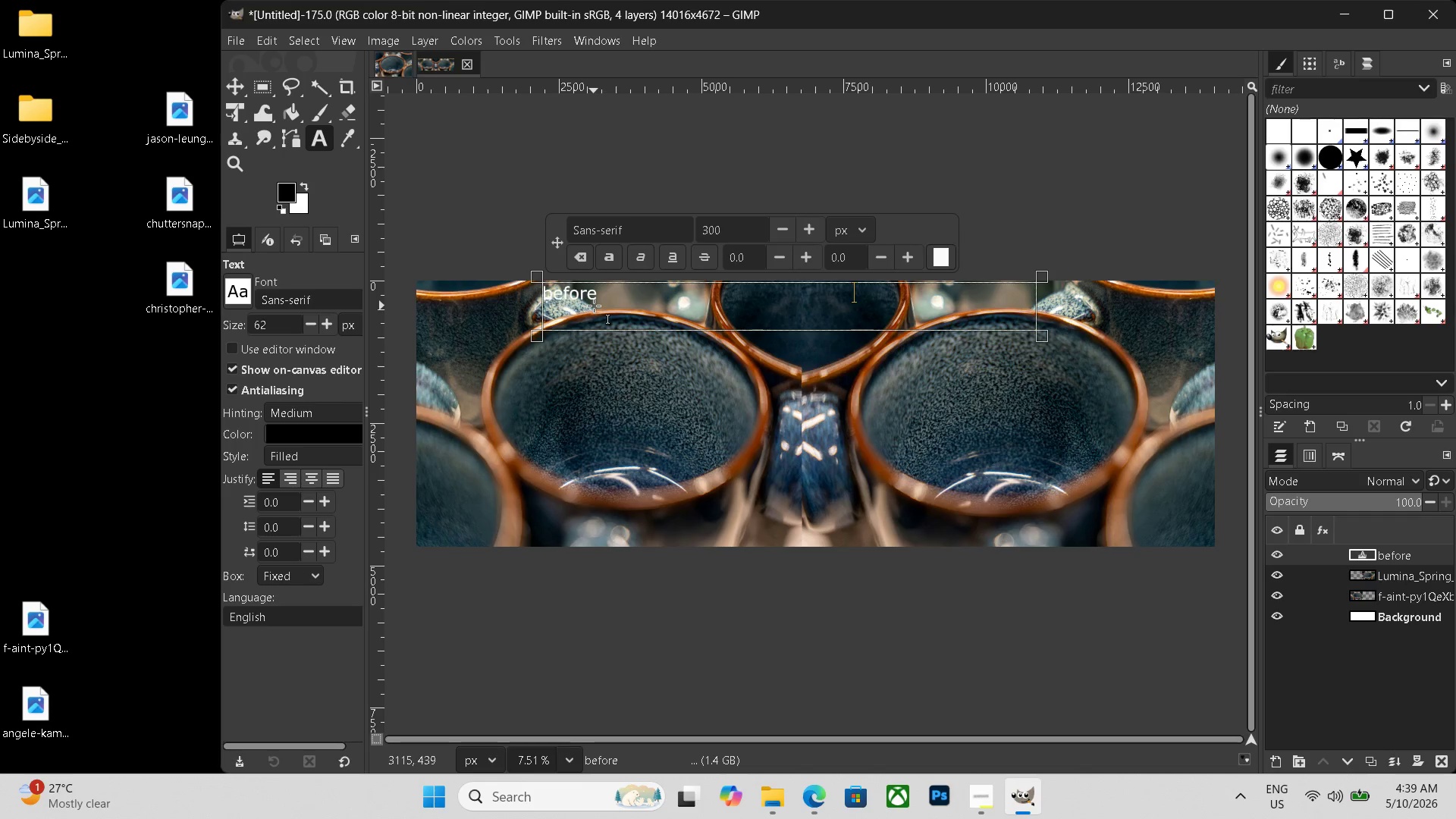 
hold_key(key=A, duration=0.31)
 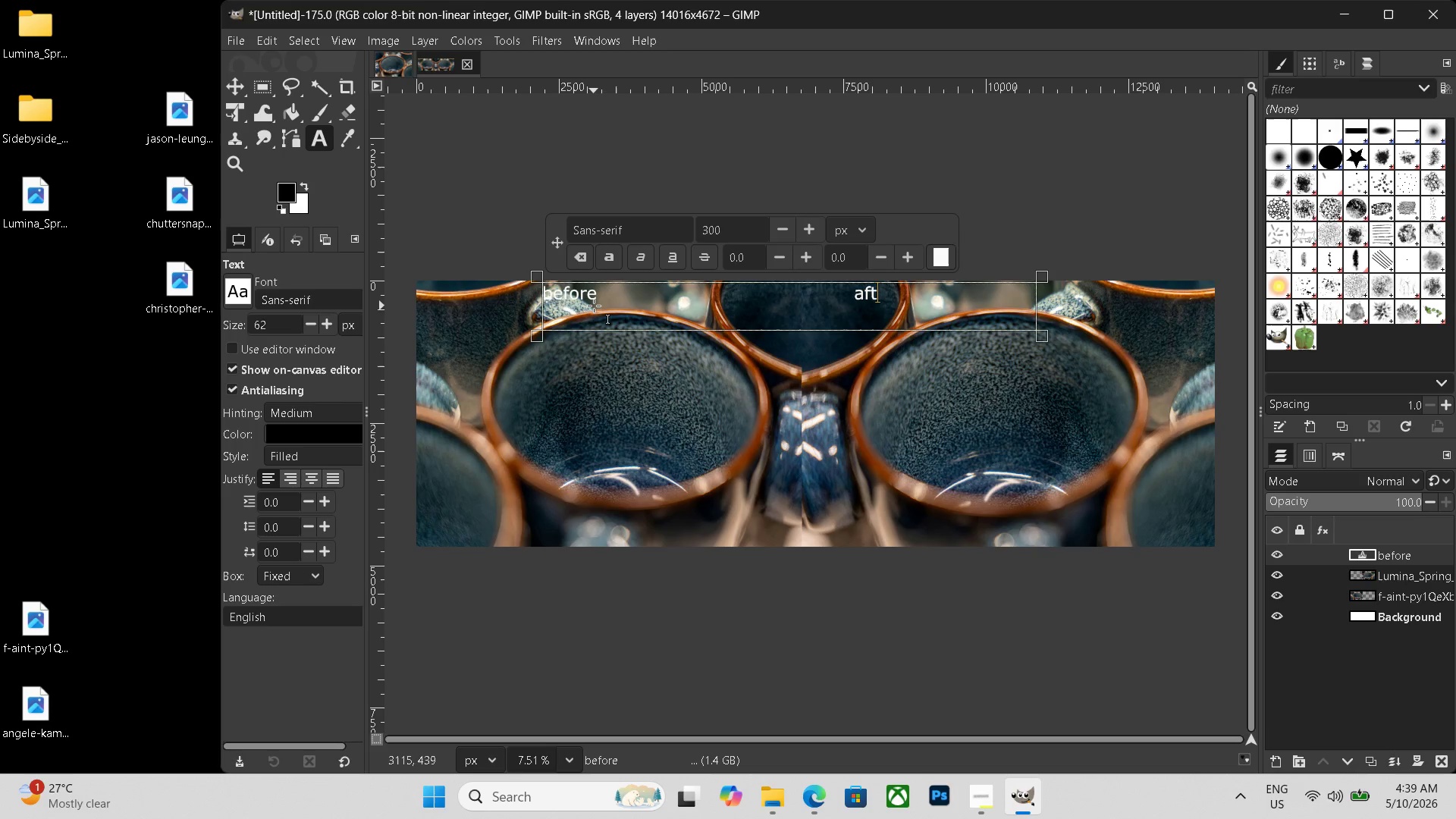 
type(fter)
 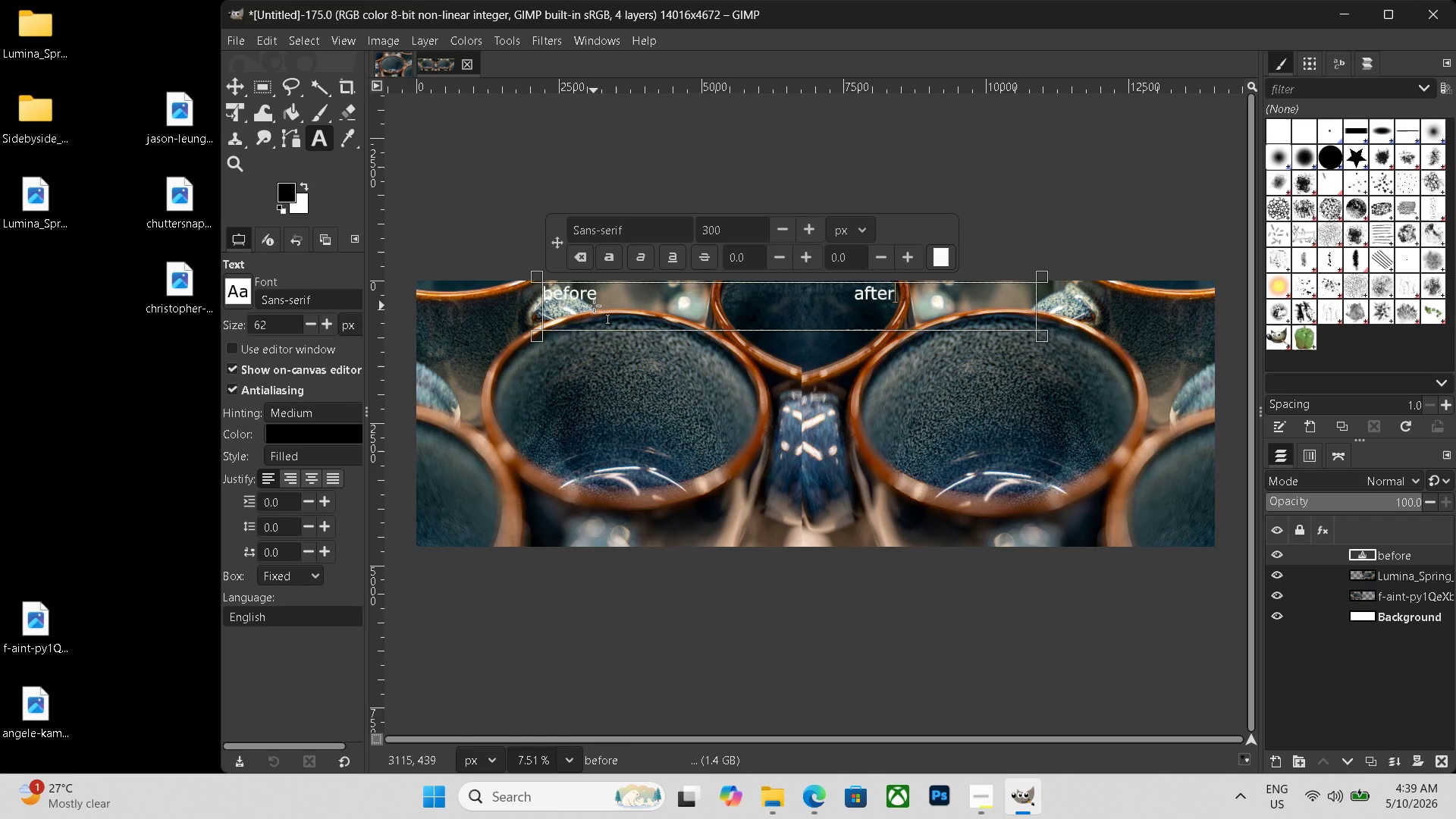 
key(Control+Shift+E)
 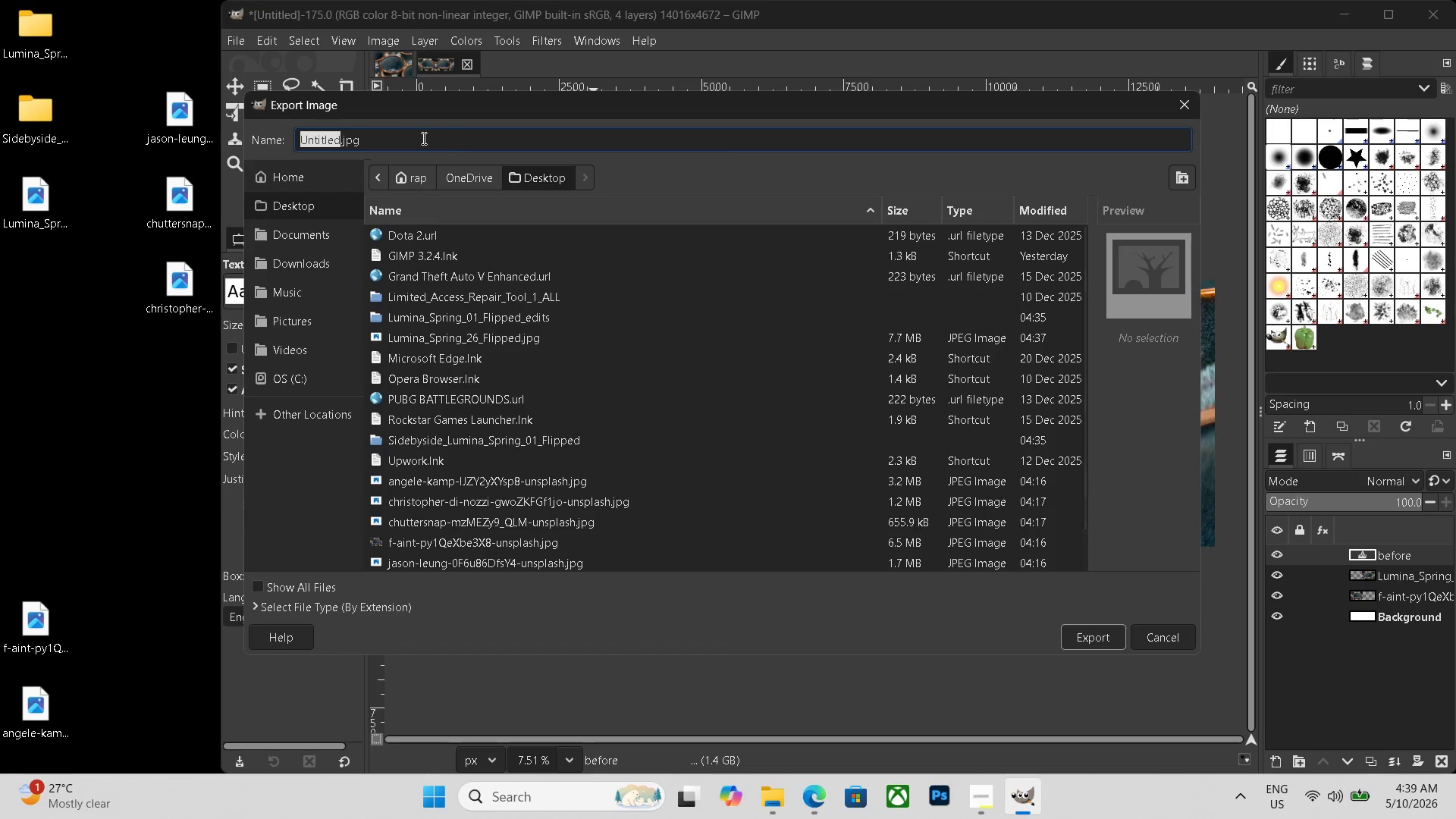 
left_click_drag(start_coordinate=[407, 137], to_coordinate=[125, 101])
 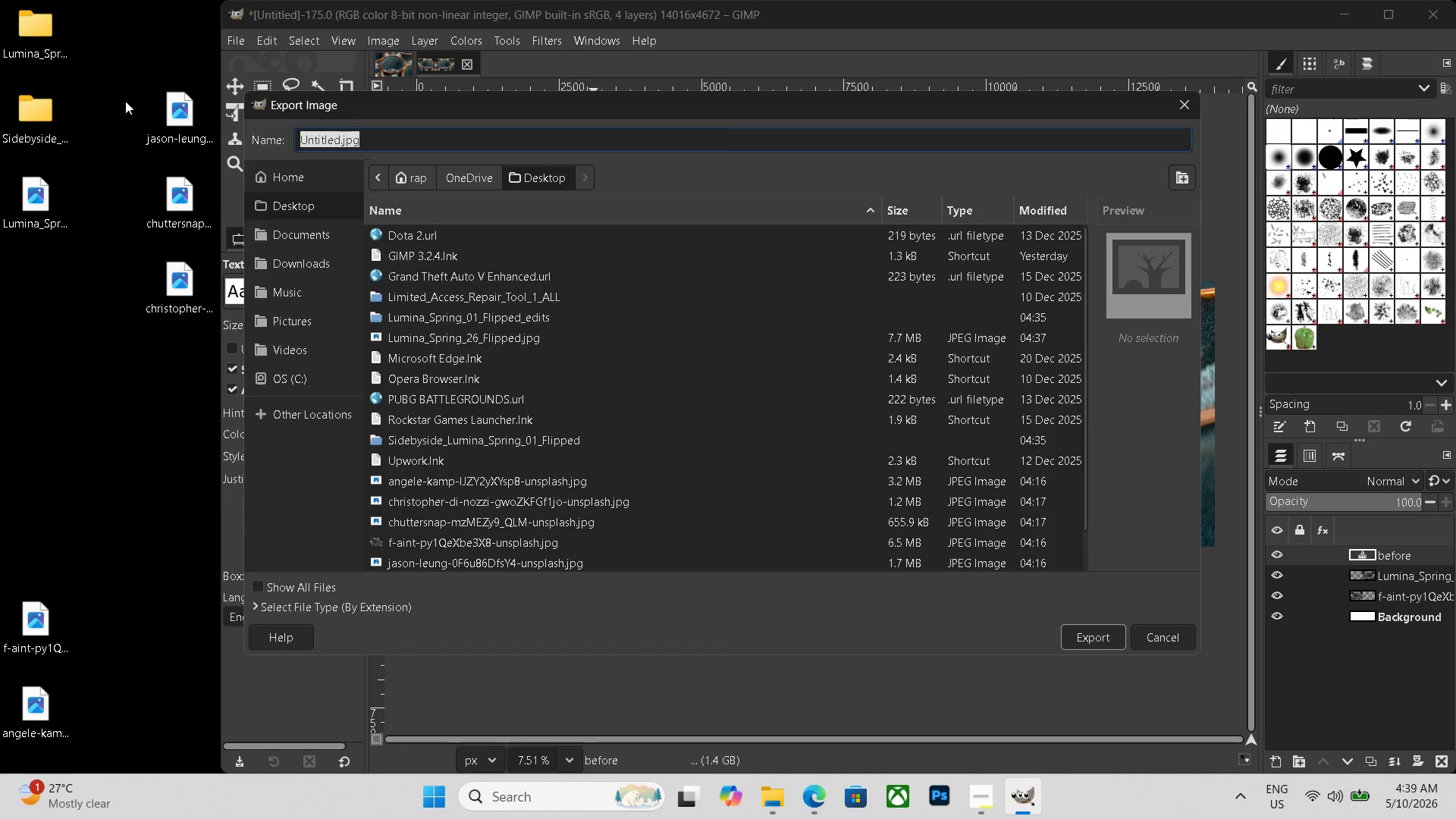 
key(Backspace)
 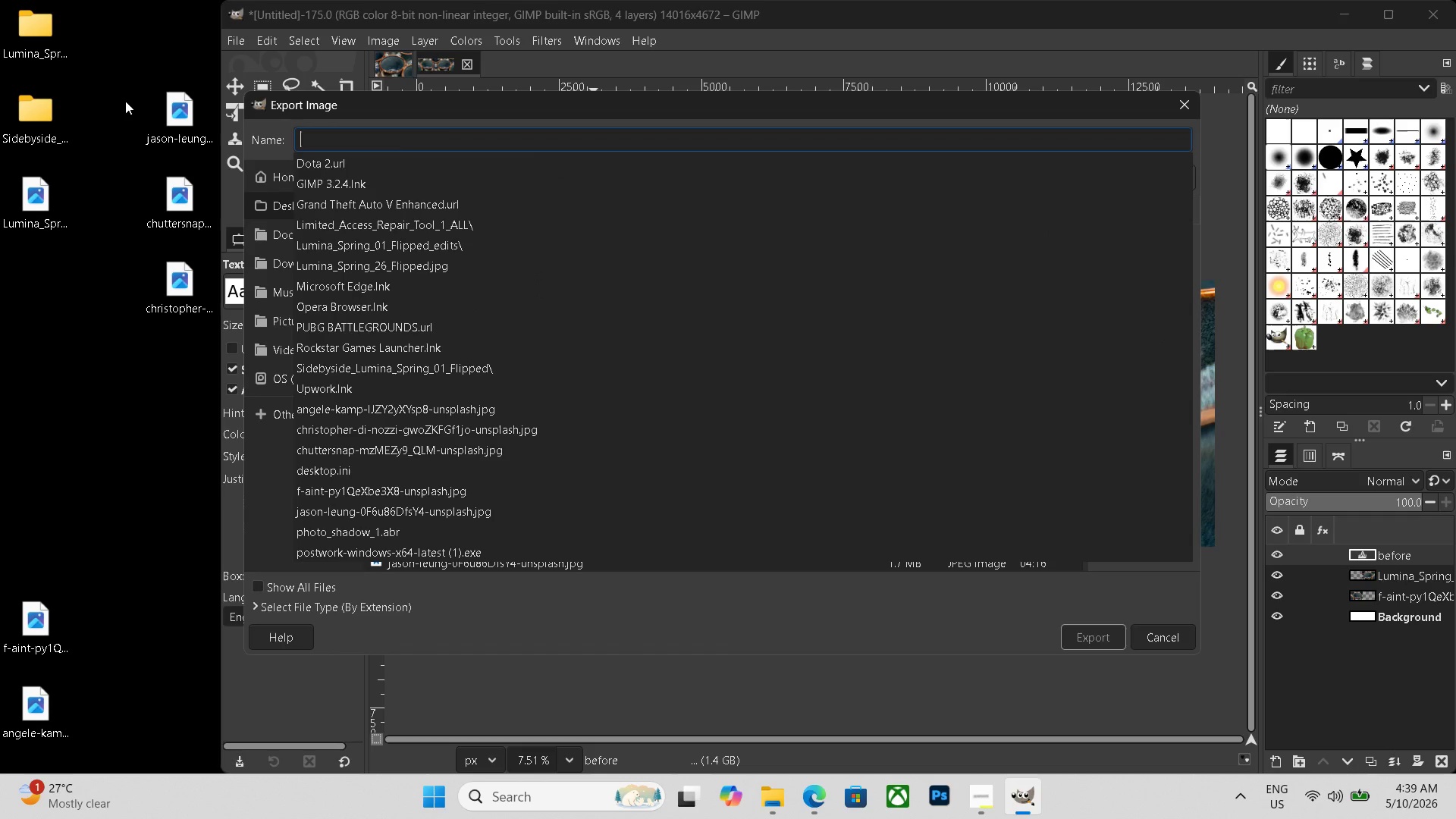 
key(Control+V)
 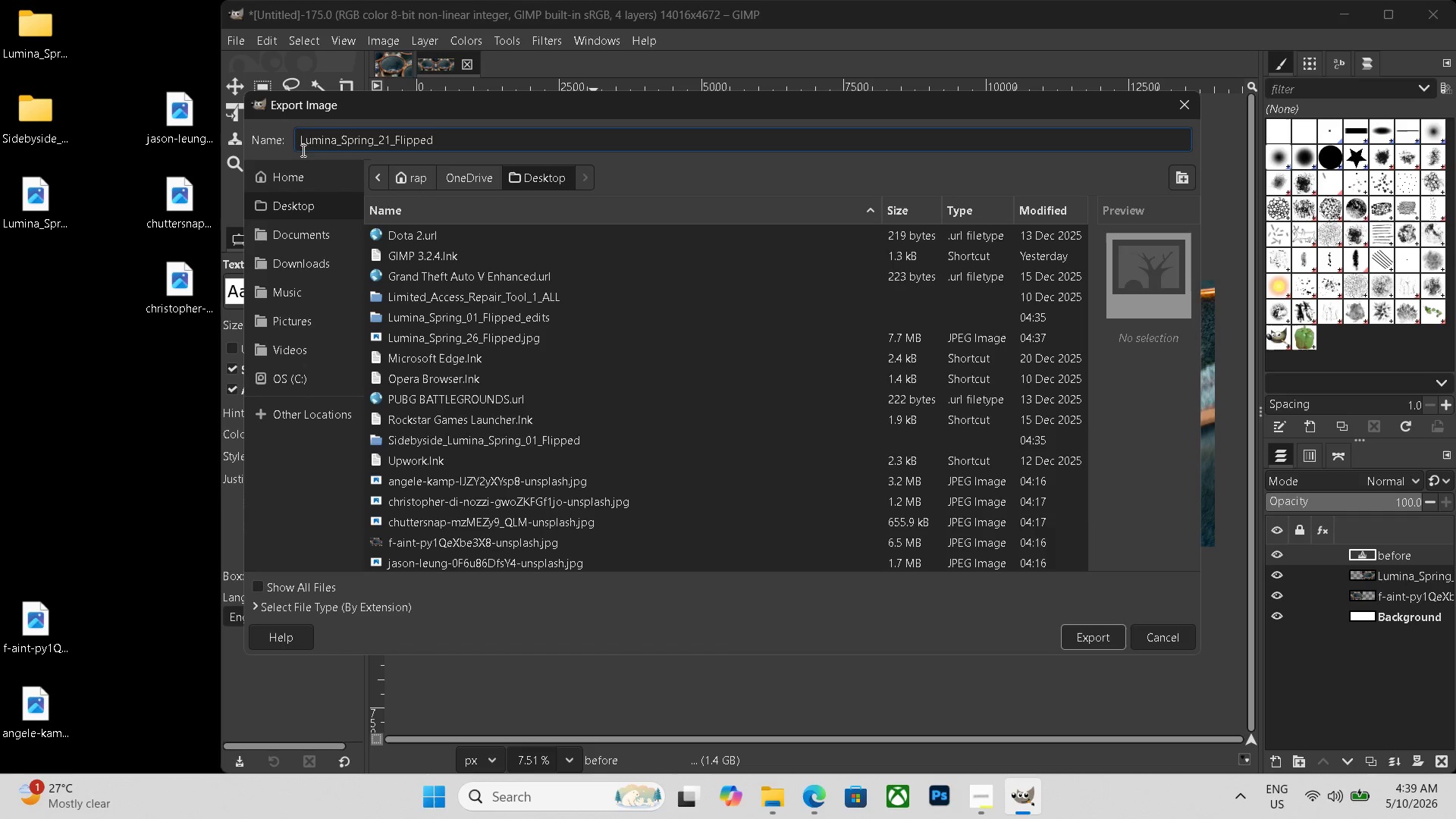 
left_click([297, 137])
 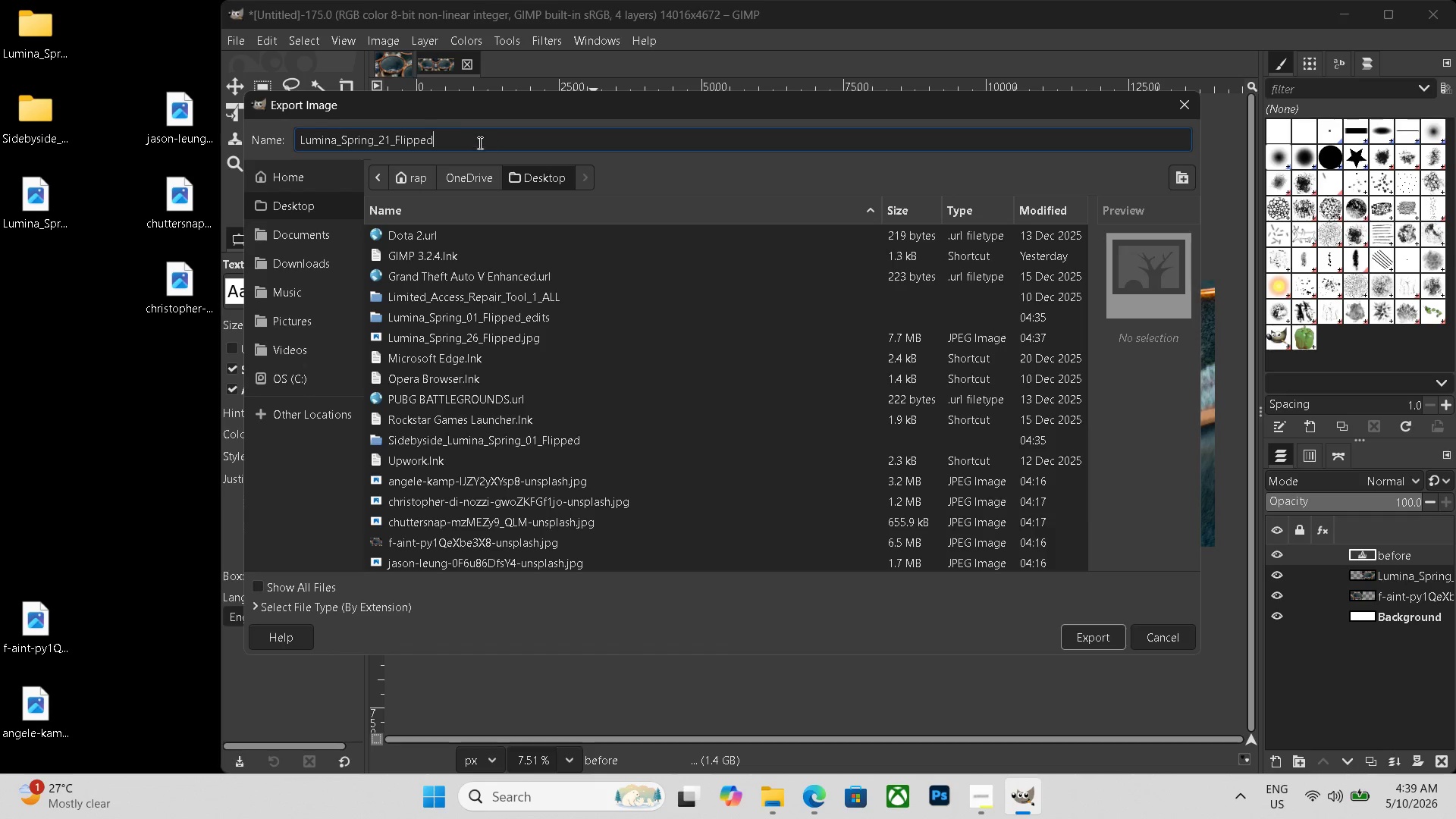 
left_click_drag(start_coordinate=[429, 136], to_coordinate=[462, 155])
 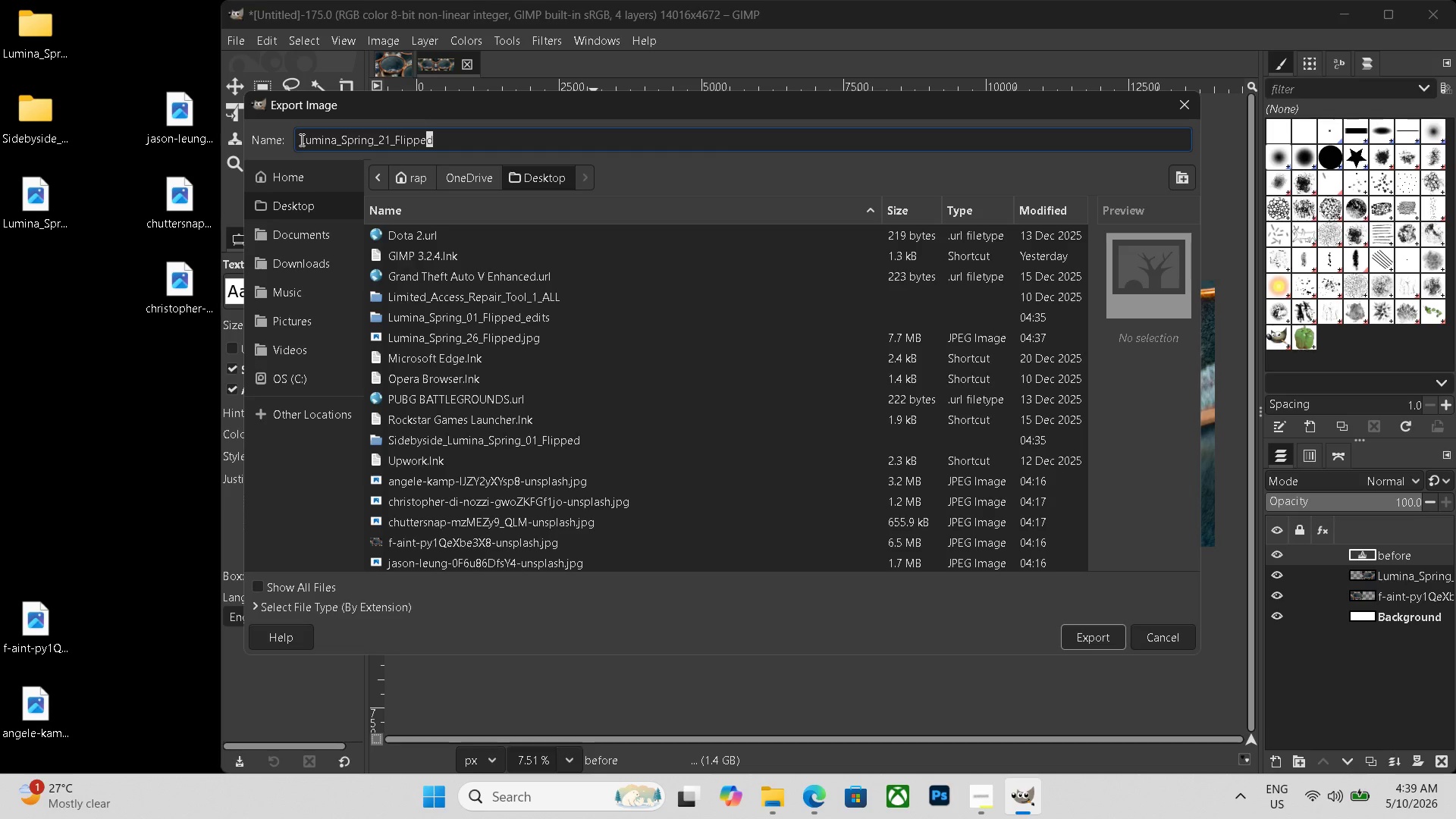 
left_click([300, 140])
 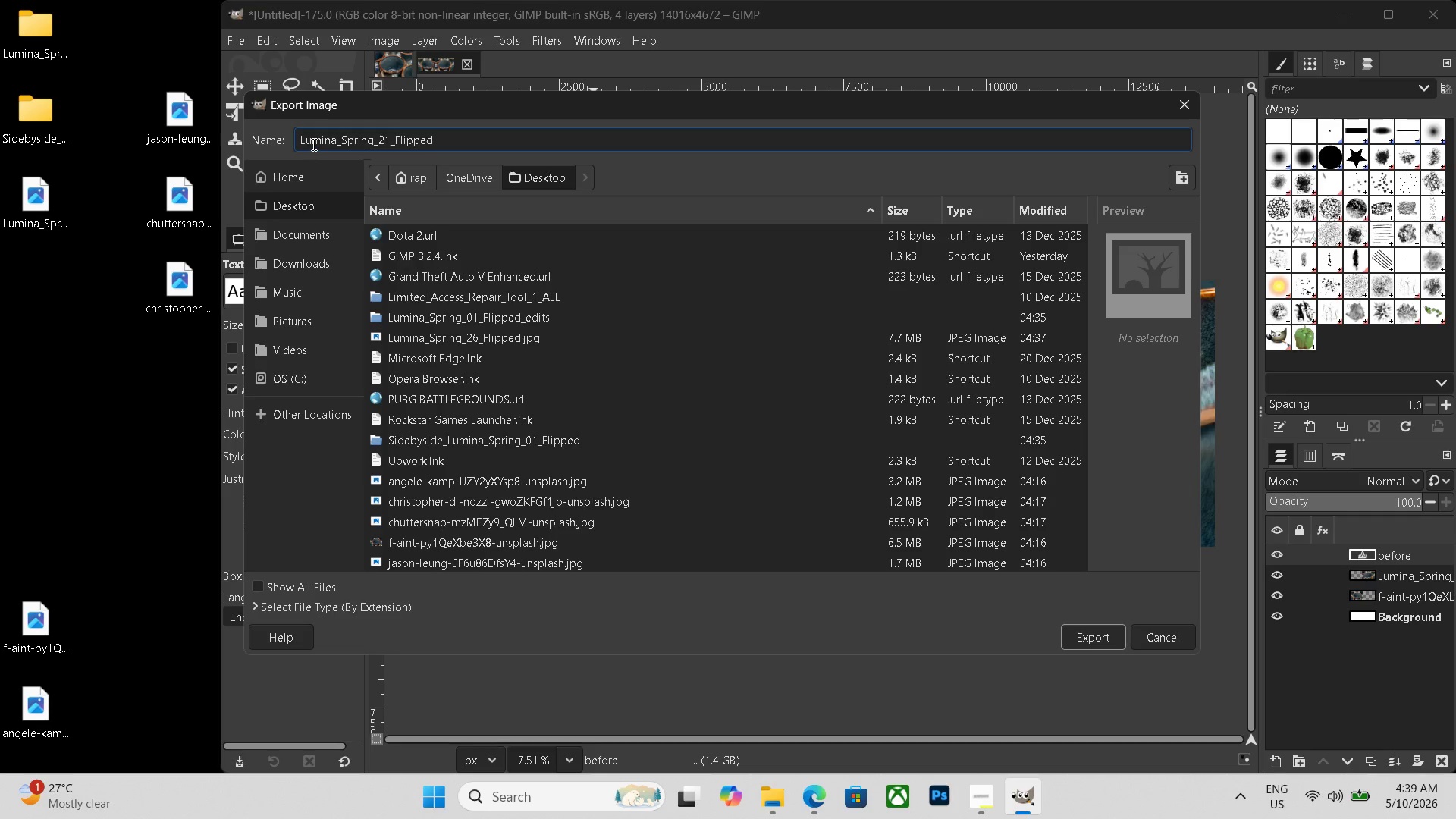 
type(sidebysdi)
key(Backspace)
key(Backspace)
type(d)
key(Backspace)
type(ide))
key(Backspace)
type(_)
 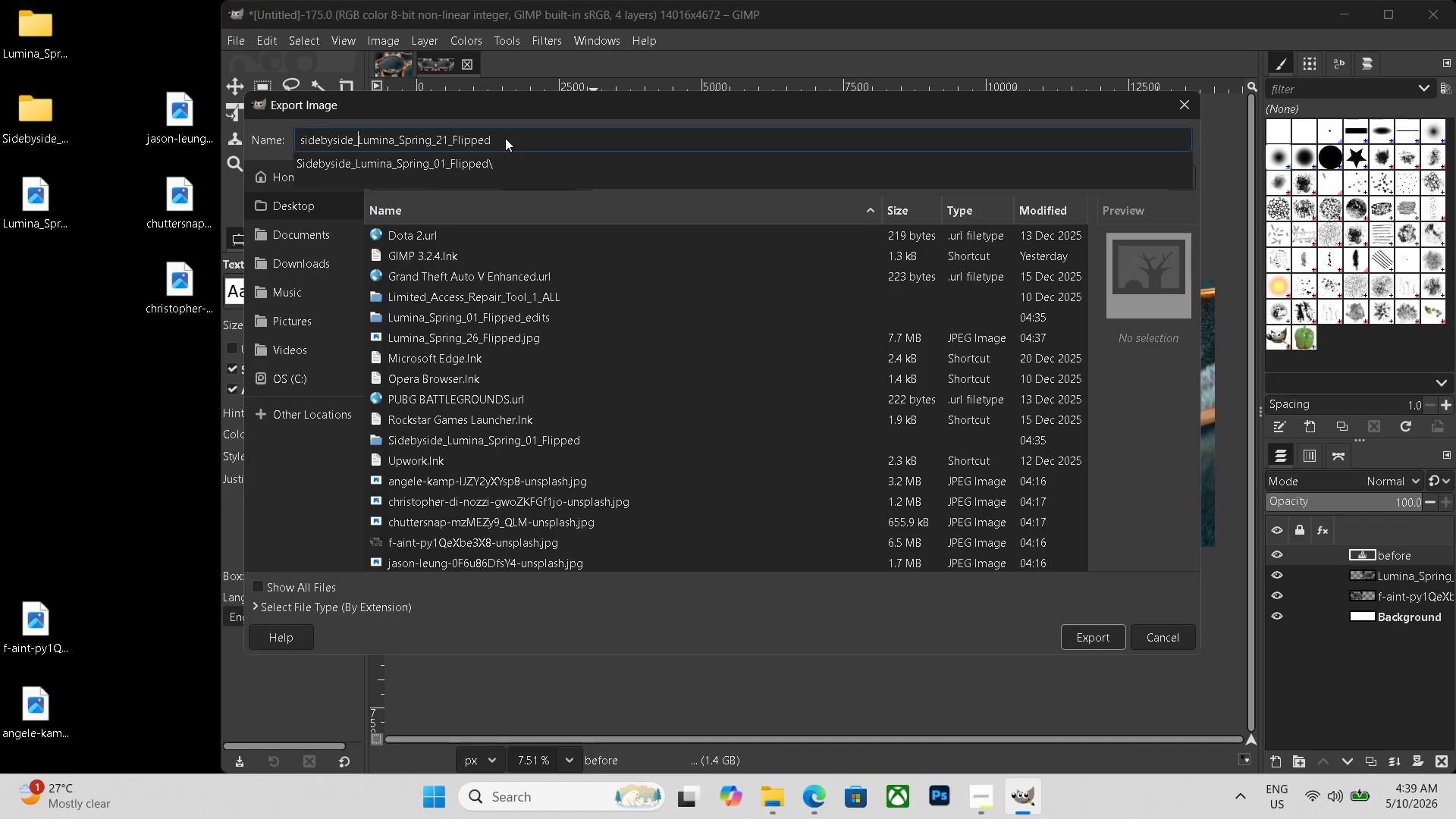 
left_click([448, 136])
 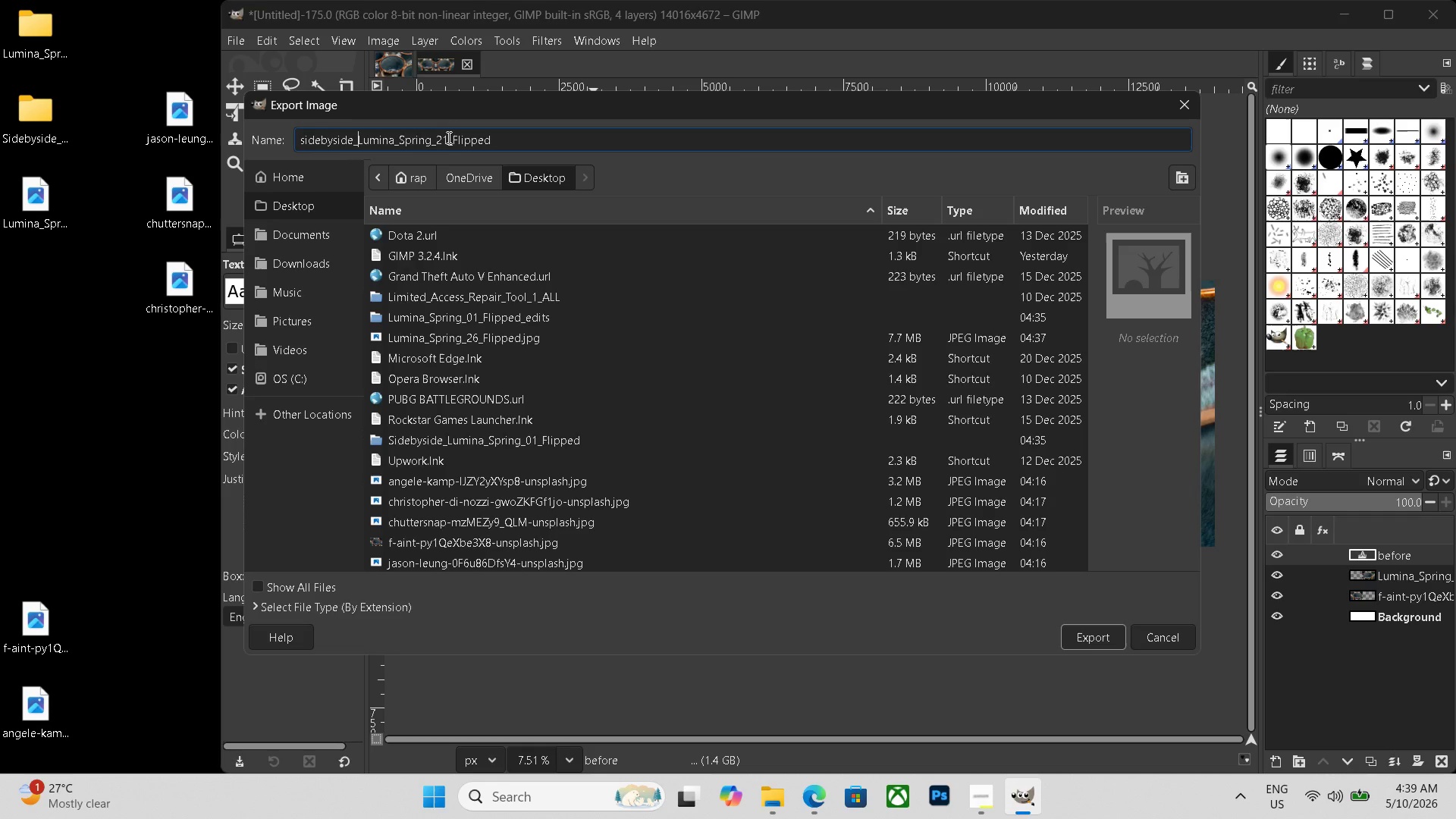 
left_click([447, 137])
 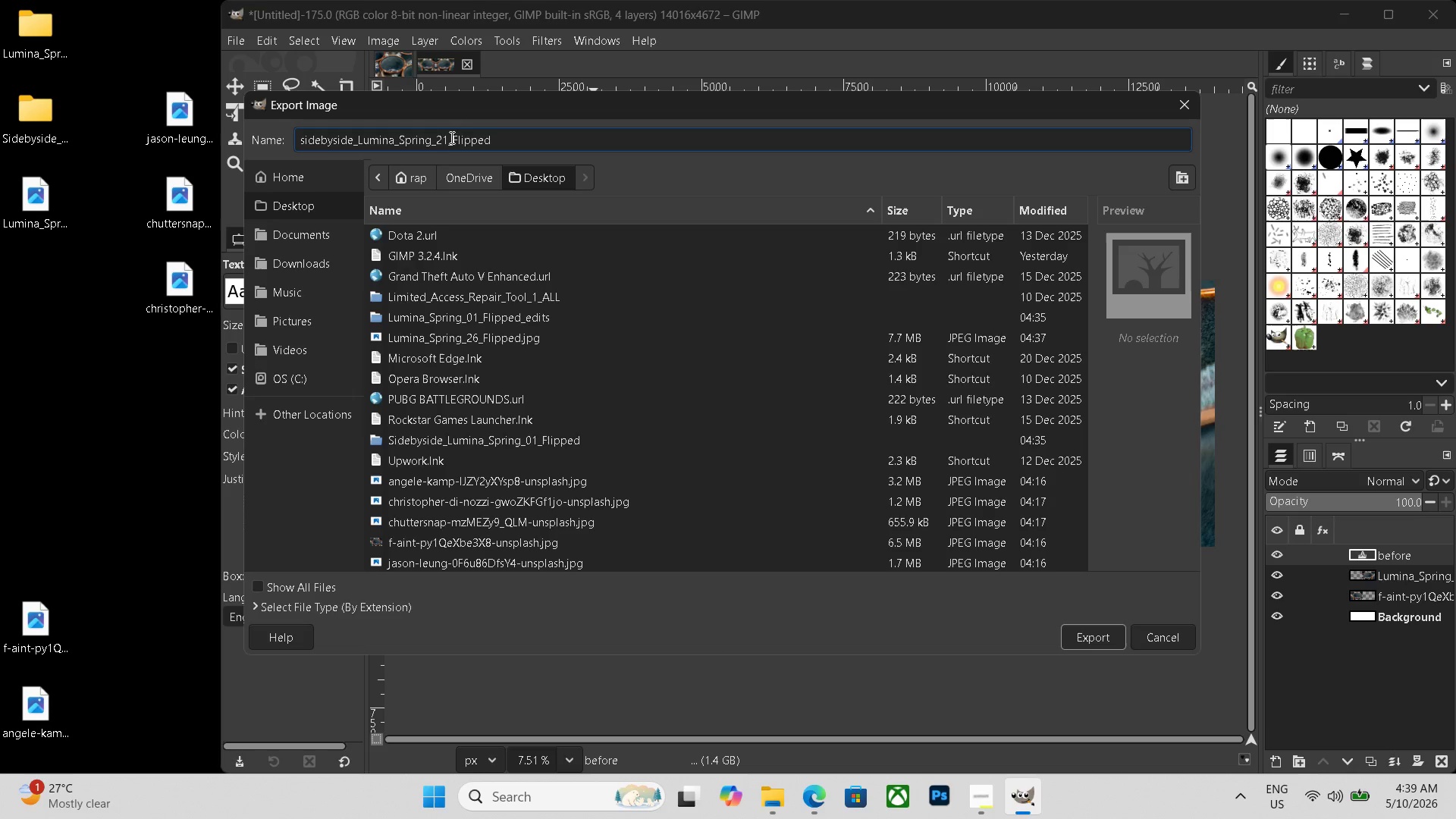 
key(Backspace)
 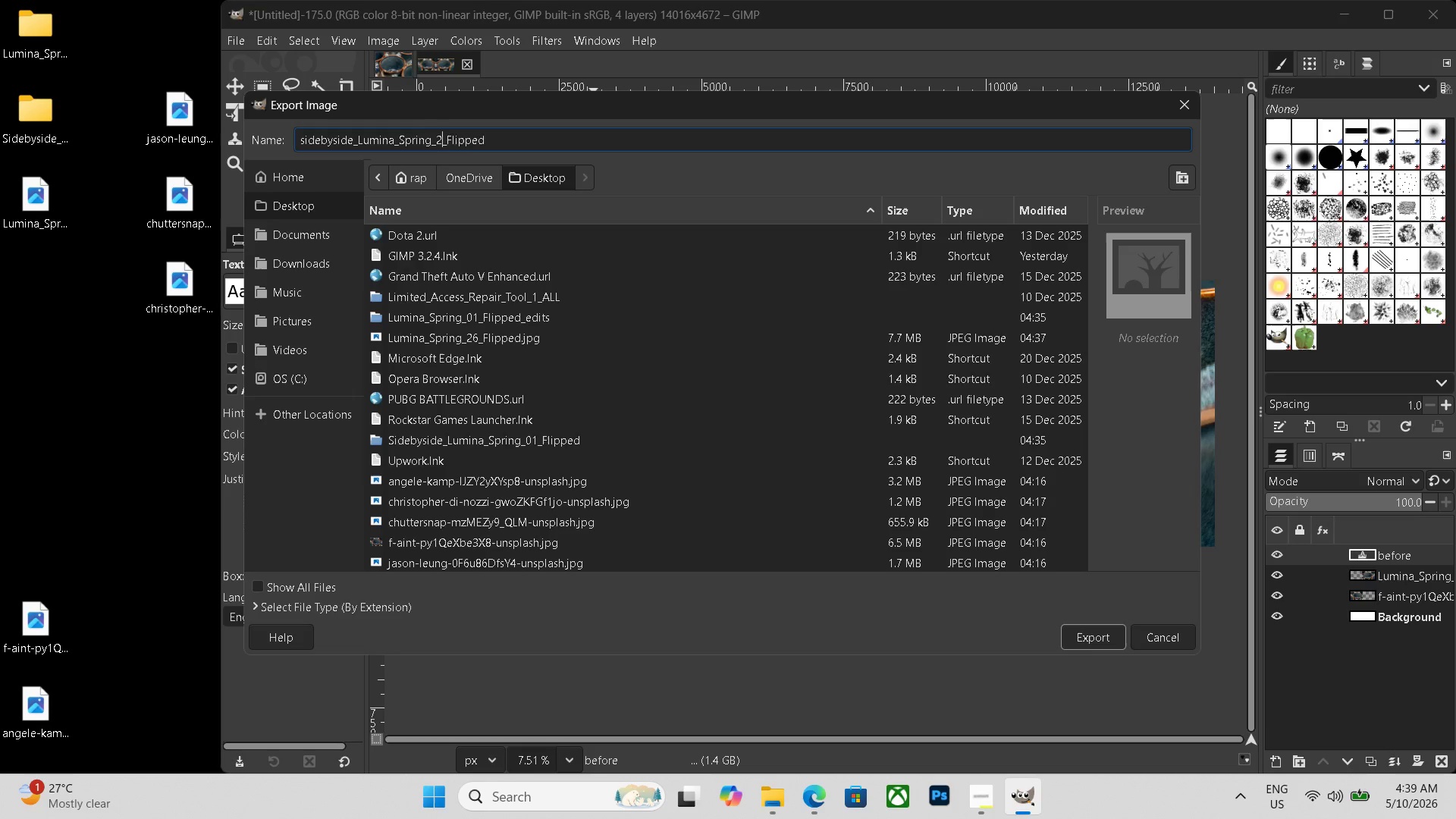 
key(Numpad6)
 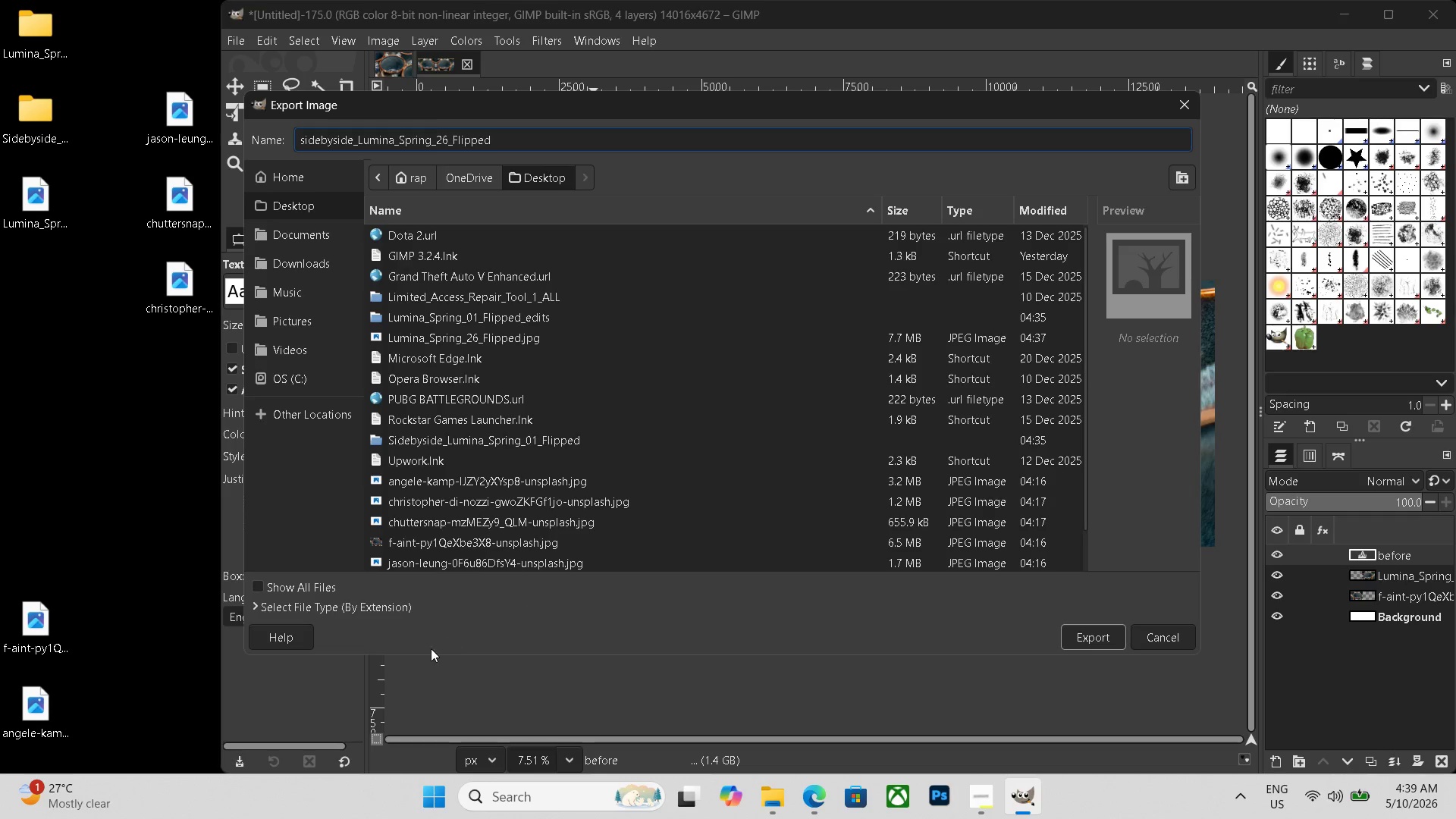 
left_click([366, 607])
 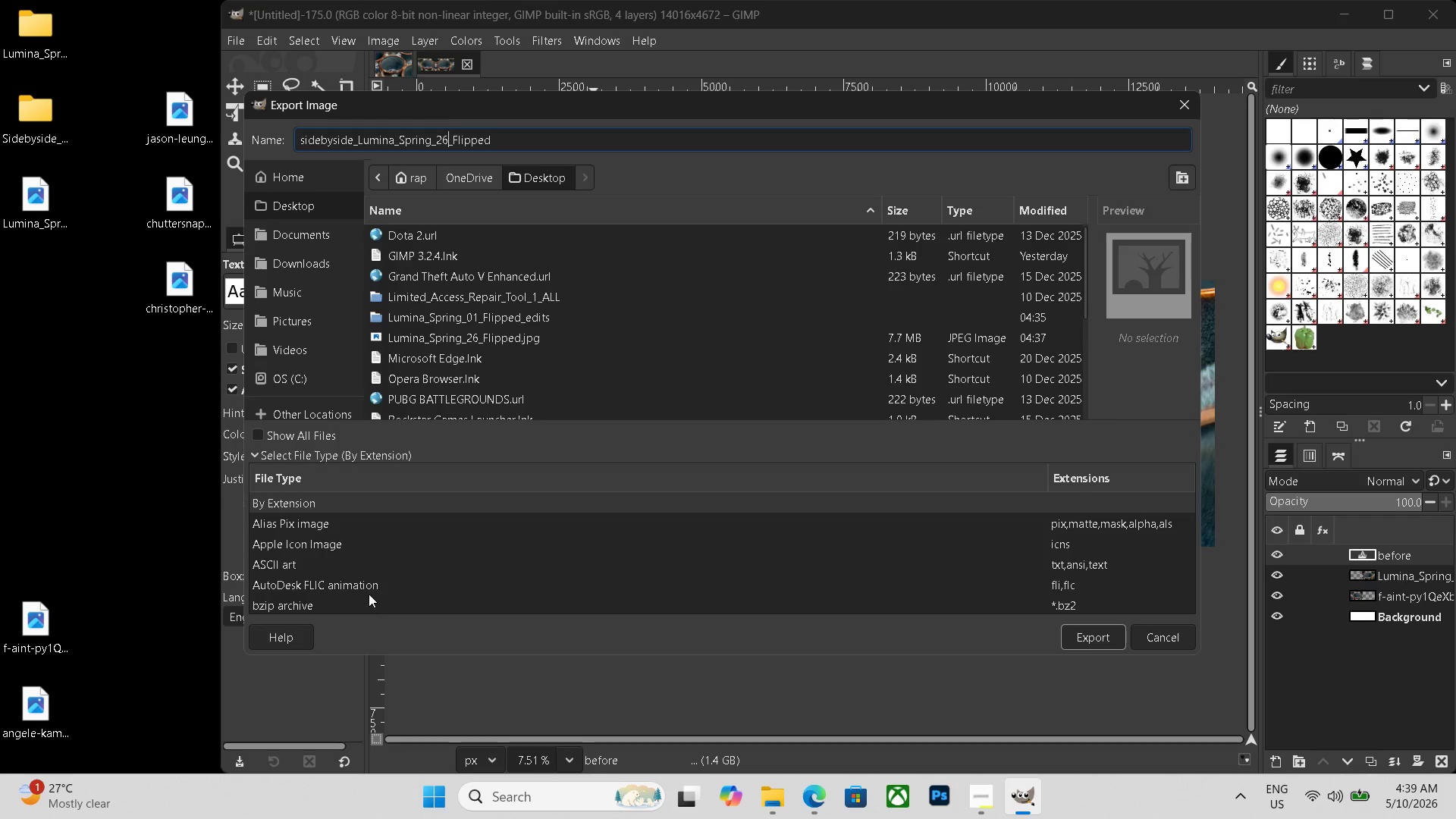 
scroll: coordinate [360, 576], scroll_direction: down, amount: 20.0
 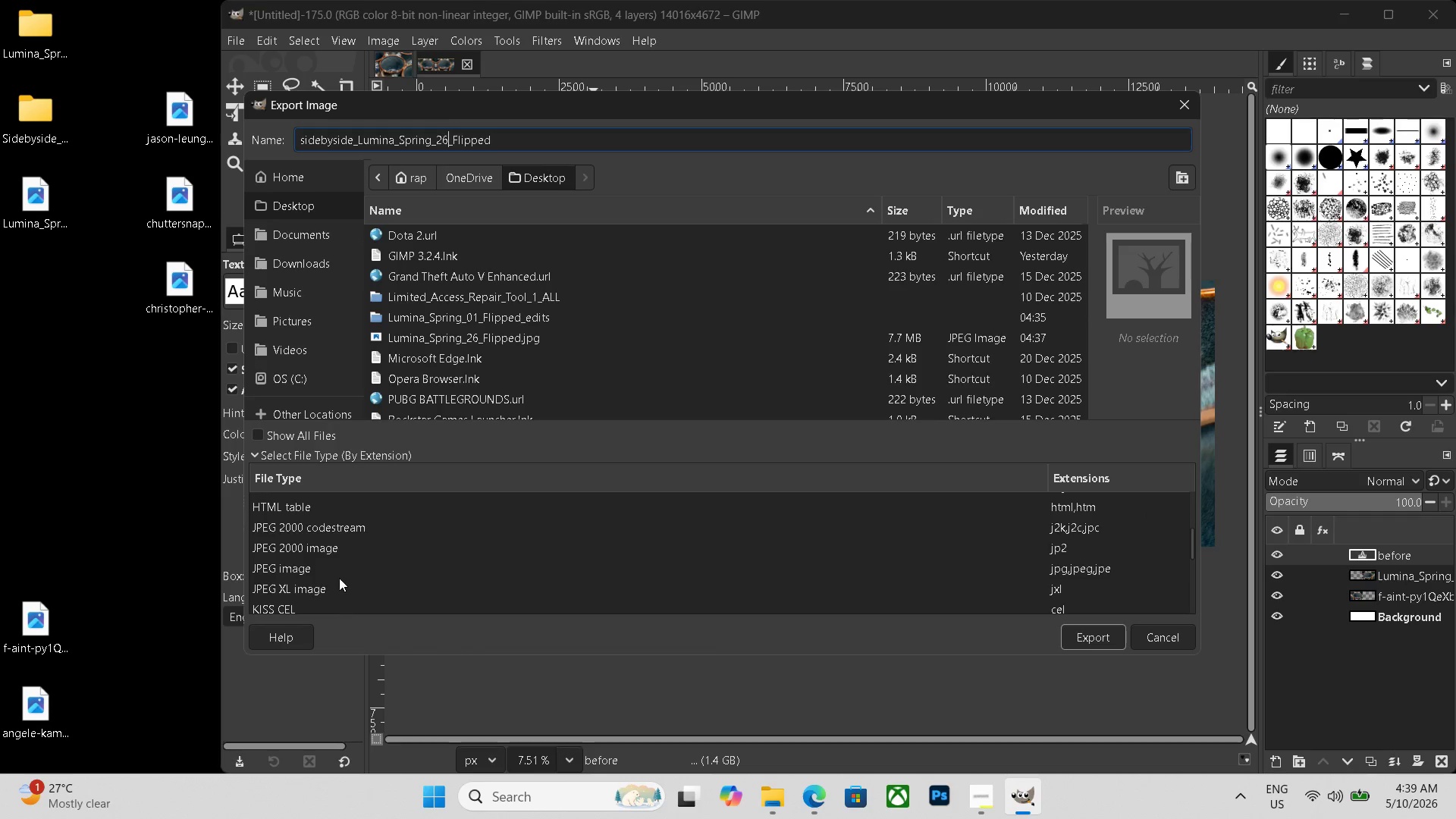 
left_click([326, 574])
 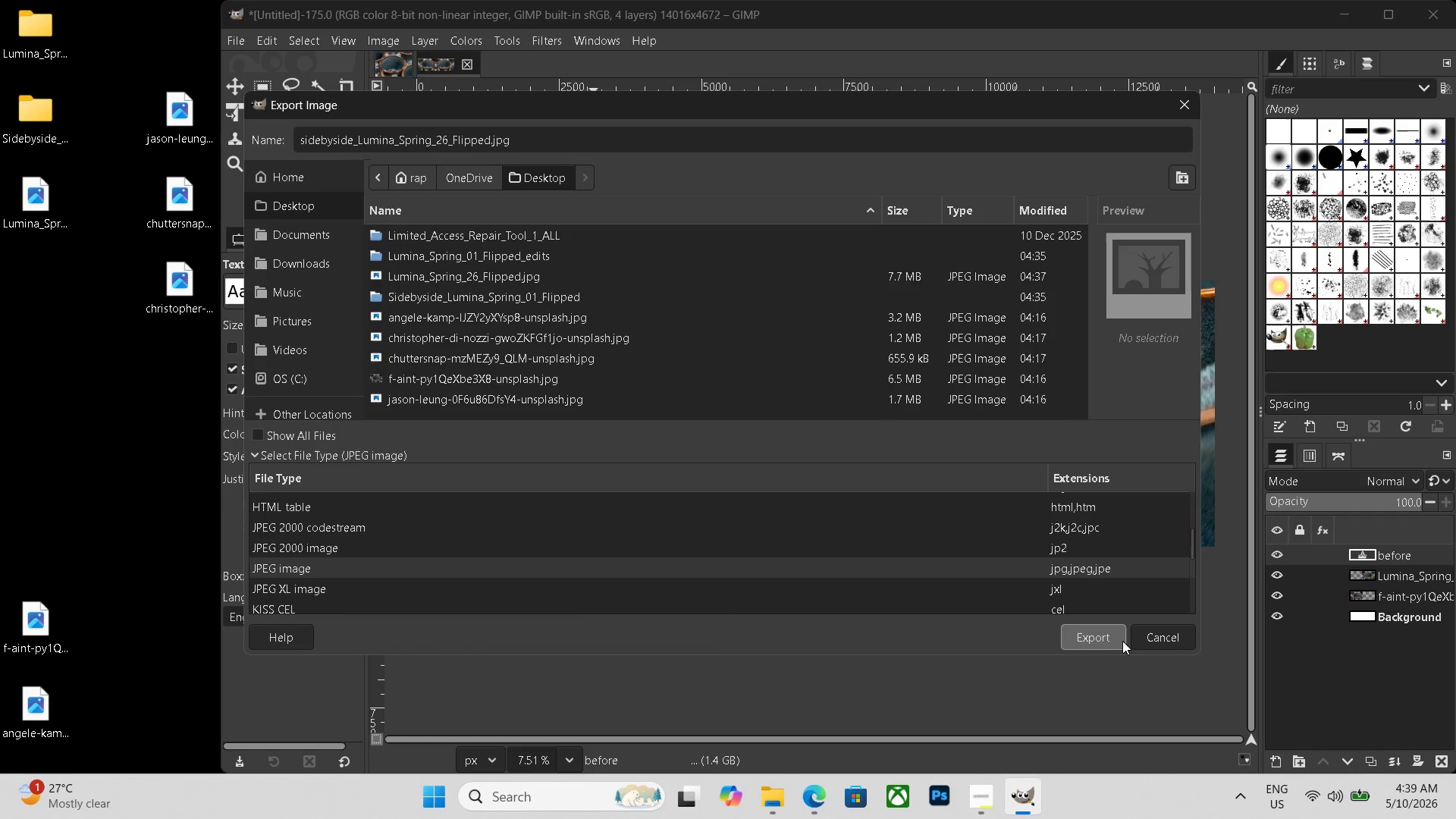 
left_click([1086, 641])
 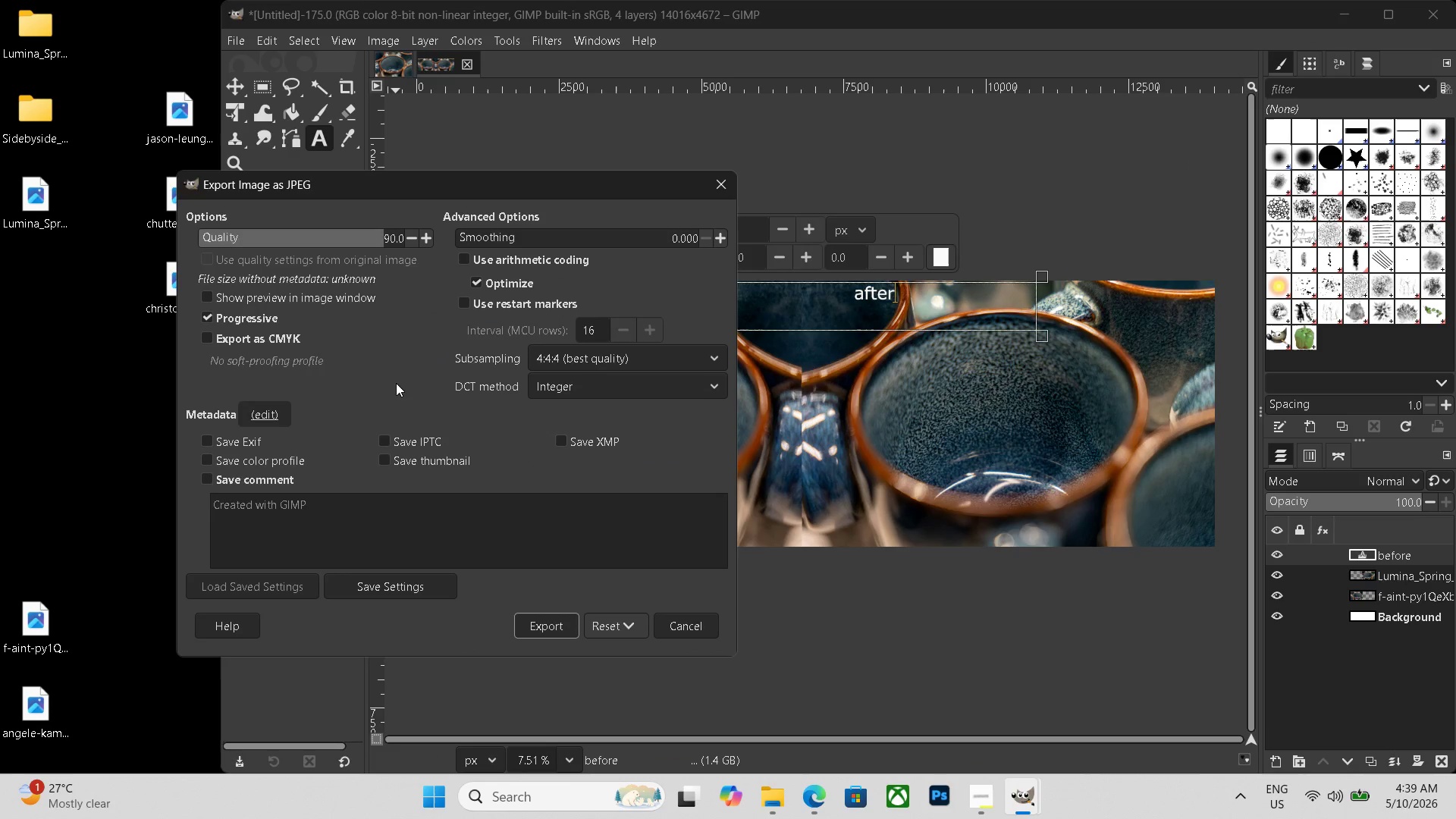 
left_click([545, 632])
 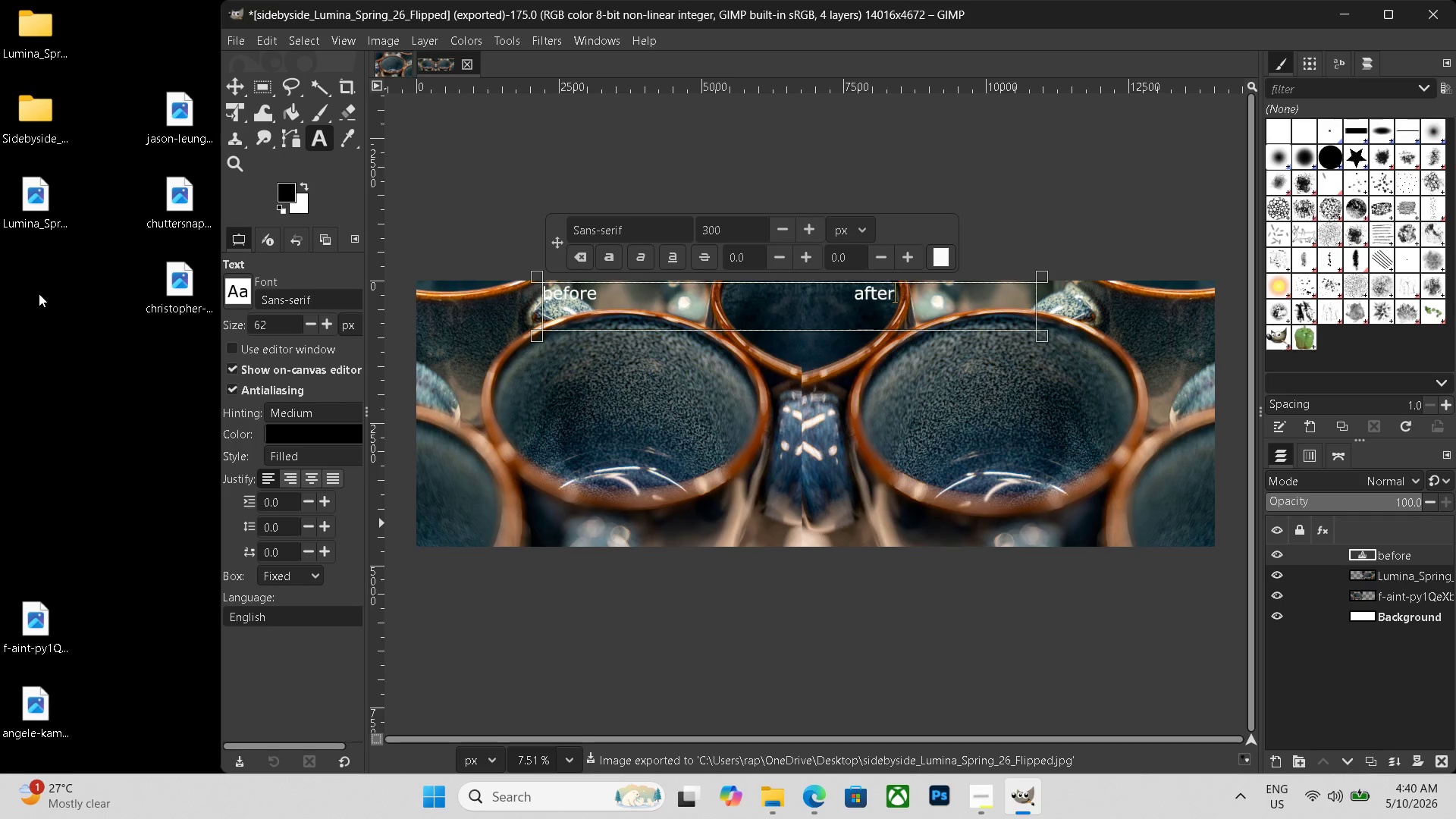 
left_click_drag(start_coordinate=[34, 204], to_coordinate=[20, 56])
 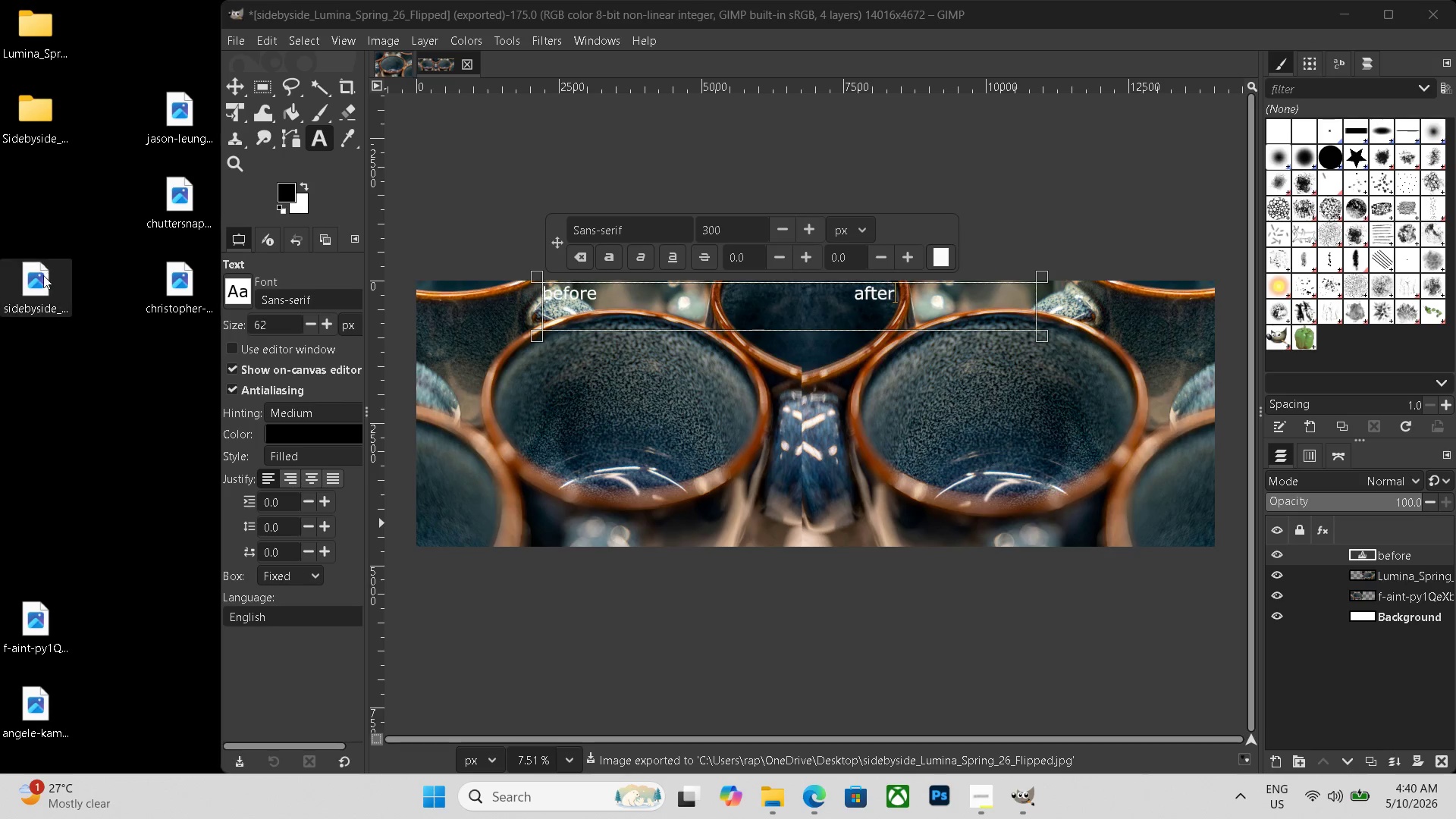 
left_click_drag(start_coordinate=[33, 280], to_coordinate=[30, 122])
 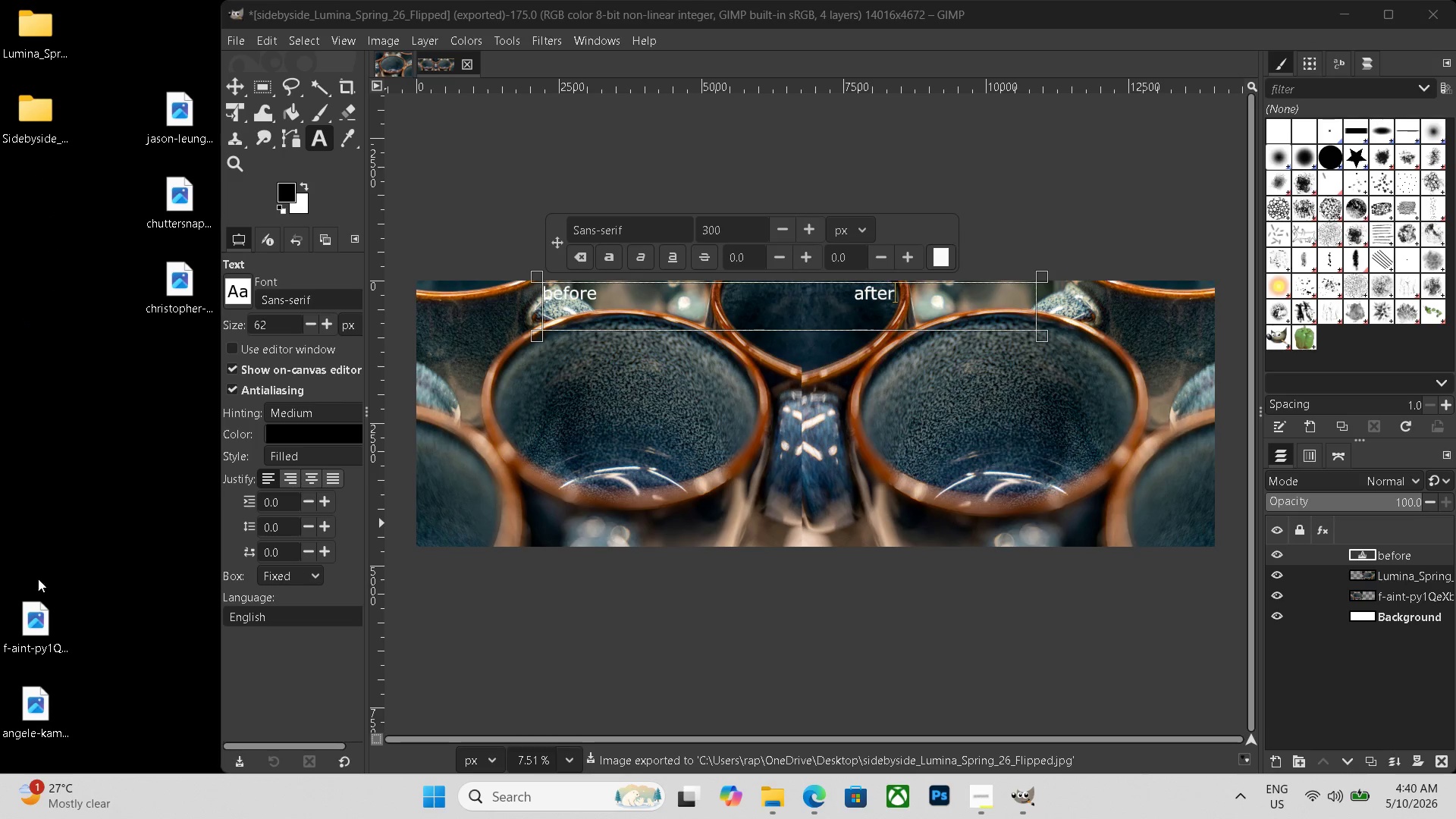 
left_click([42, 603])
 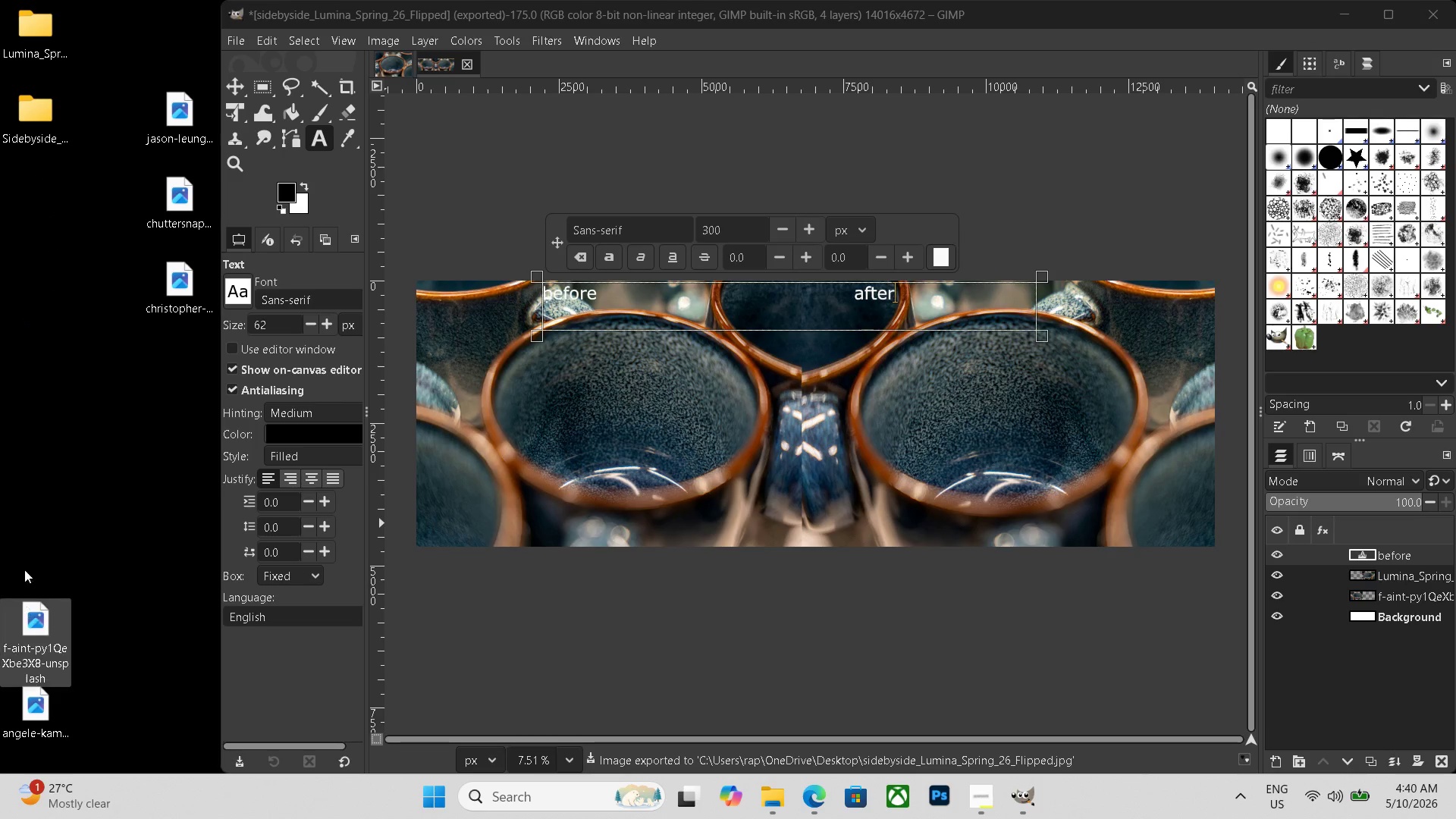 
double_click([53, 633])
 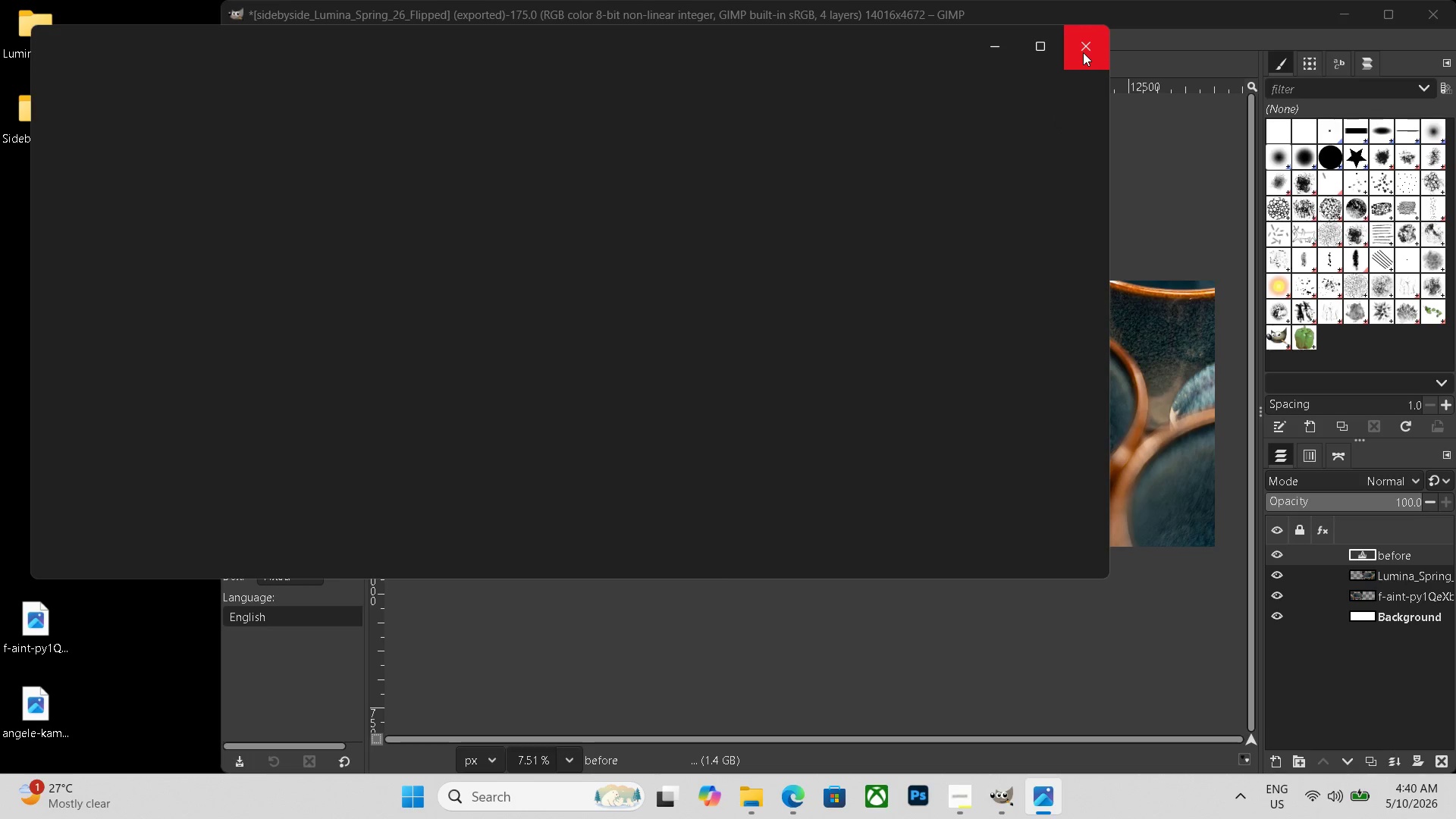 
left_click([1083, 52])
 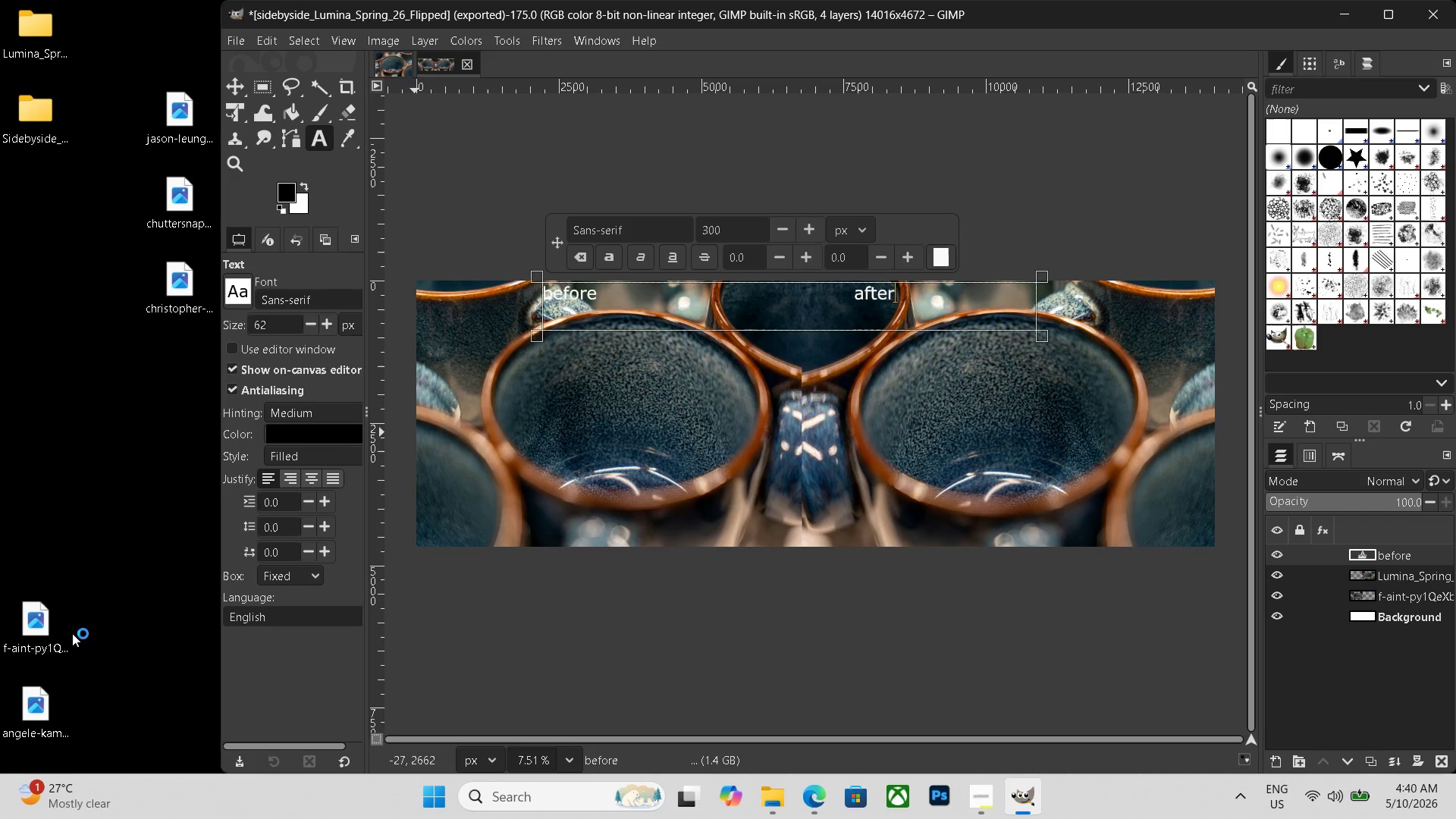 
left_click([38, 650])
 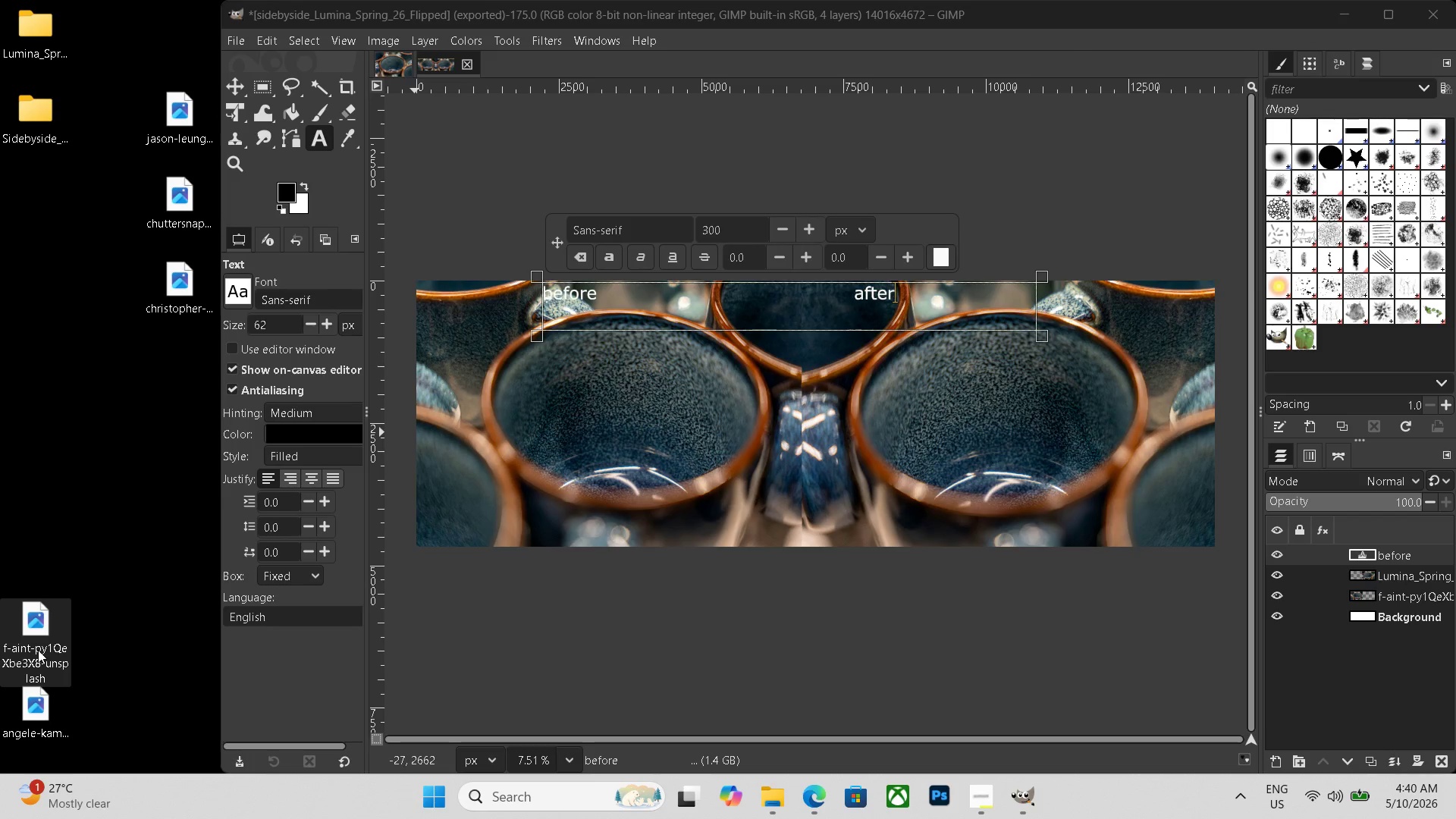 
key(Delete)
 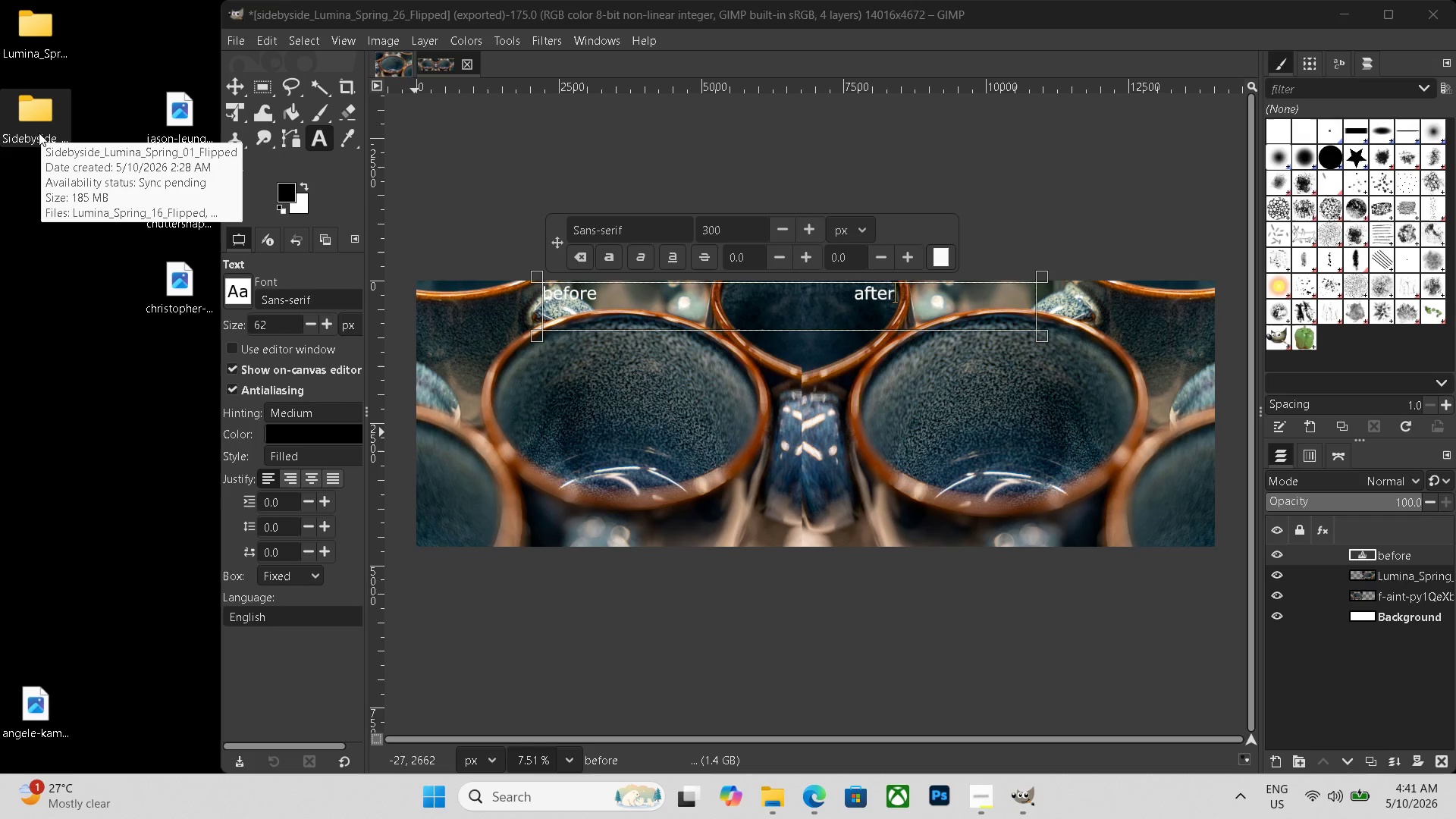 
wait(59.34)
 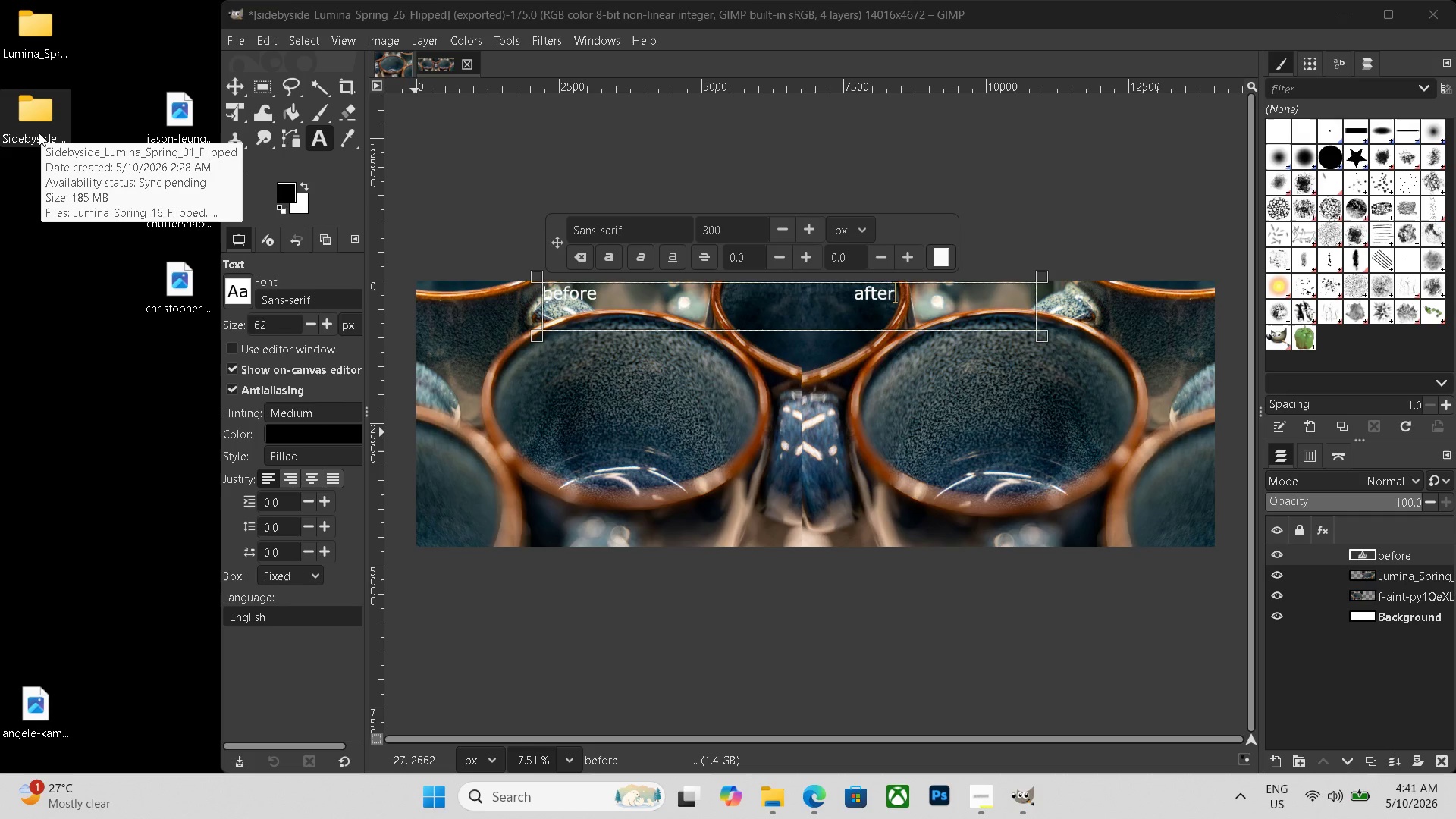 
left_click([406, 66])
 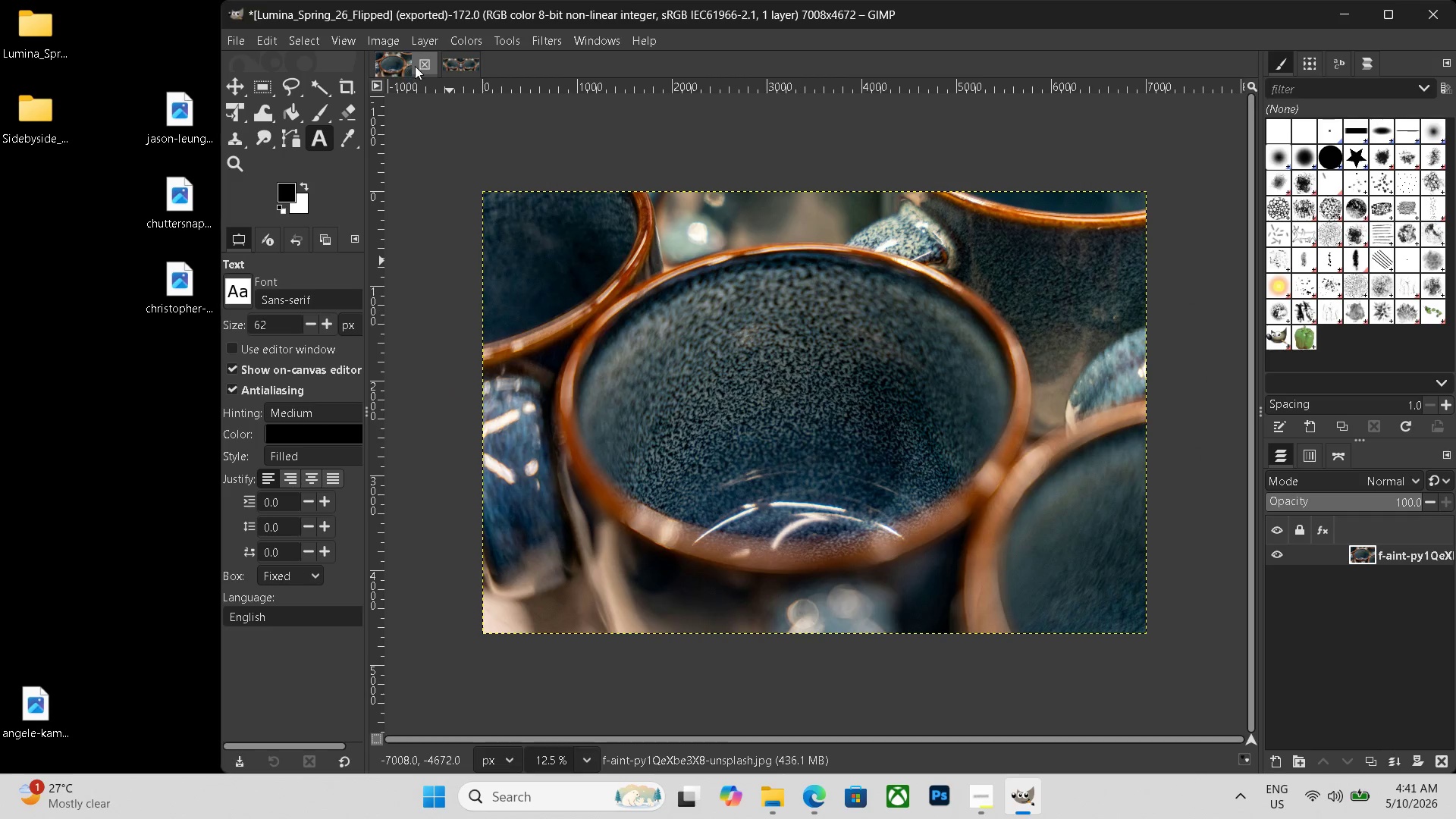 
left_click([417, 64])
 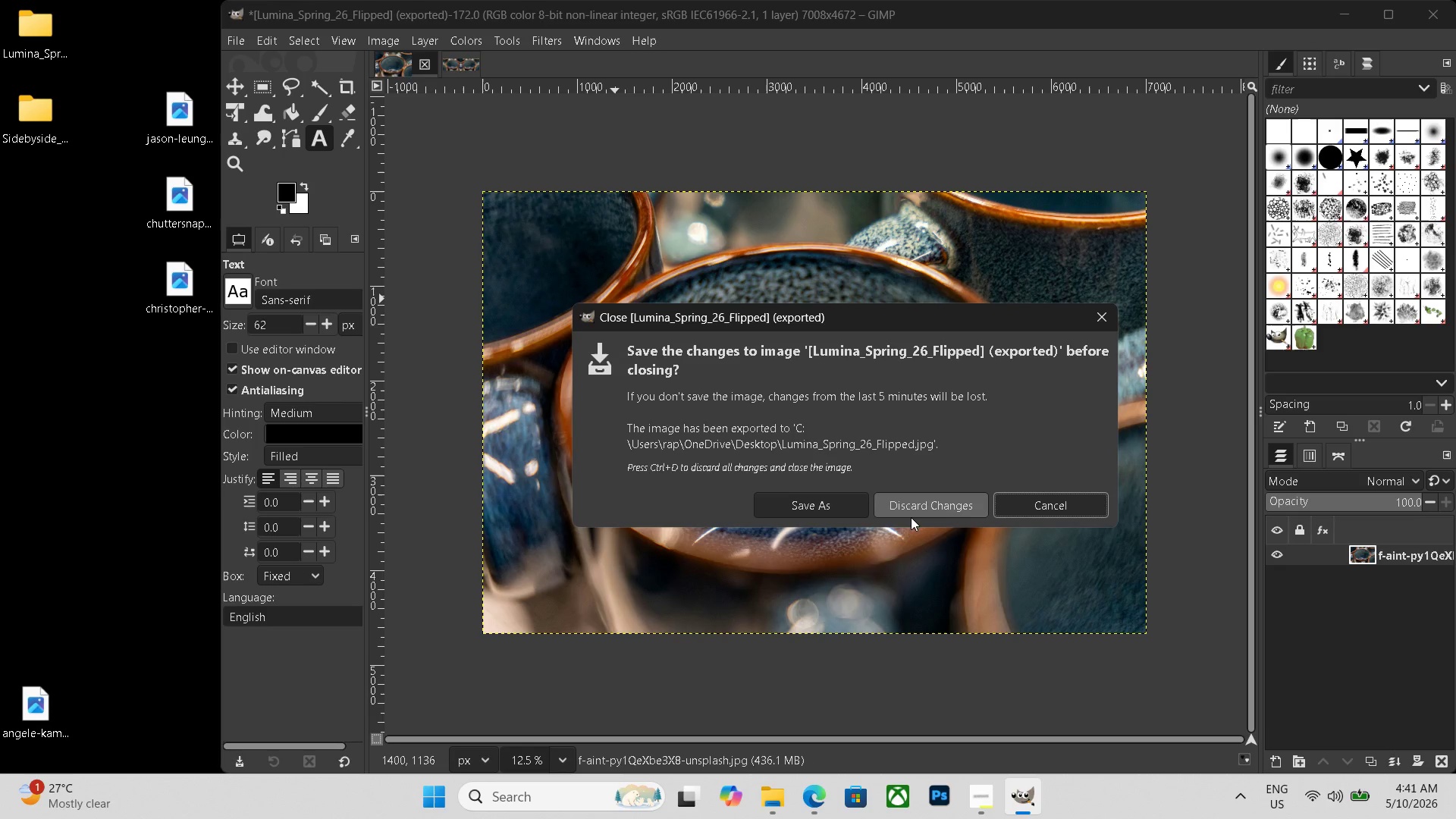 
left_click([917, 509])
 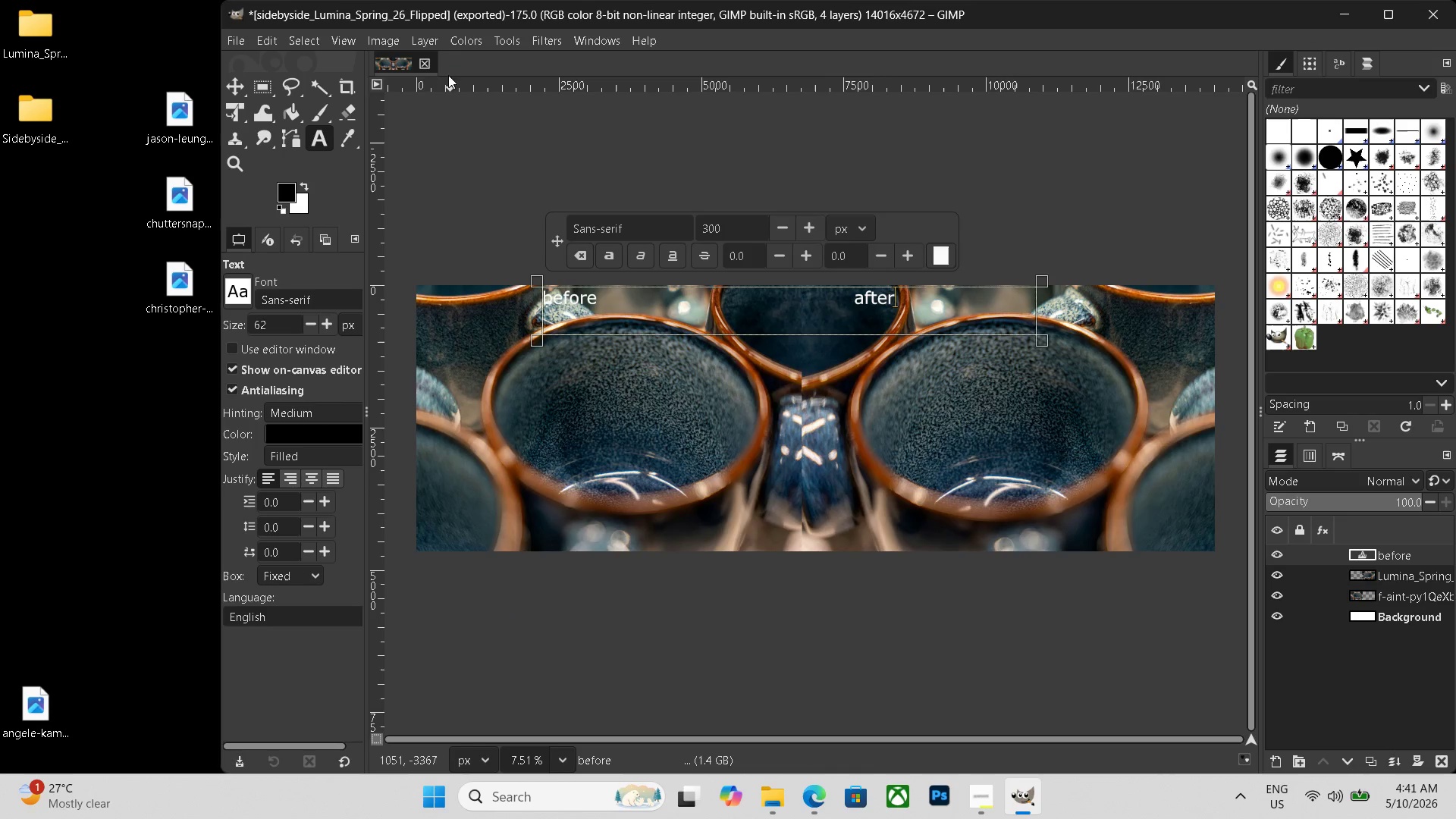 
left_click([430, 62])
 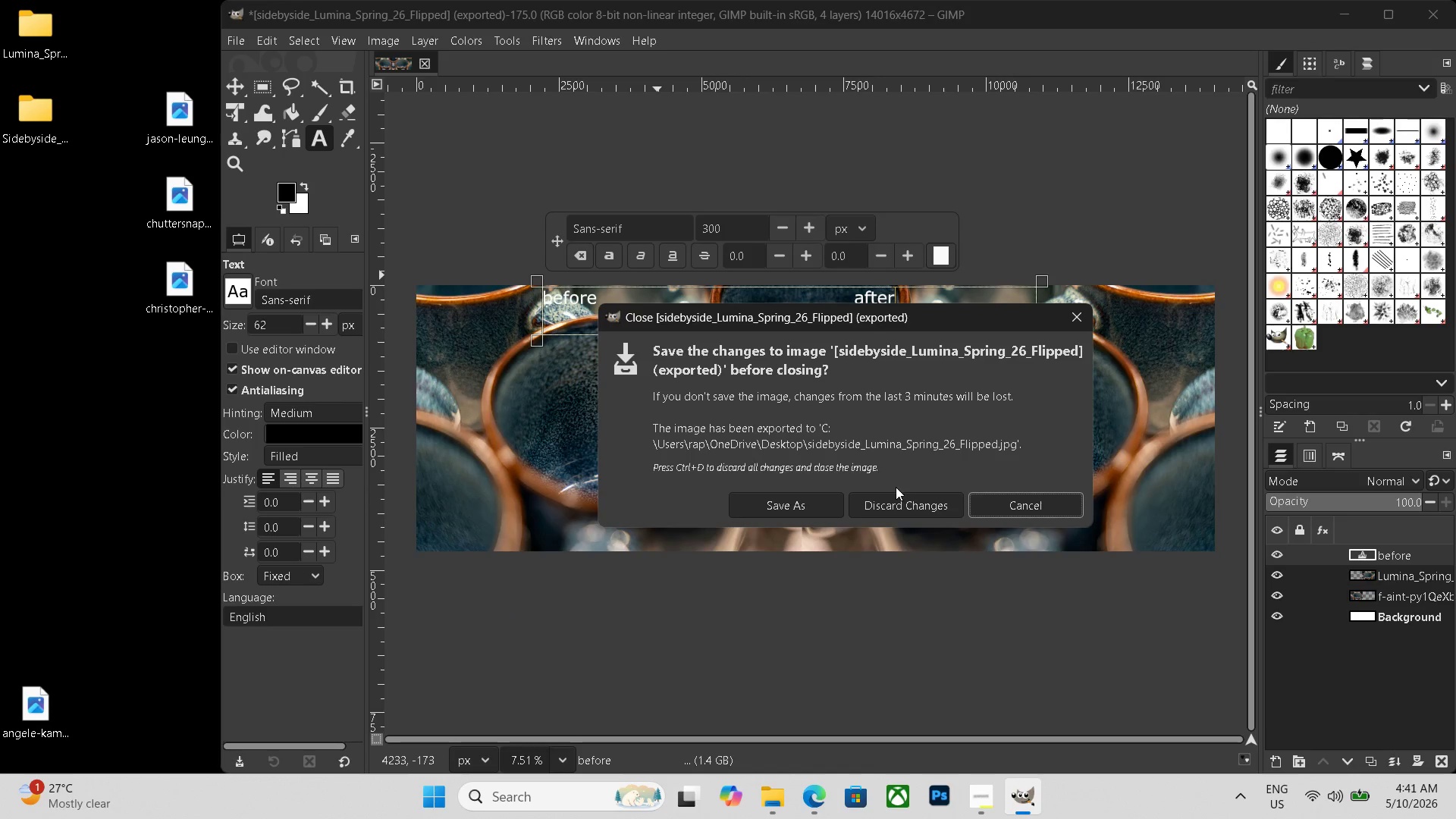 
left_click([895, 500])
 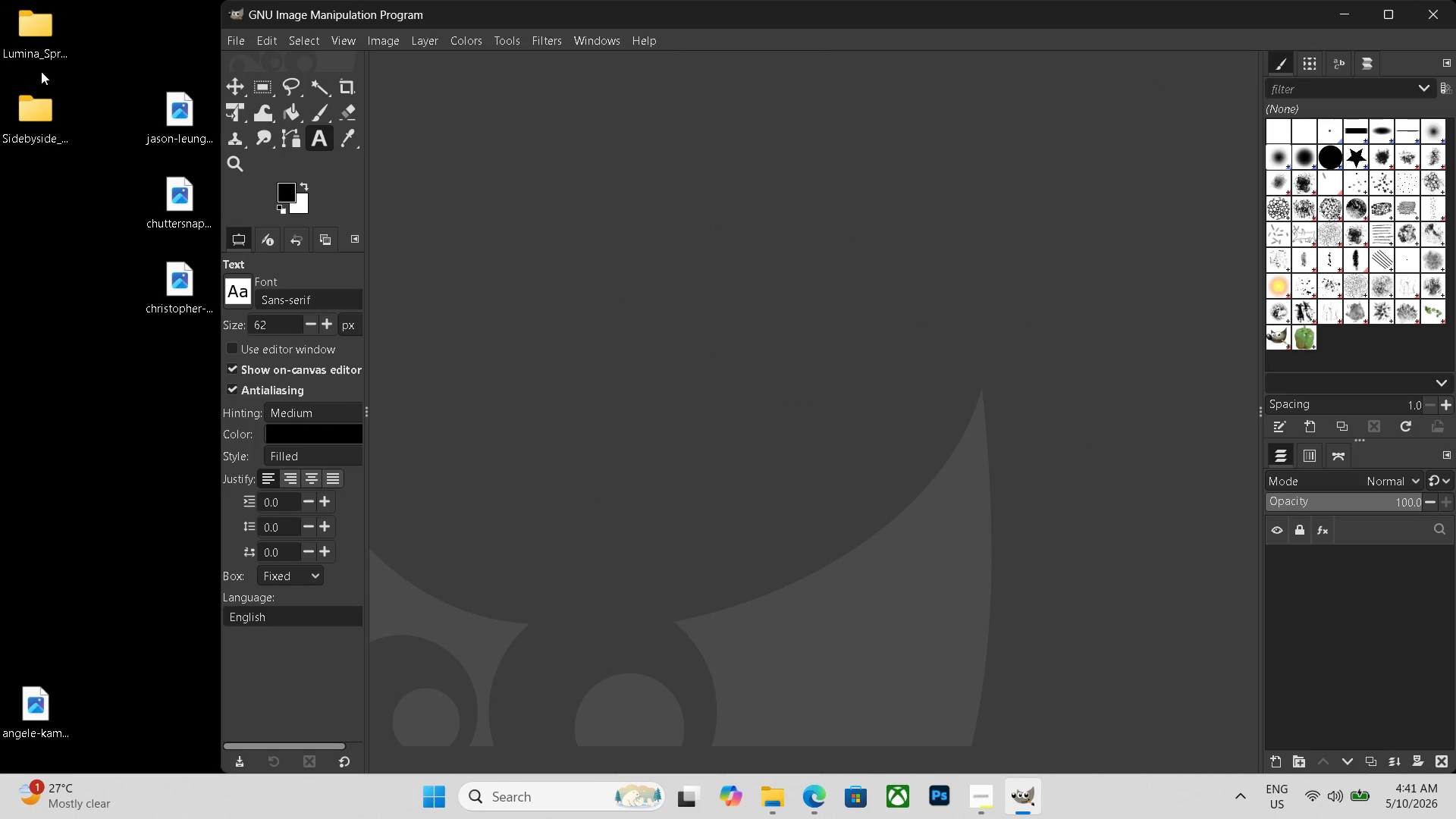 
double_click([34, 96])
 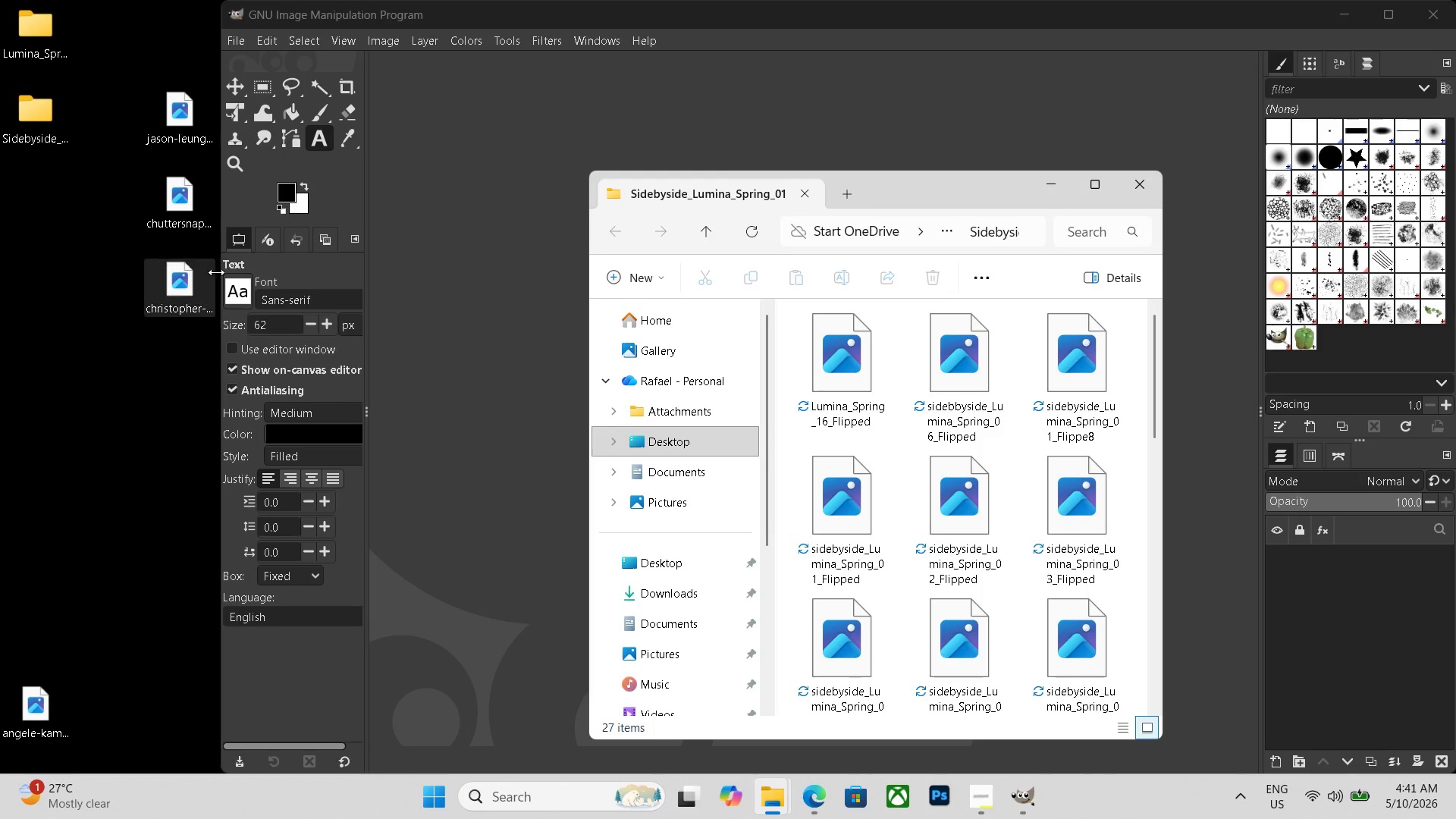 
scroll: coordinate [901, 587], scroll_direction: down, amount: 20.0
 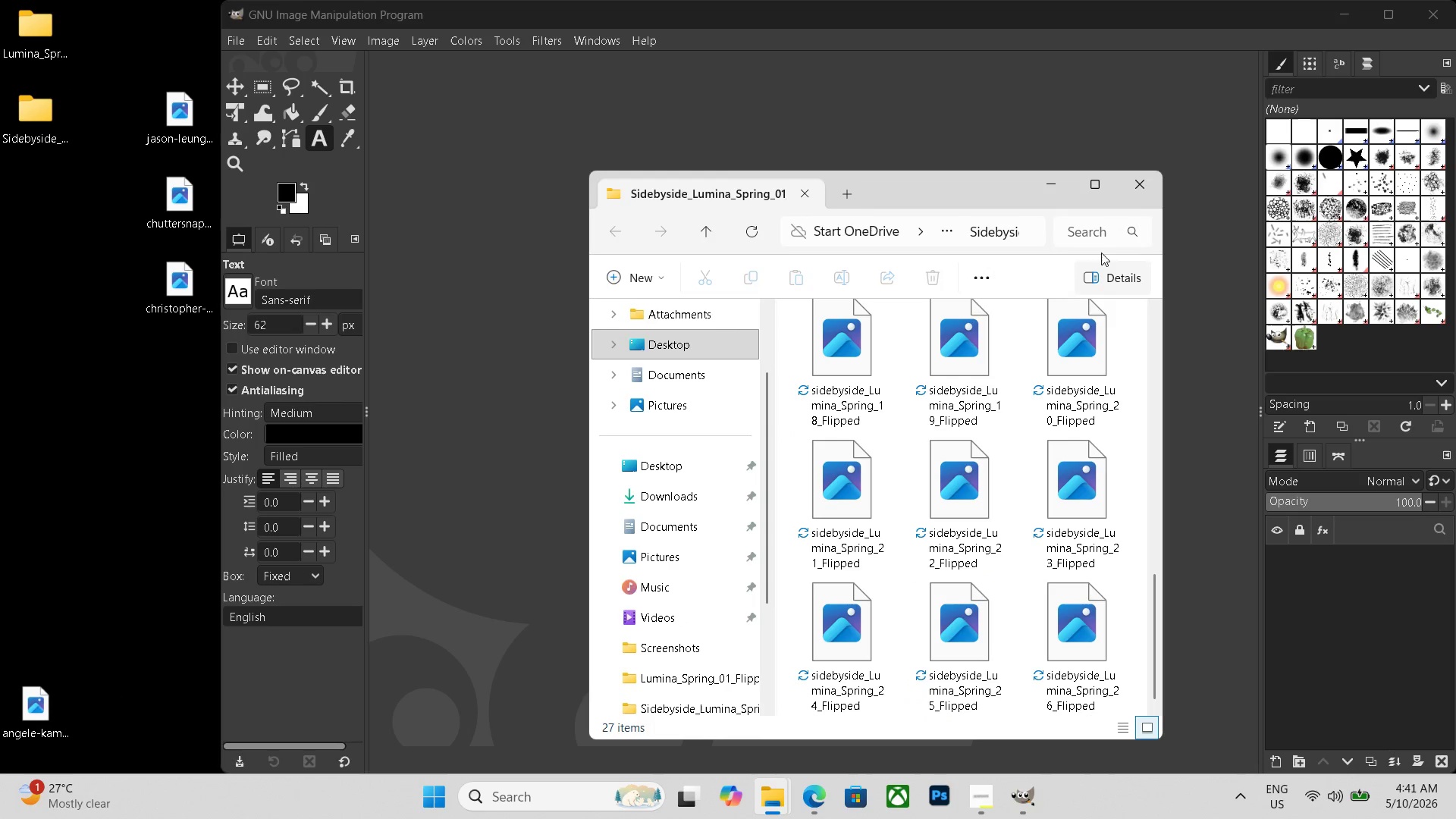 
left_click([1139, 173])
 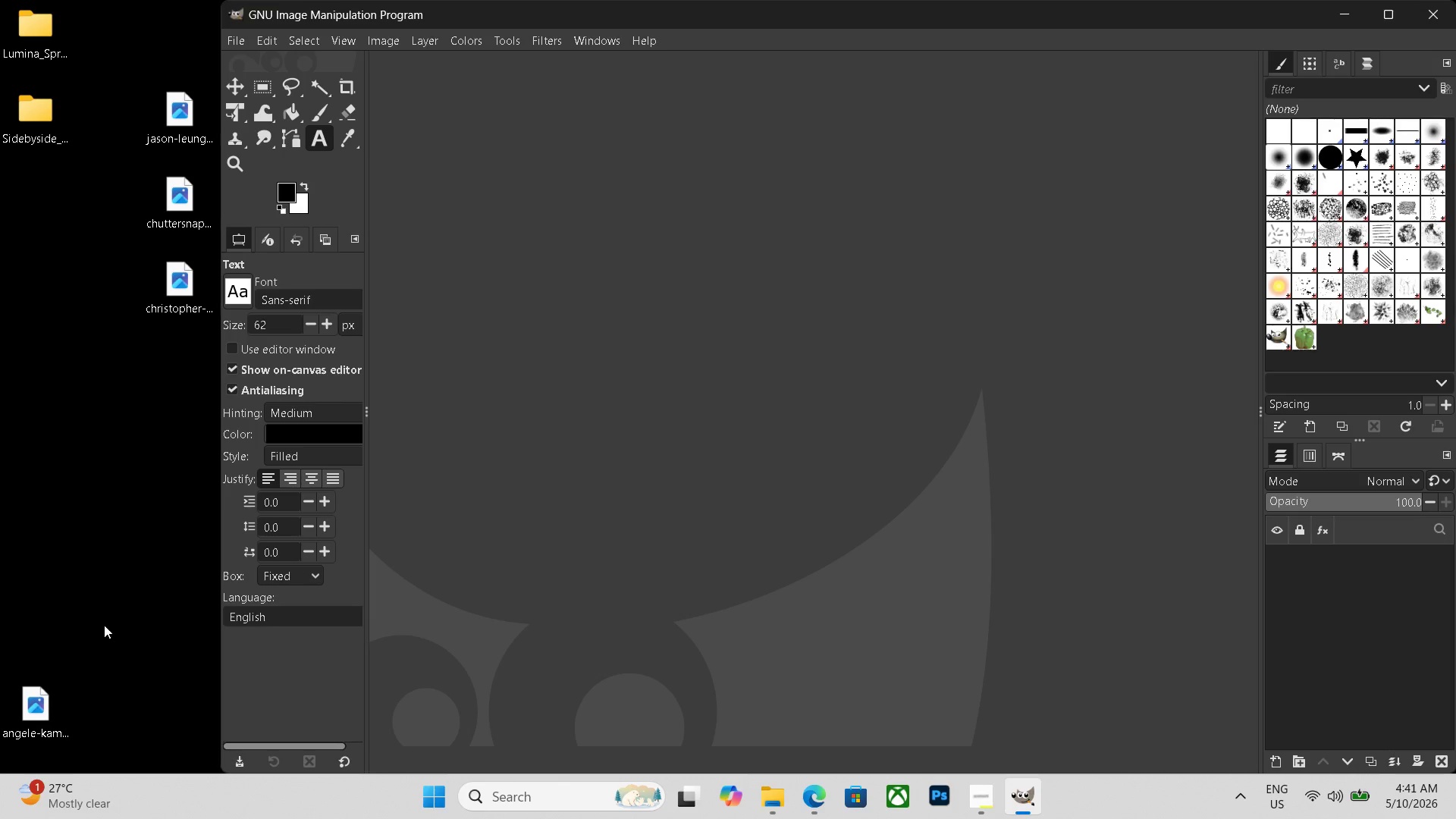 
left_click_drag(start_coordinate=[52, 699], to_coordinate=[695, 419])
 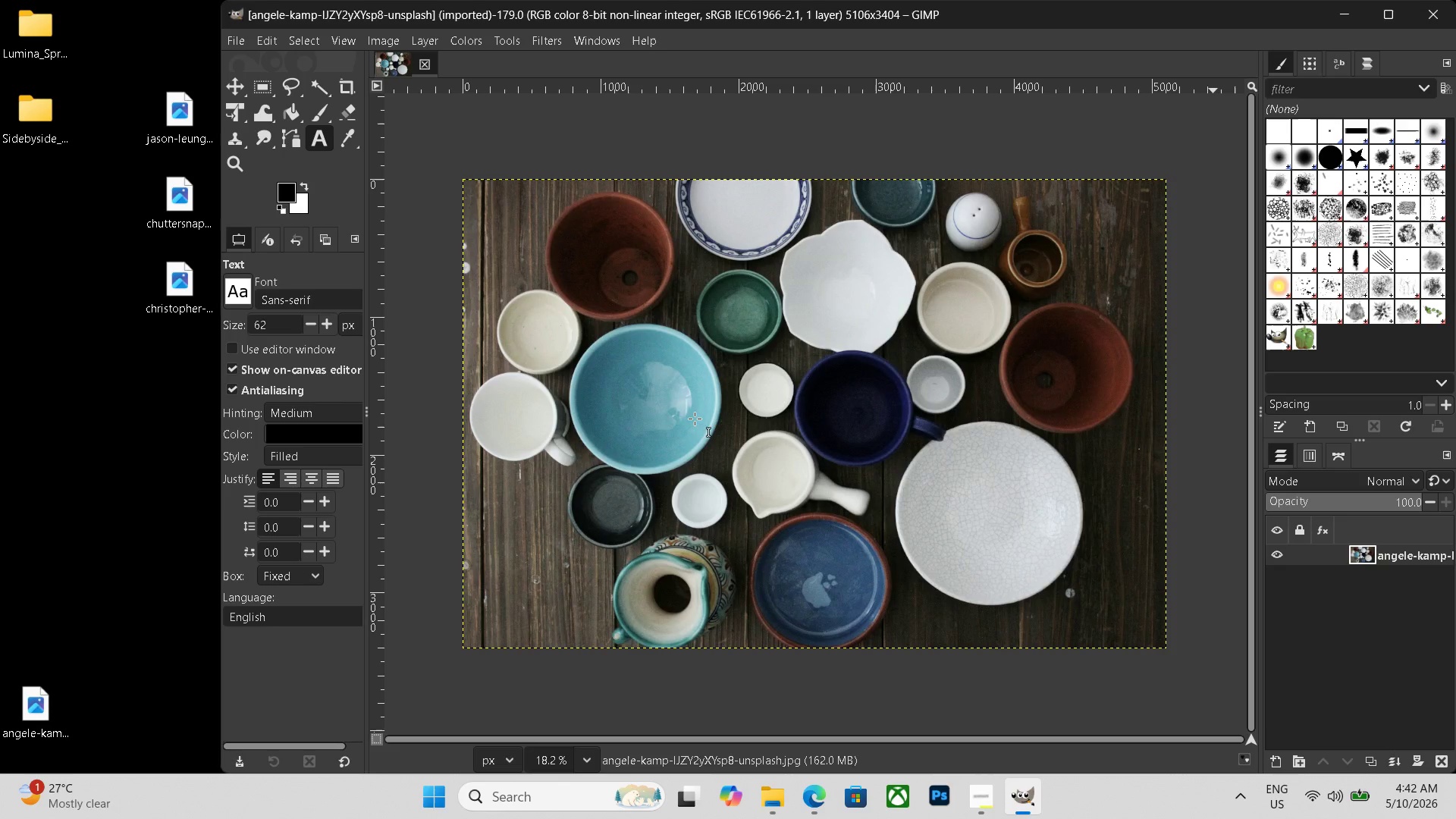 
wait(74.72)
 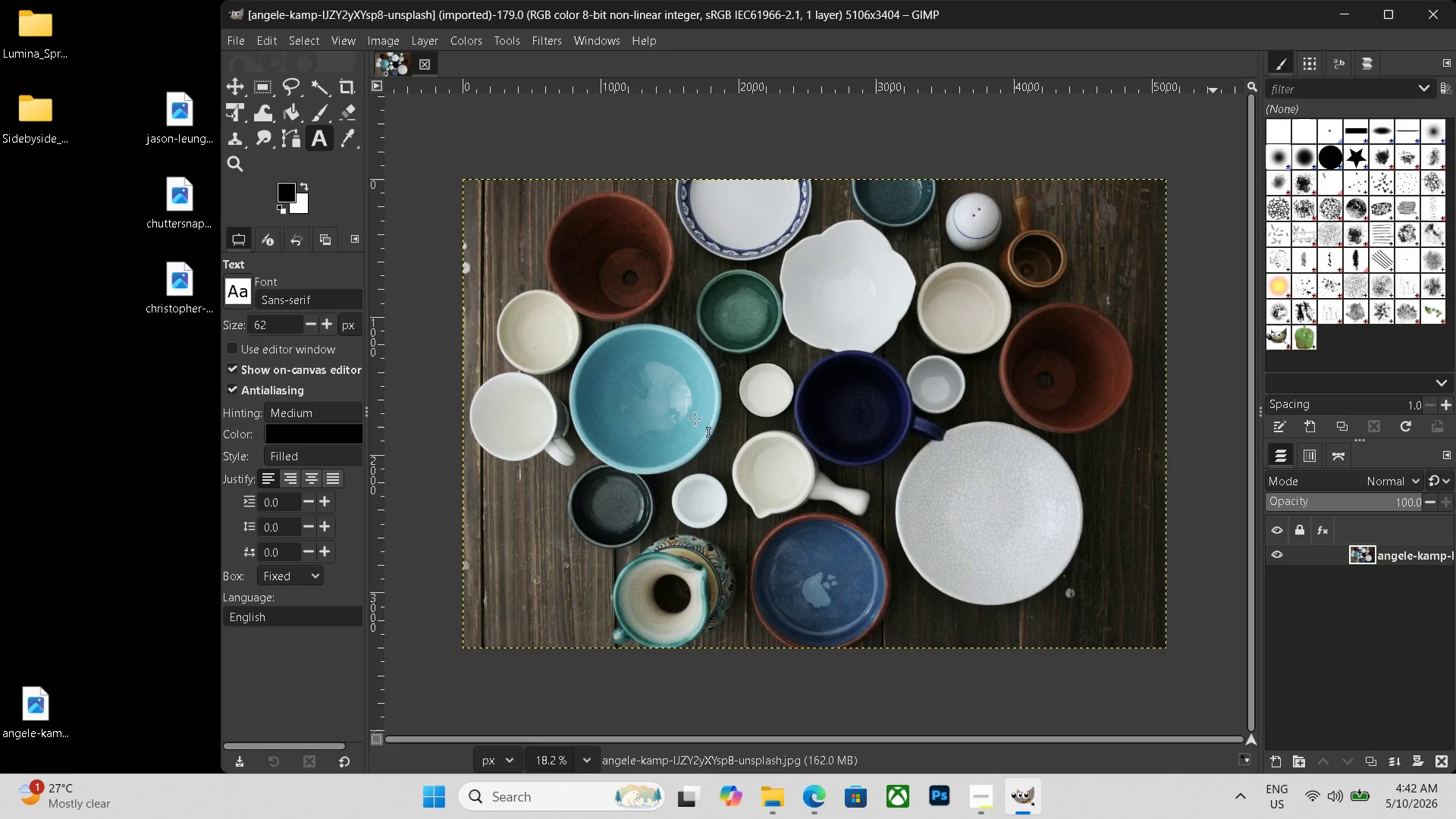 
left_click([426, 47])
 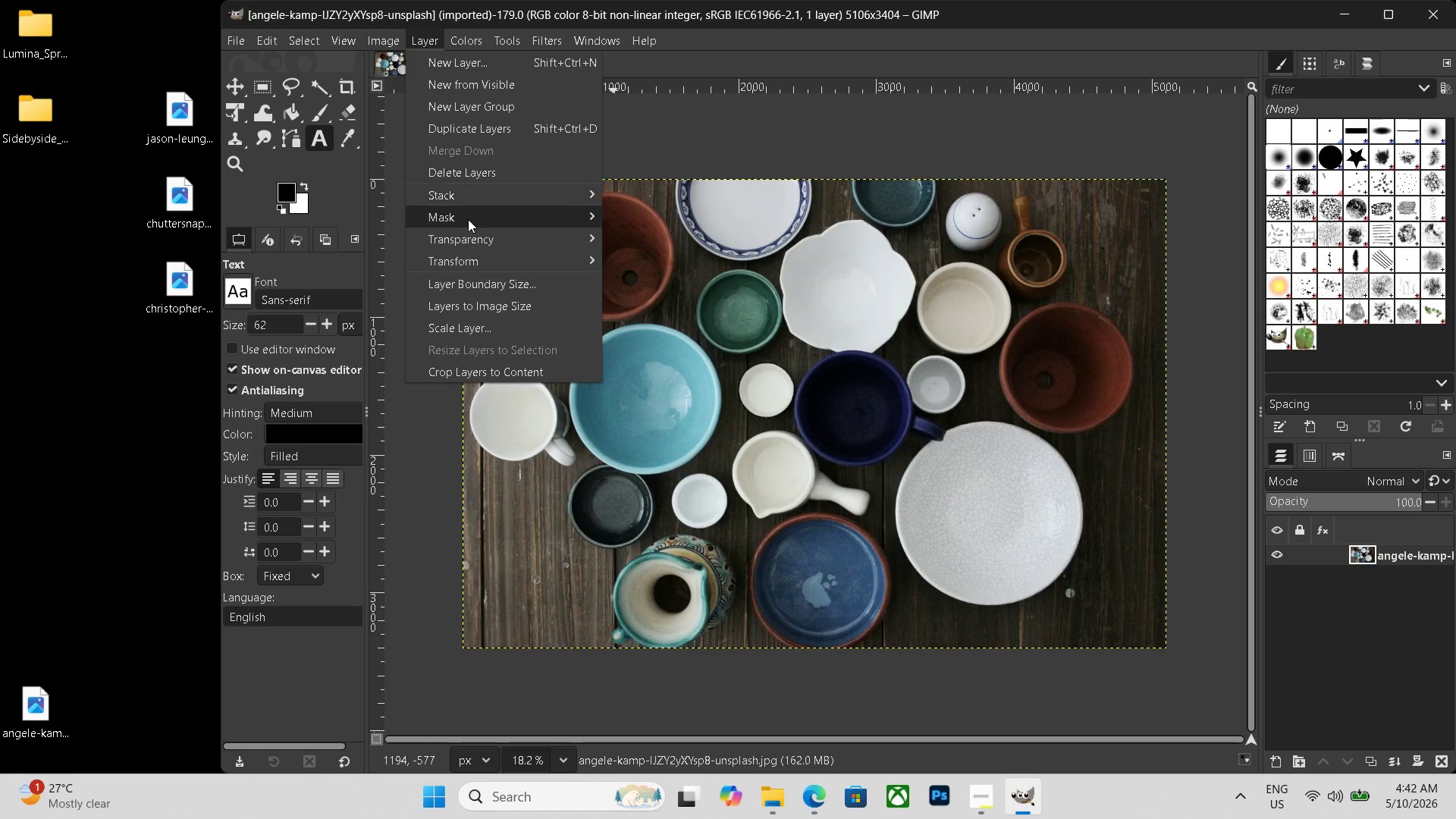 
left_click([468, 237])
 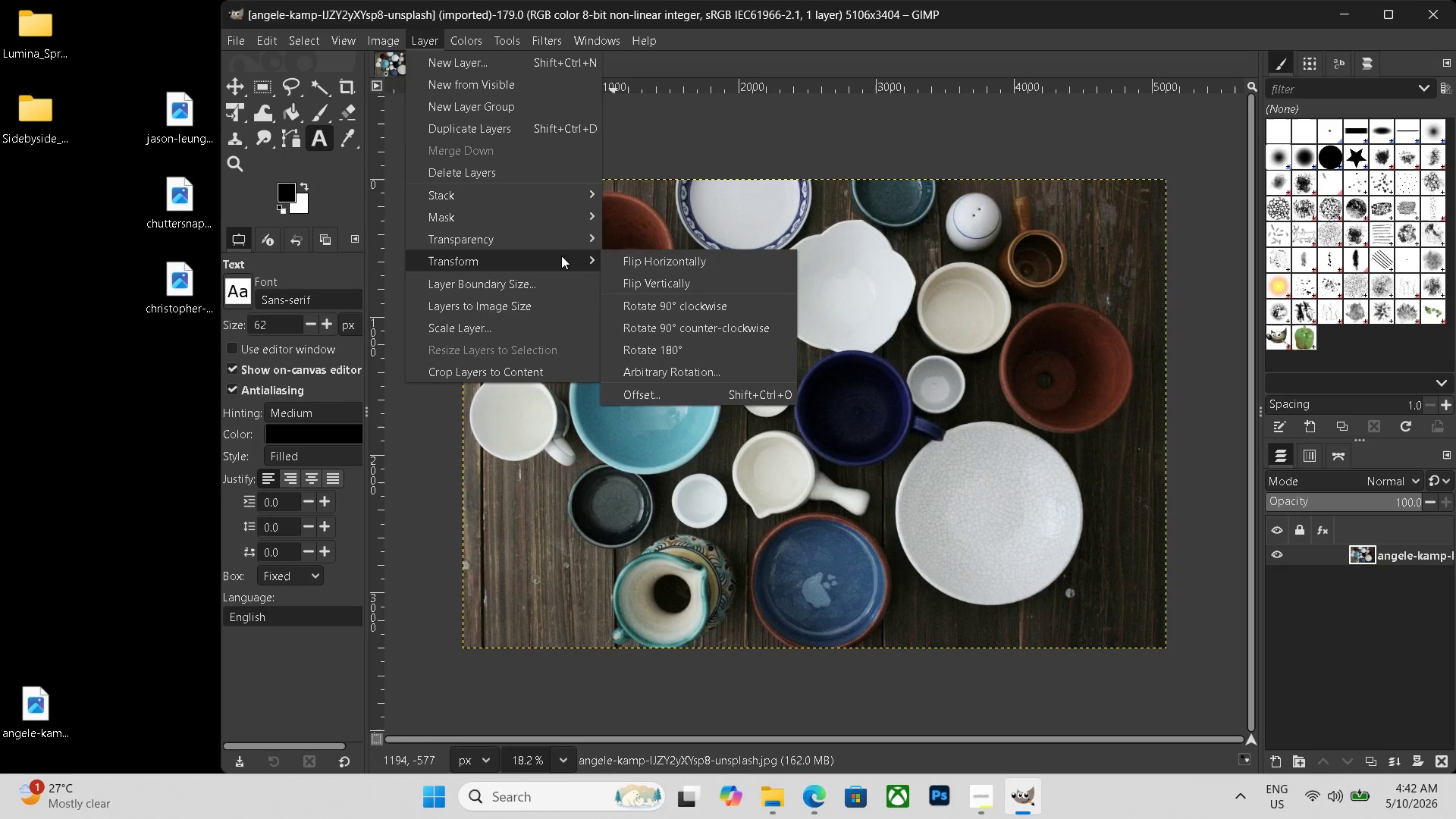 
left_click([667, 259])
 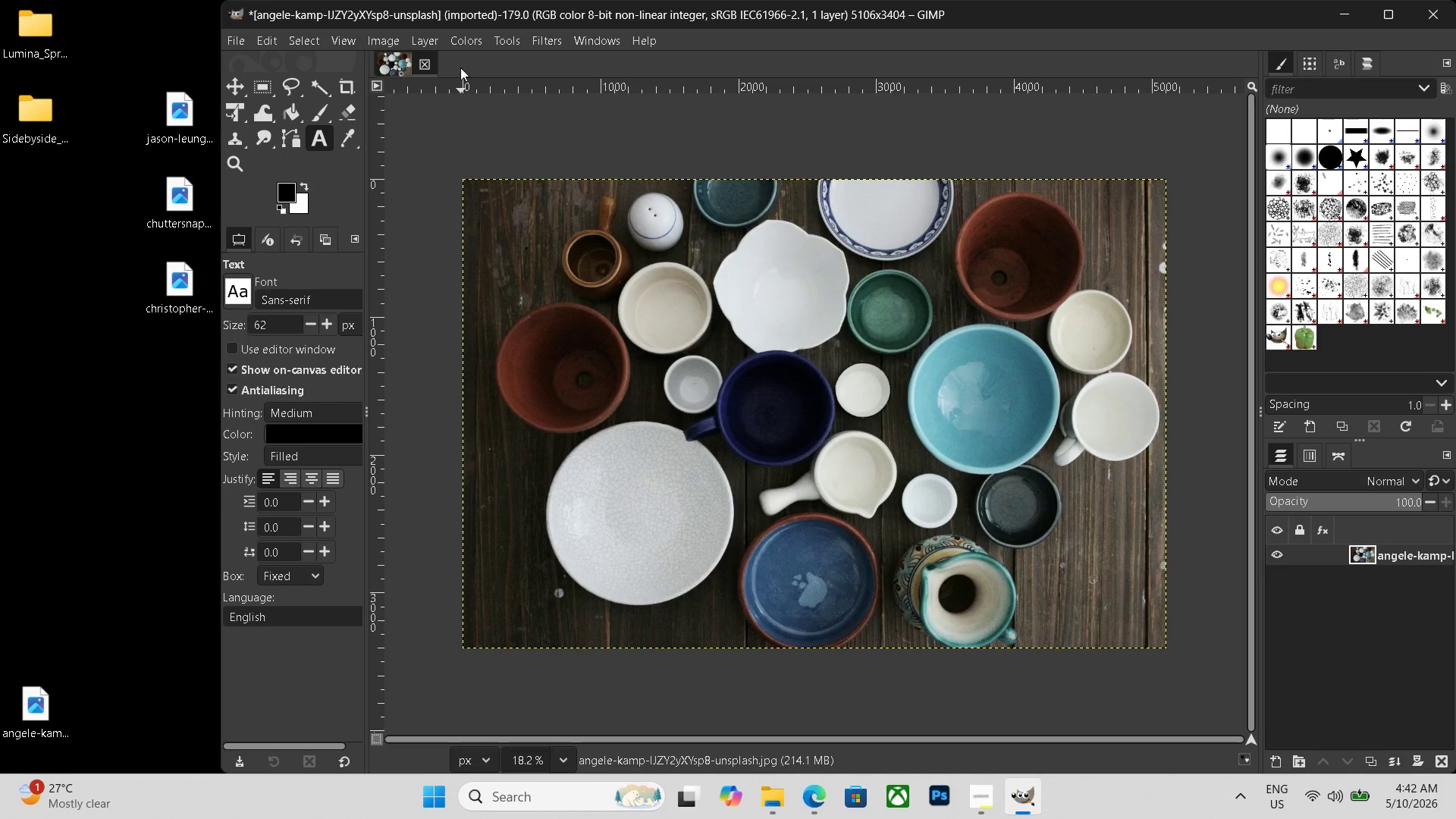 
key(Control+N)
 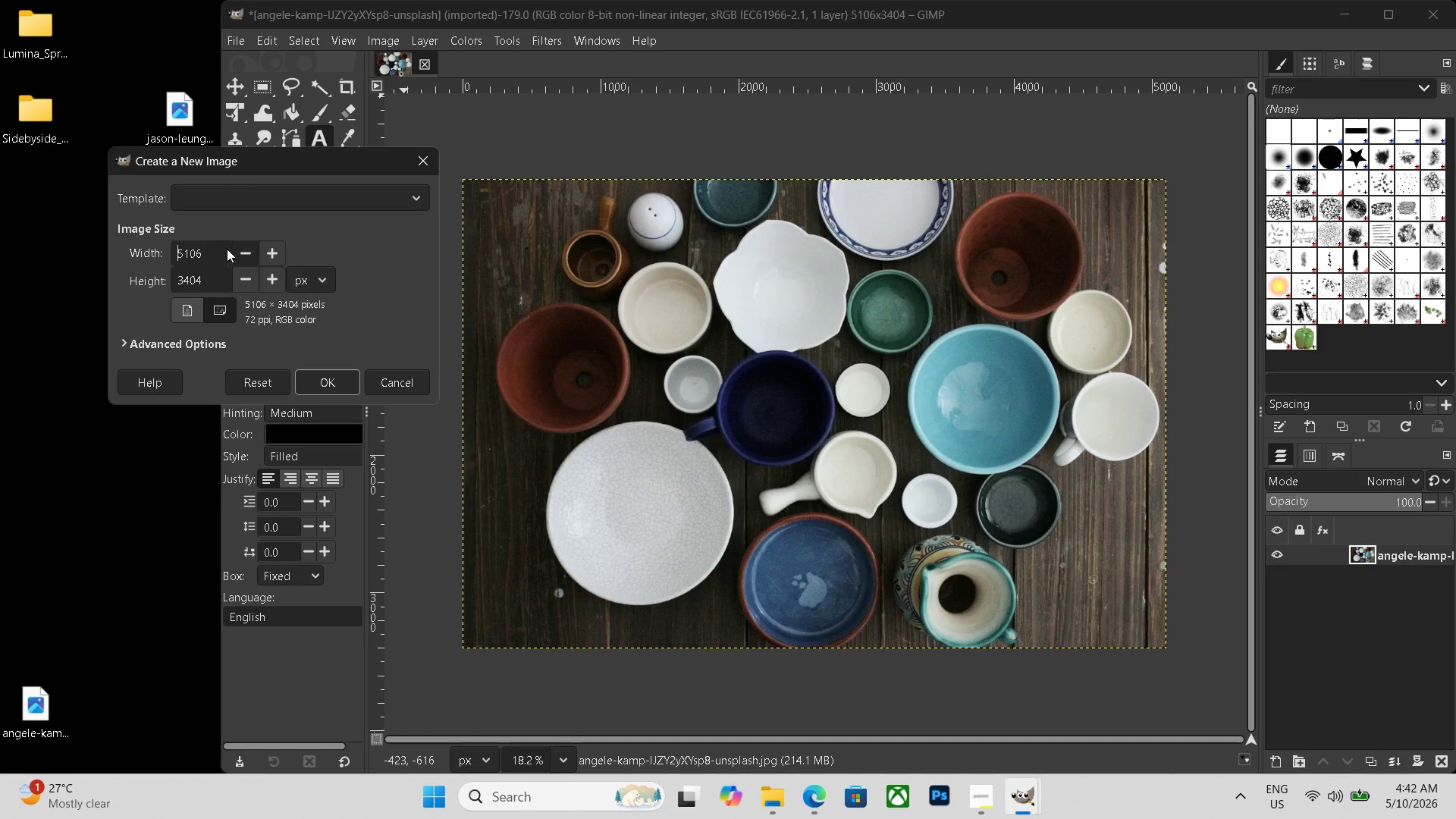 
left_click_drag(start_coordinate=[212, 251], to_coordinate=[117, 251])
 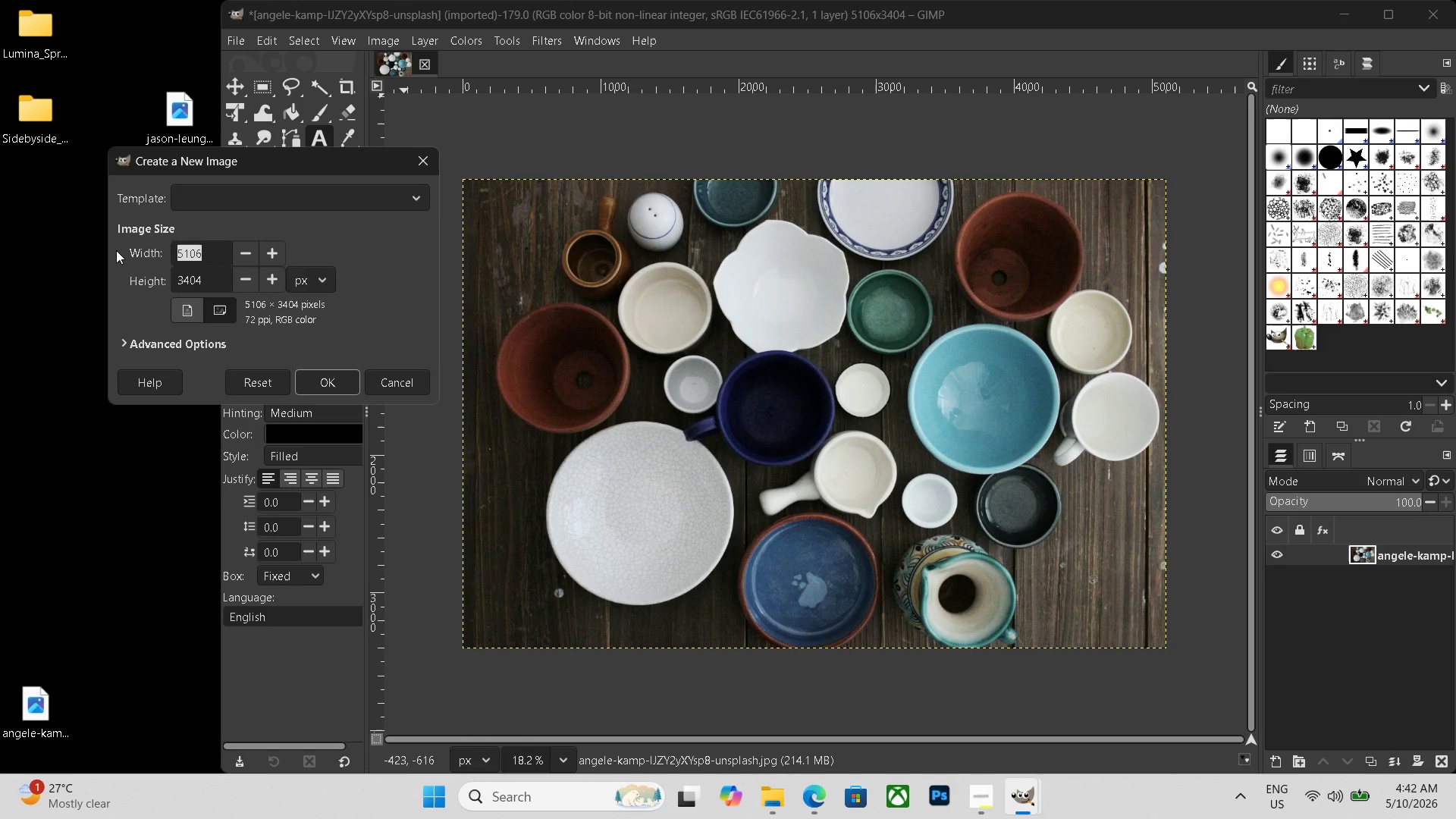 
wait(6.17)
 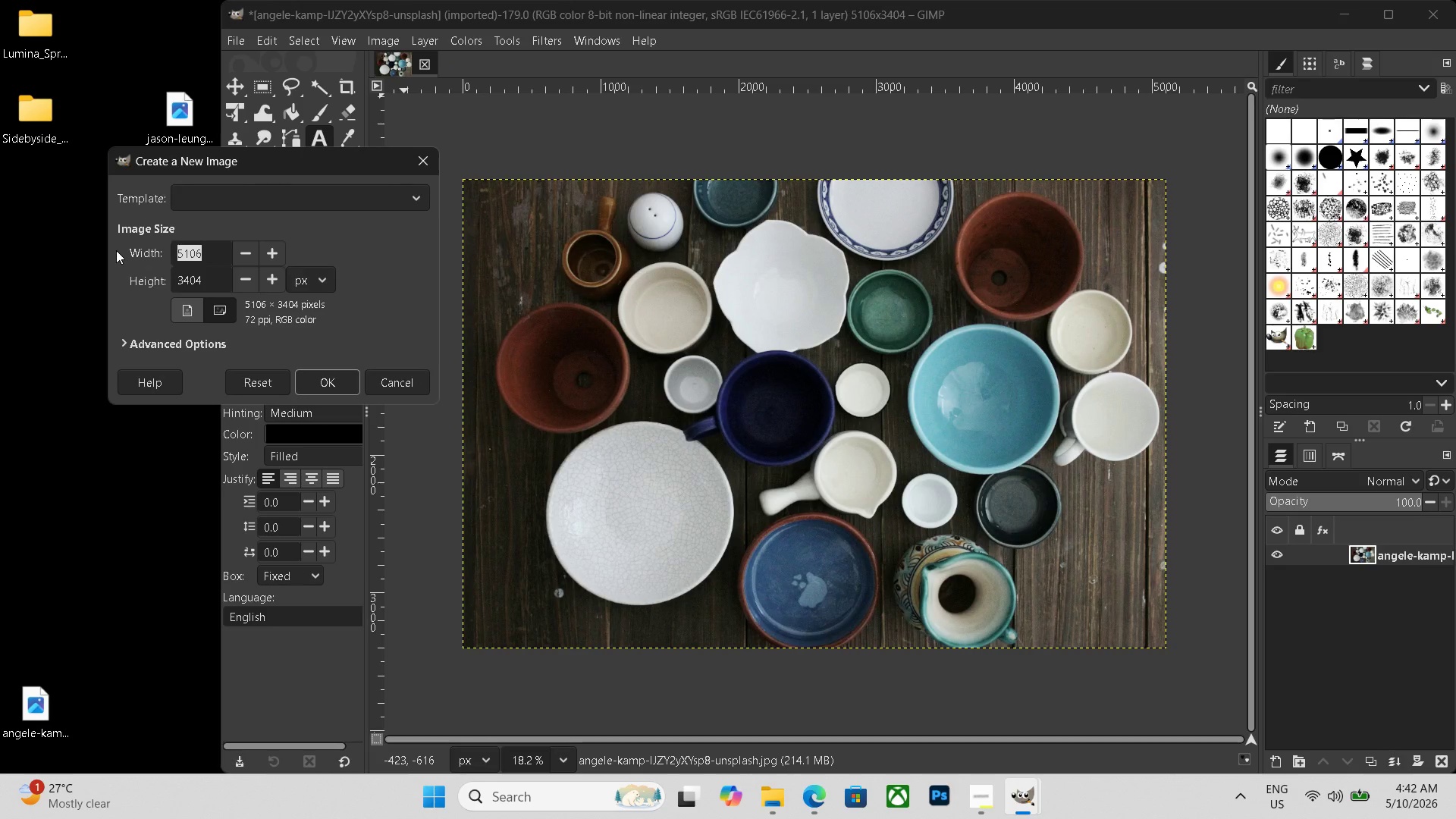 
key(Numpad1)
 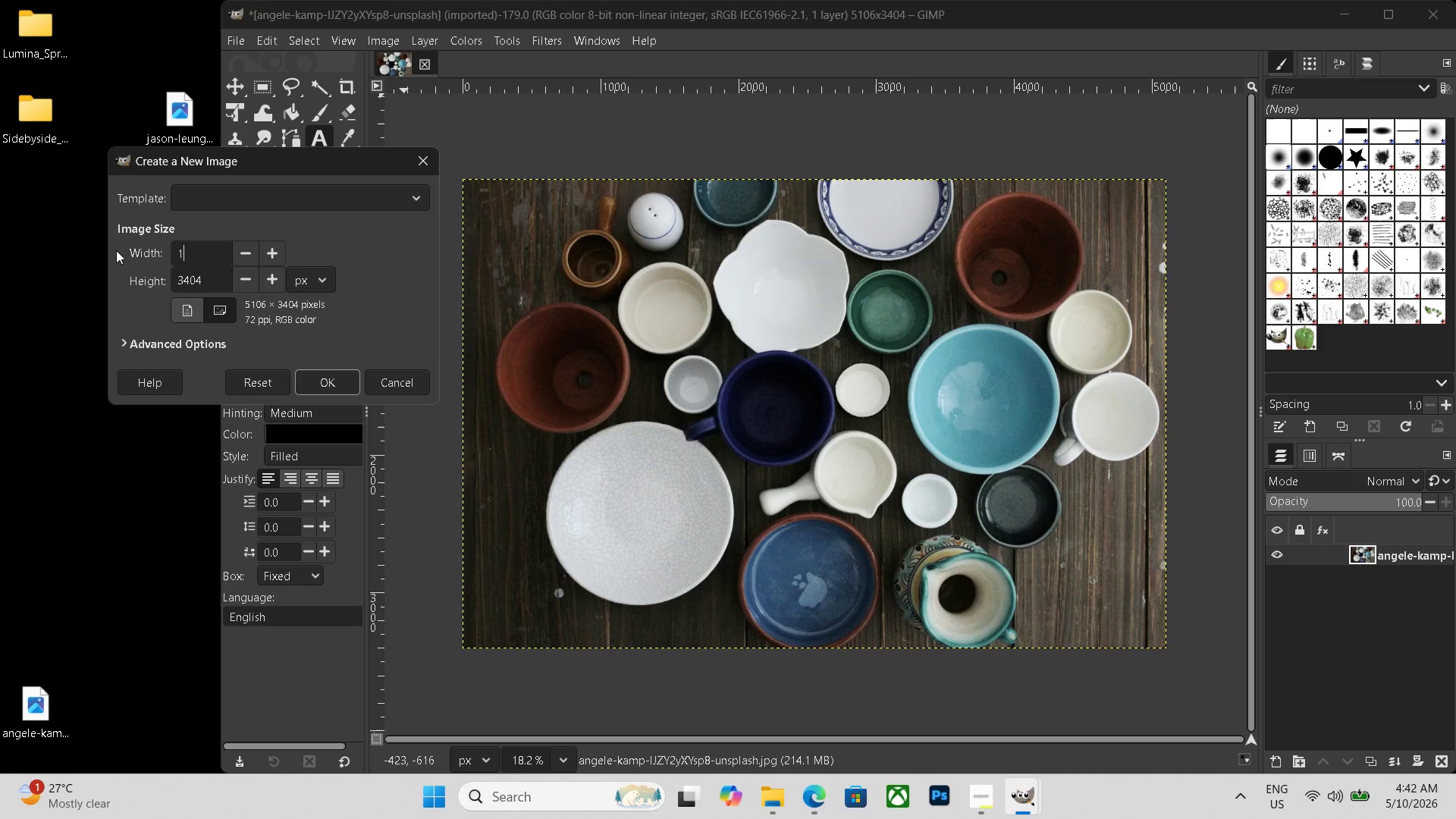 
key(Numpad2)
 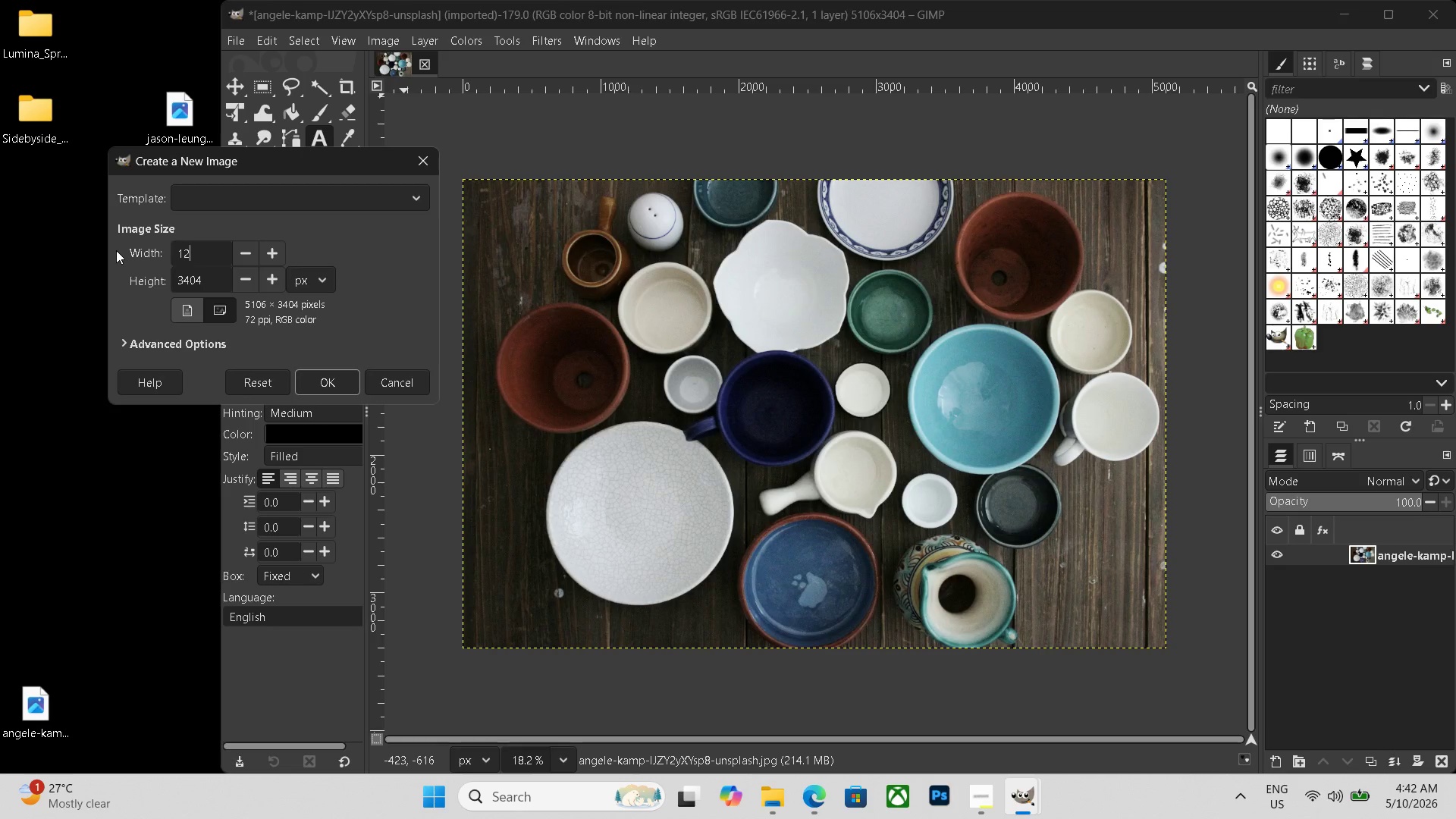 
key(Numpad1)
 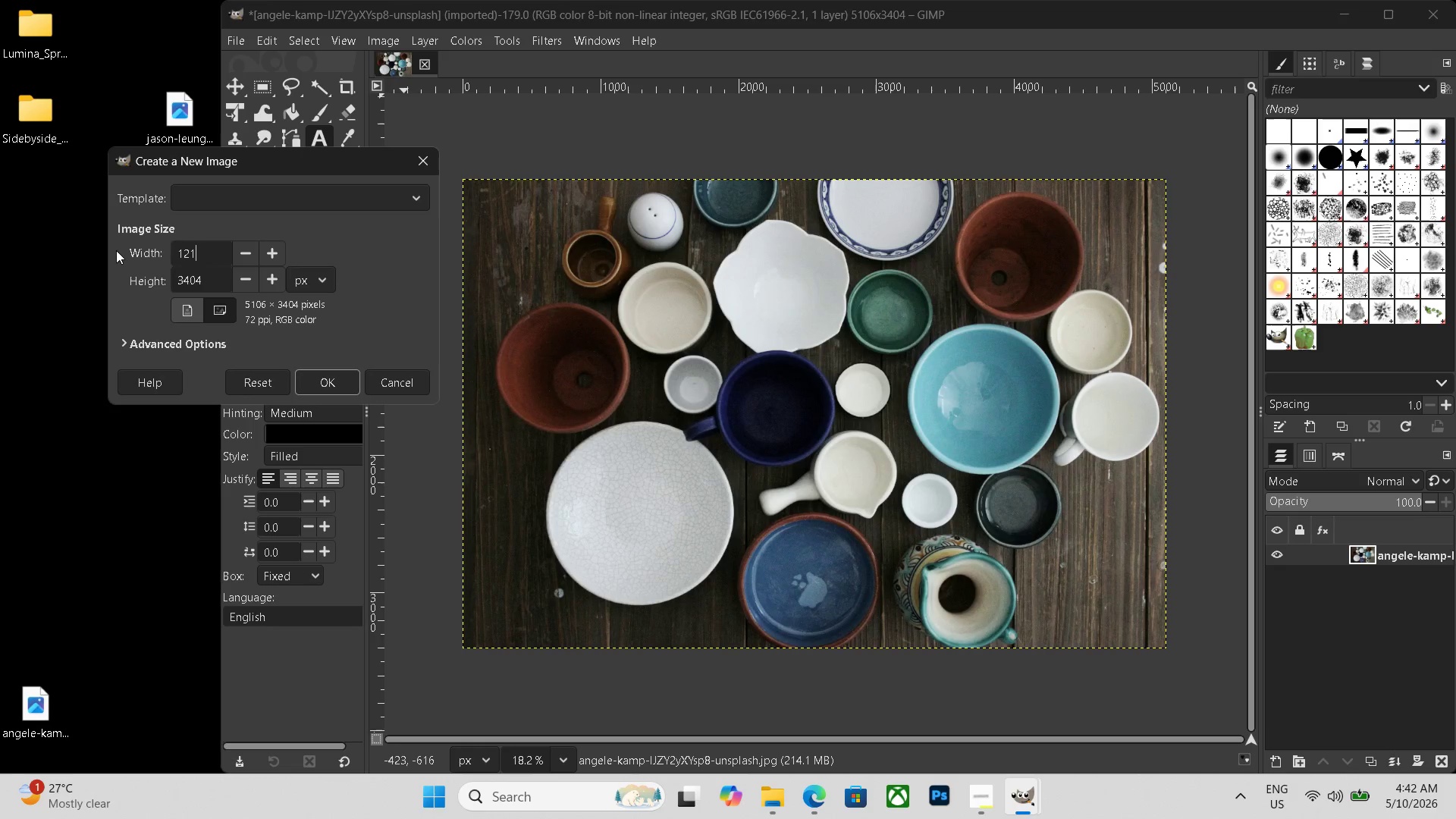 
key(Numpad2)
 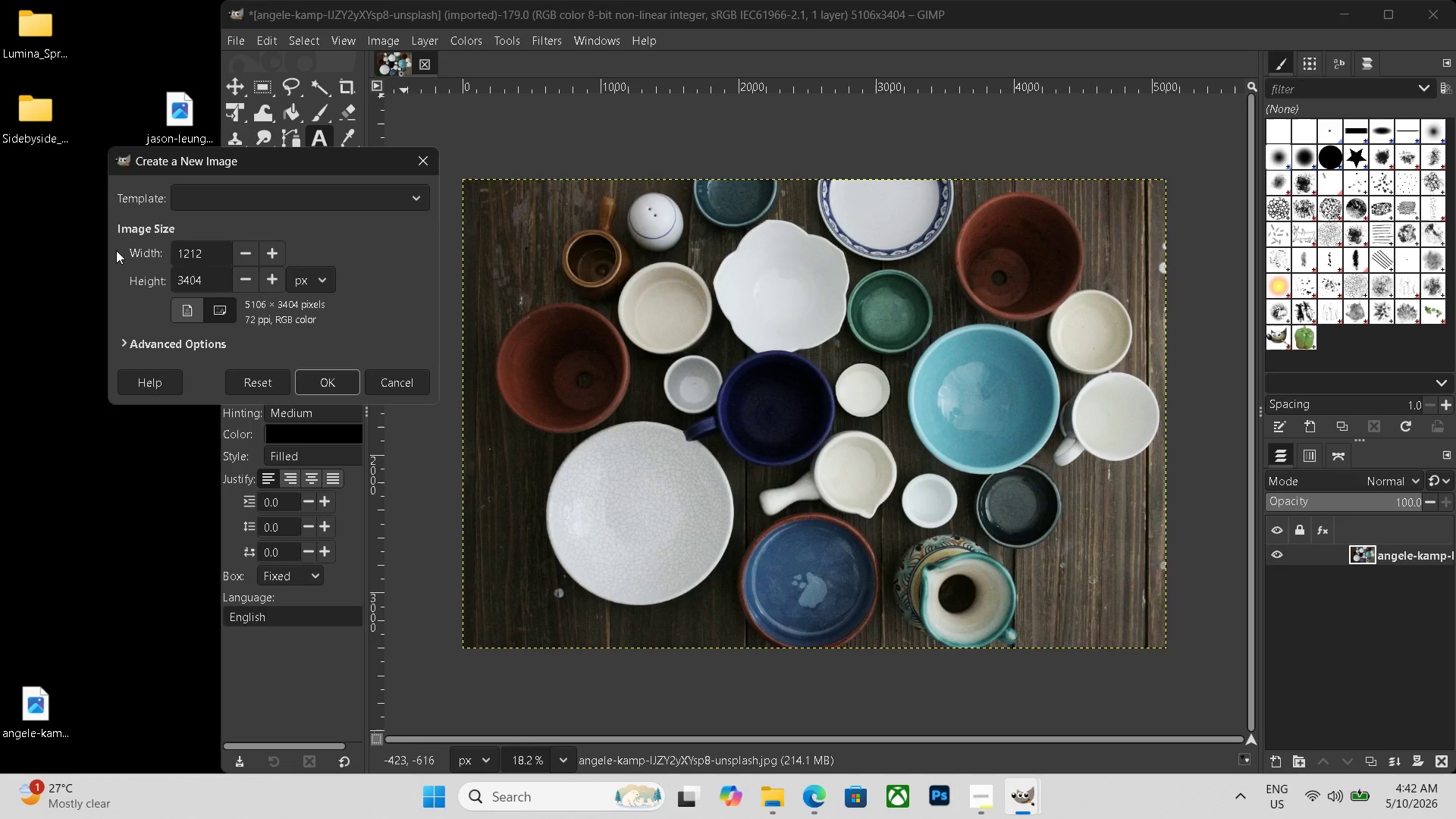 
hold_key(key=Backspace, duration=1.16)
 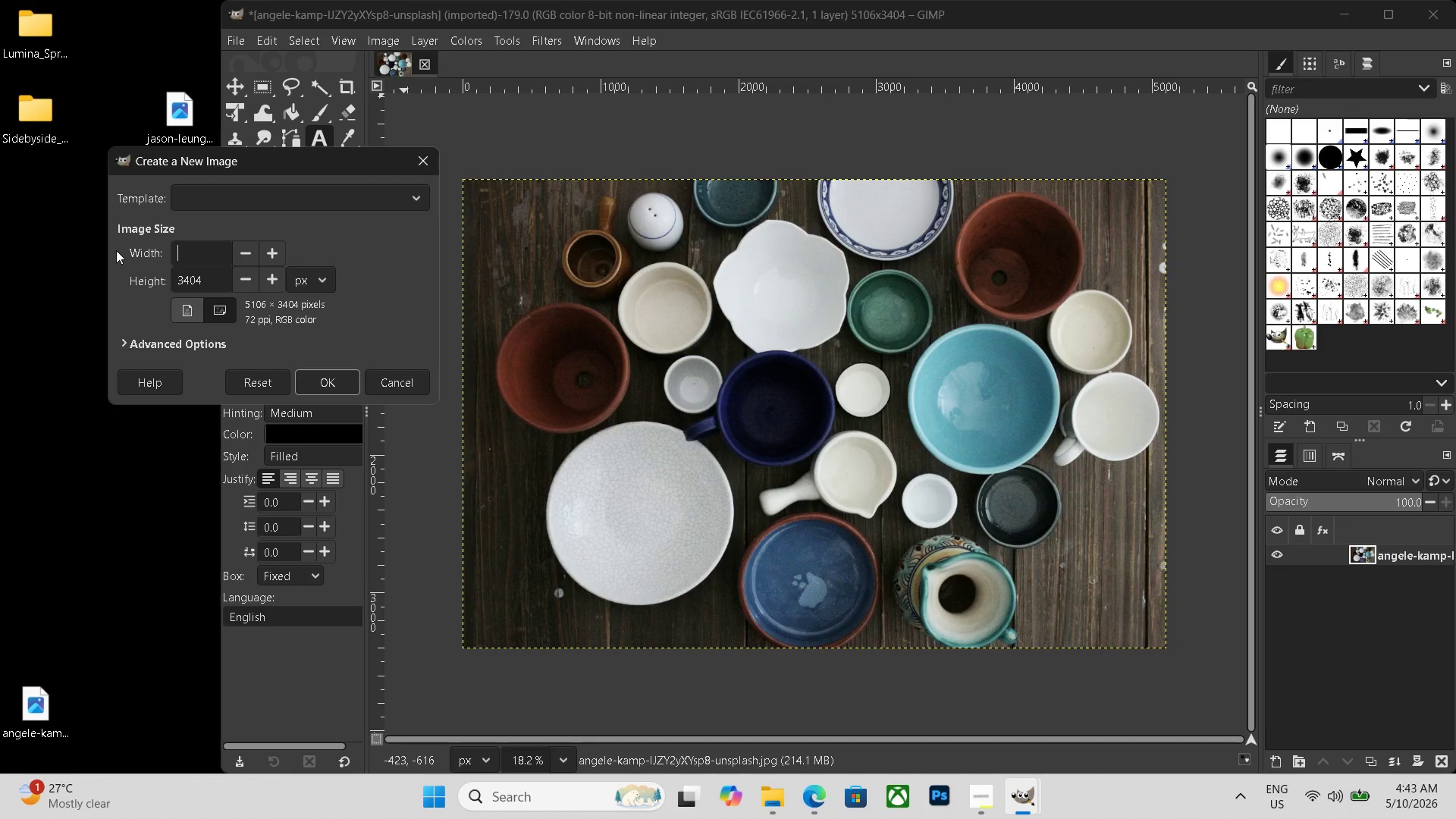 
wait(7.89)
 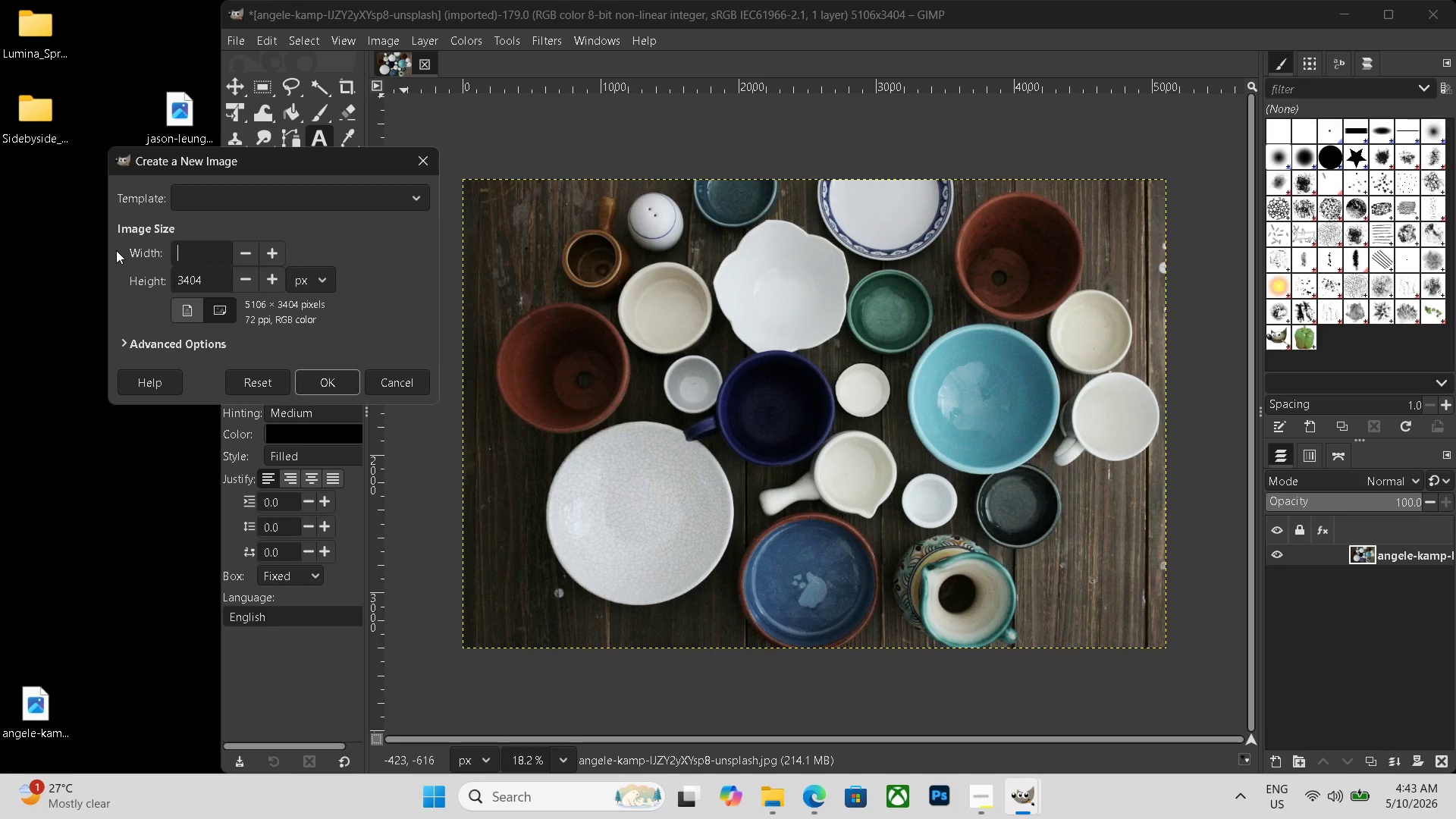 
key(Numpad1)
 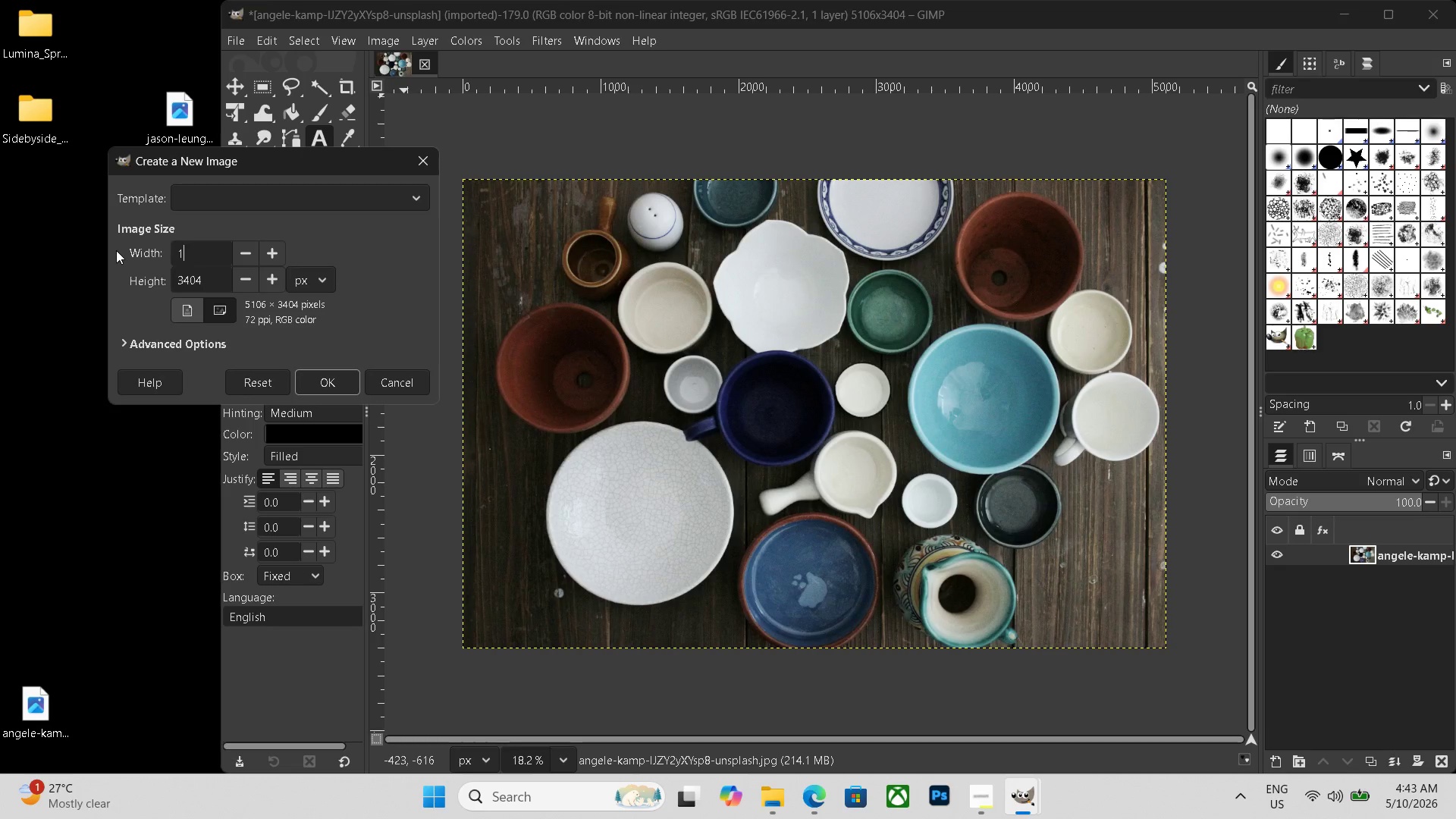 
key(Numpad0)
 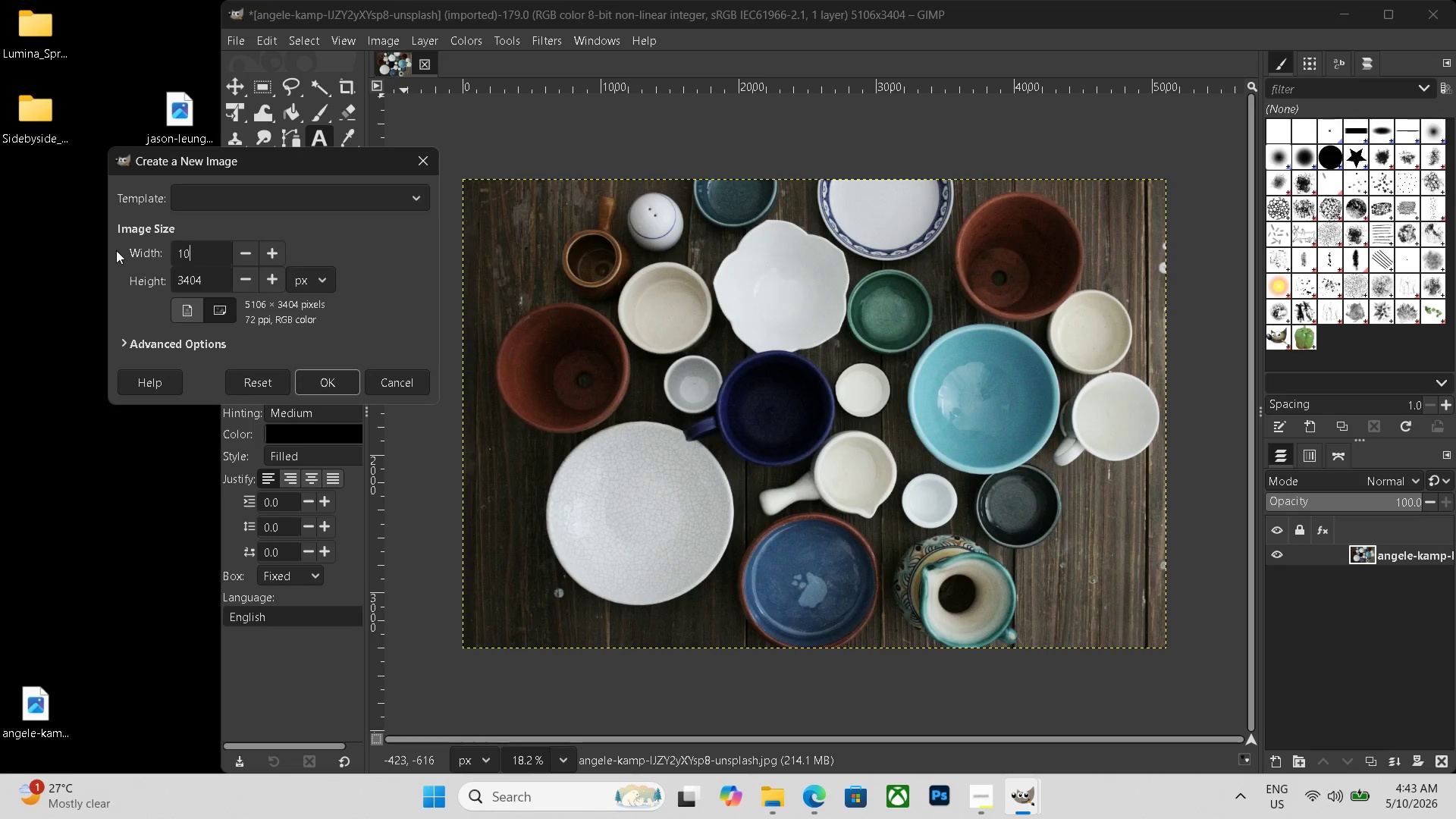 
key(Numpad2)
 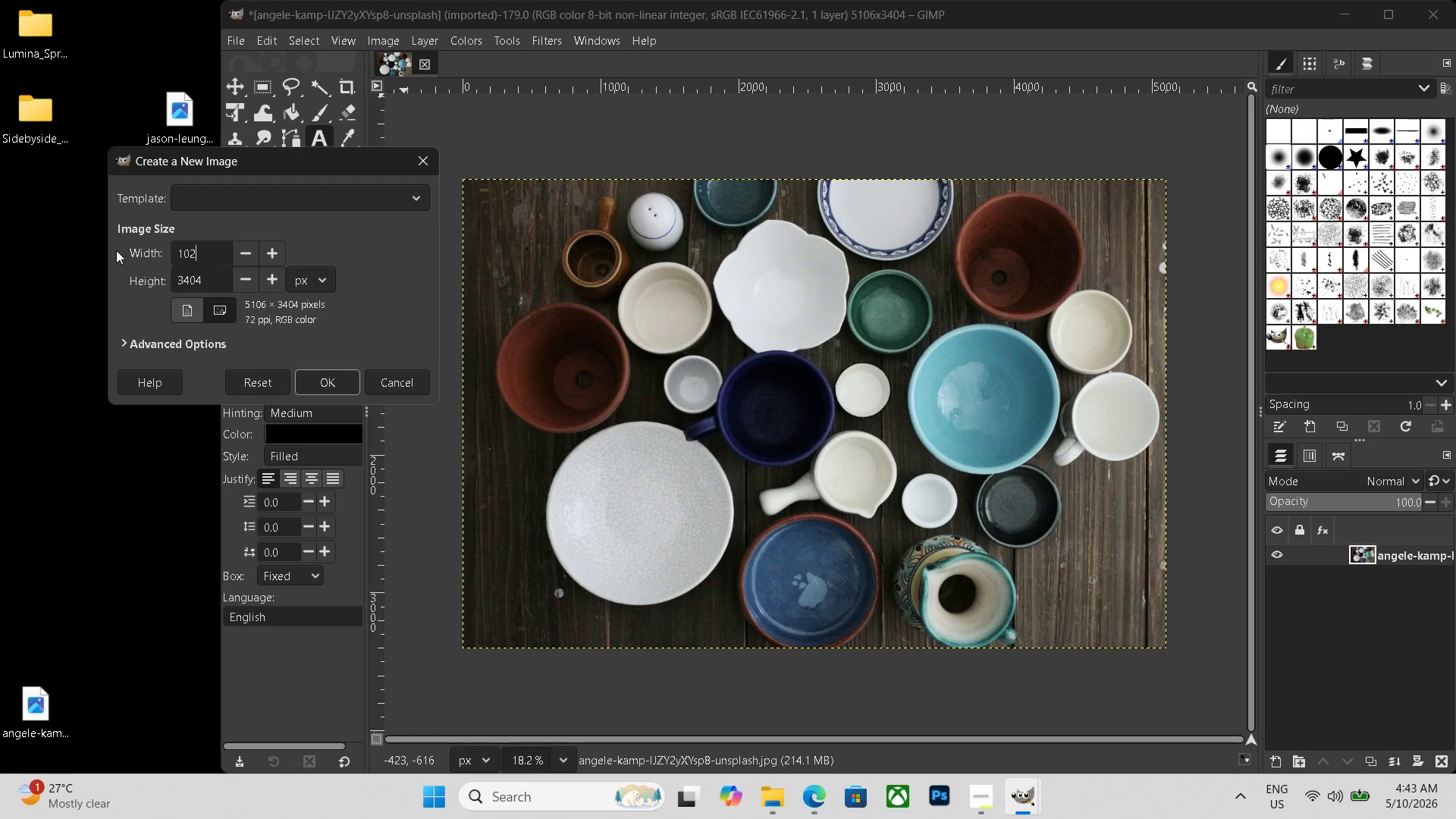 
key(Numpad1)
 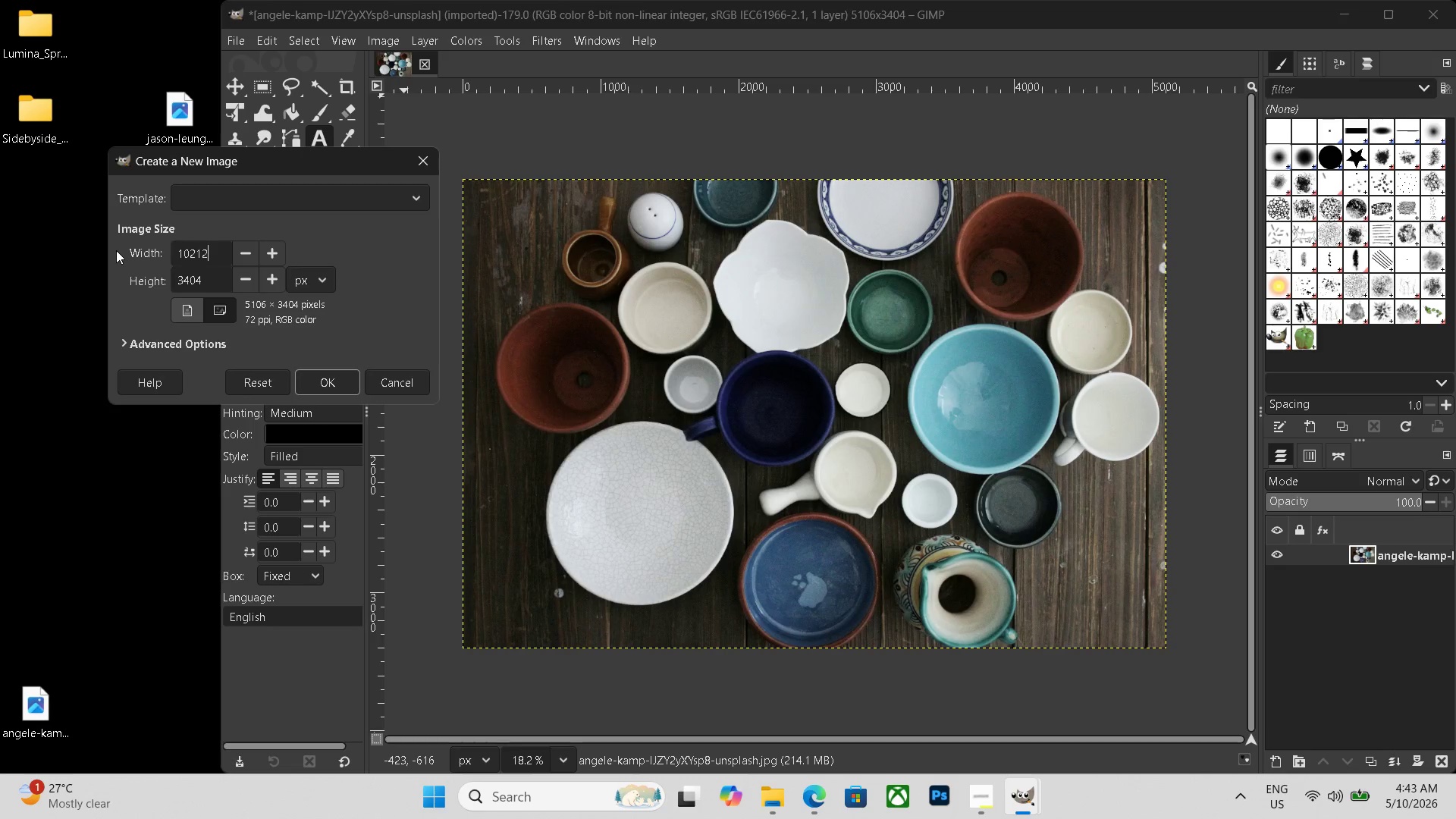 
key(Numpad2)
 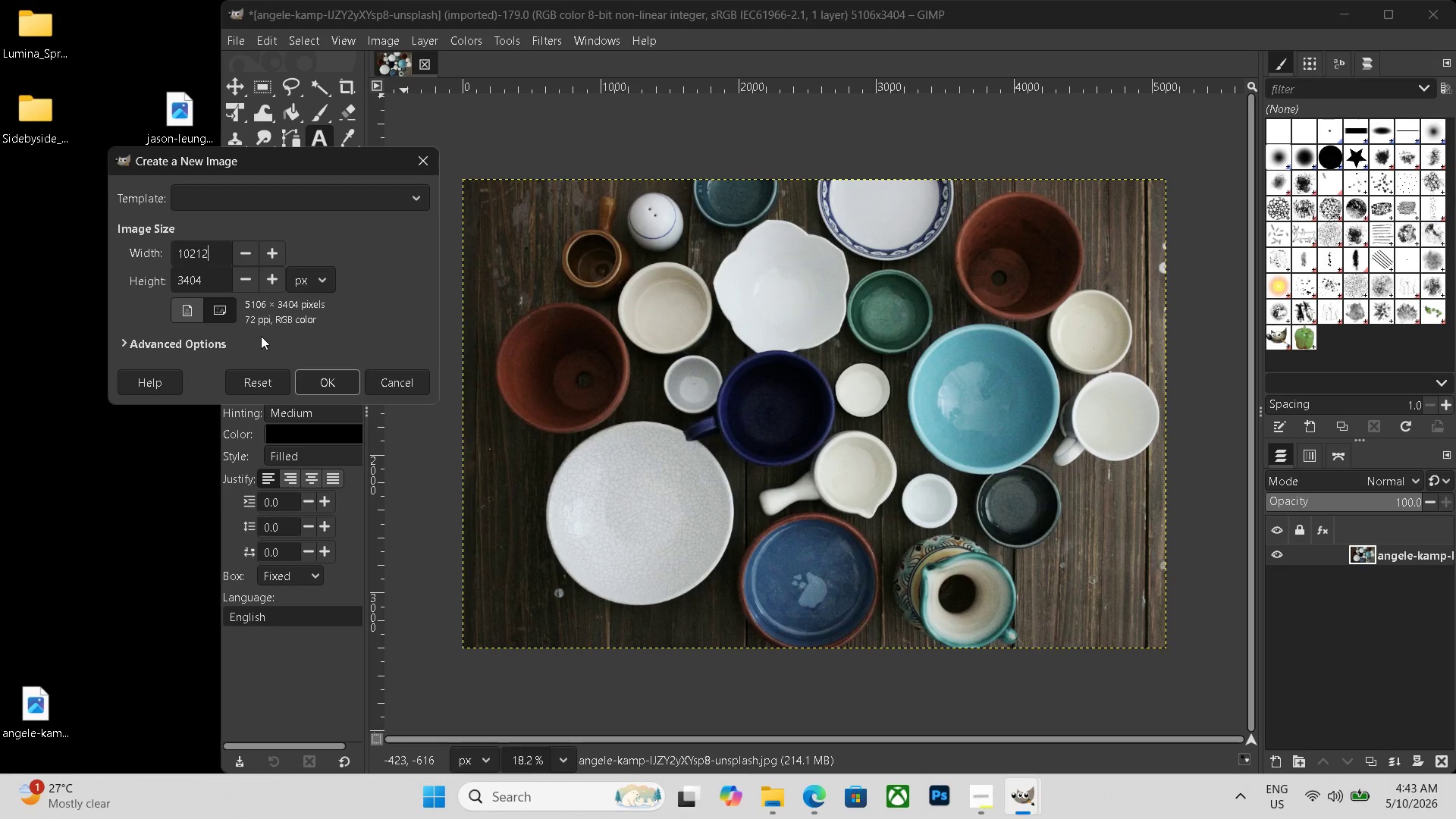 
left_click([320, 381])
 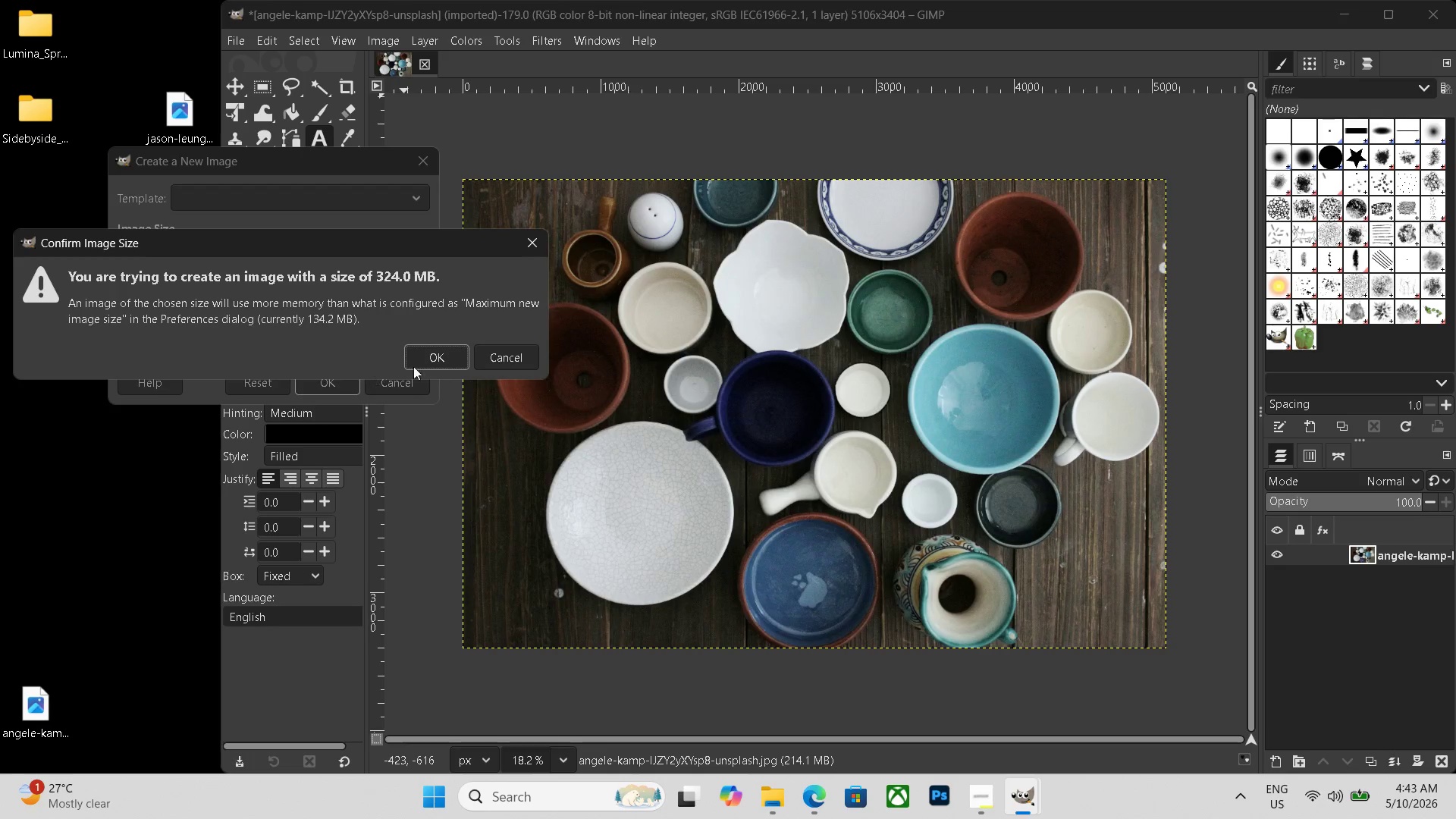 
left_click([437, 358])
 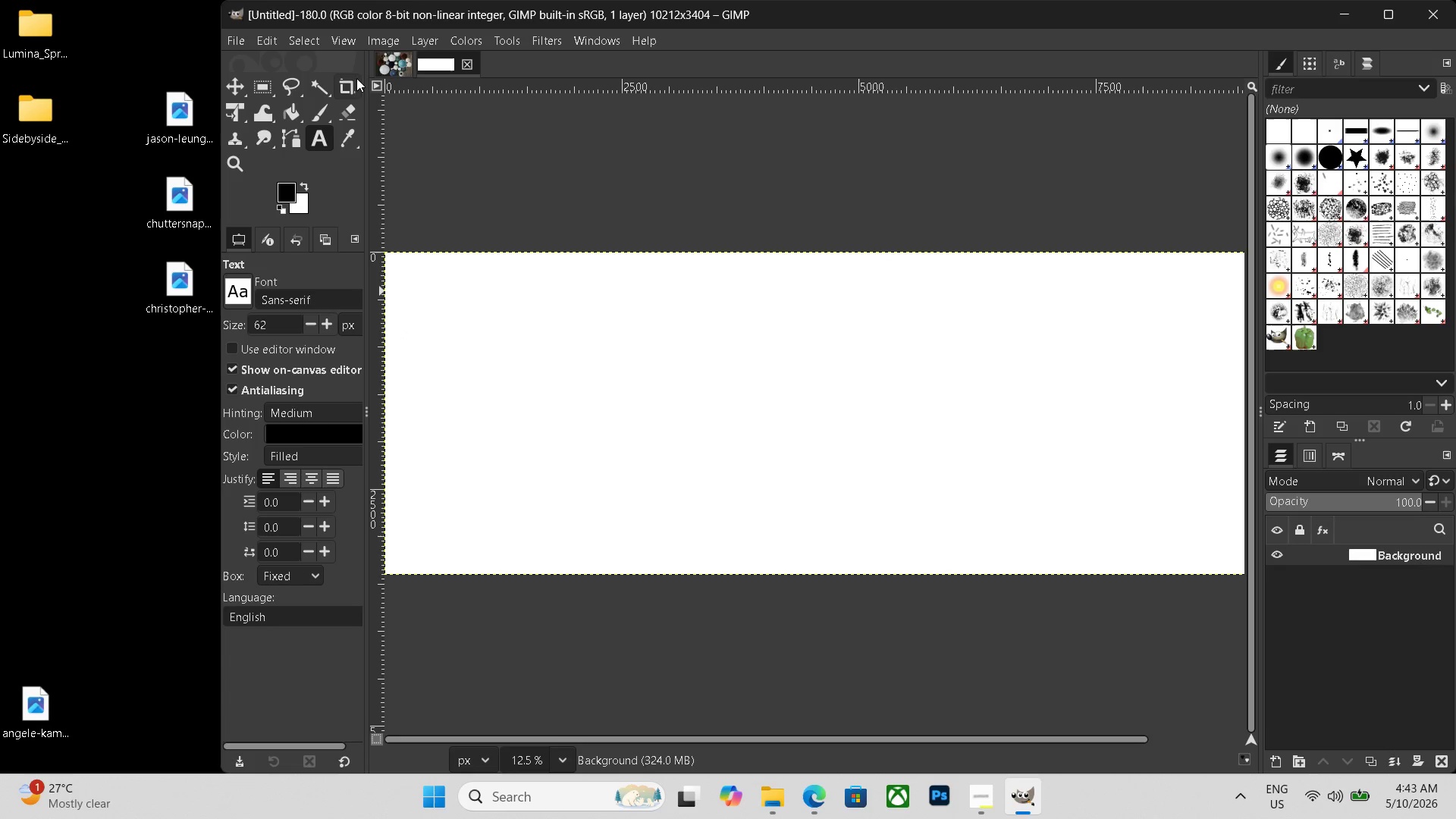 
left_click([403, 63])
 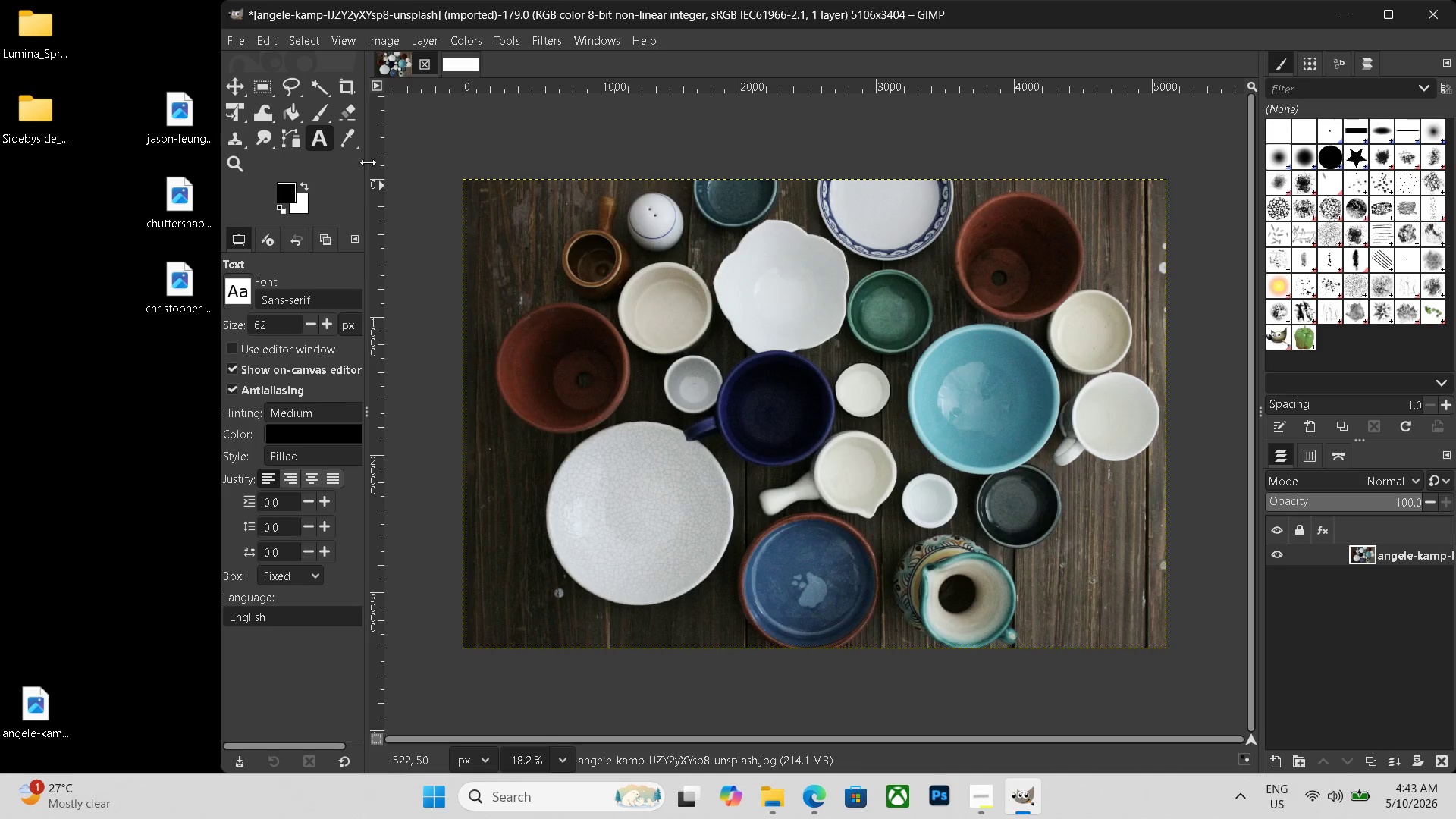 
key(Control+ControlLeft)
 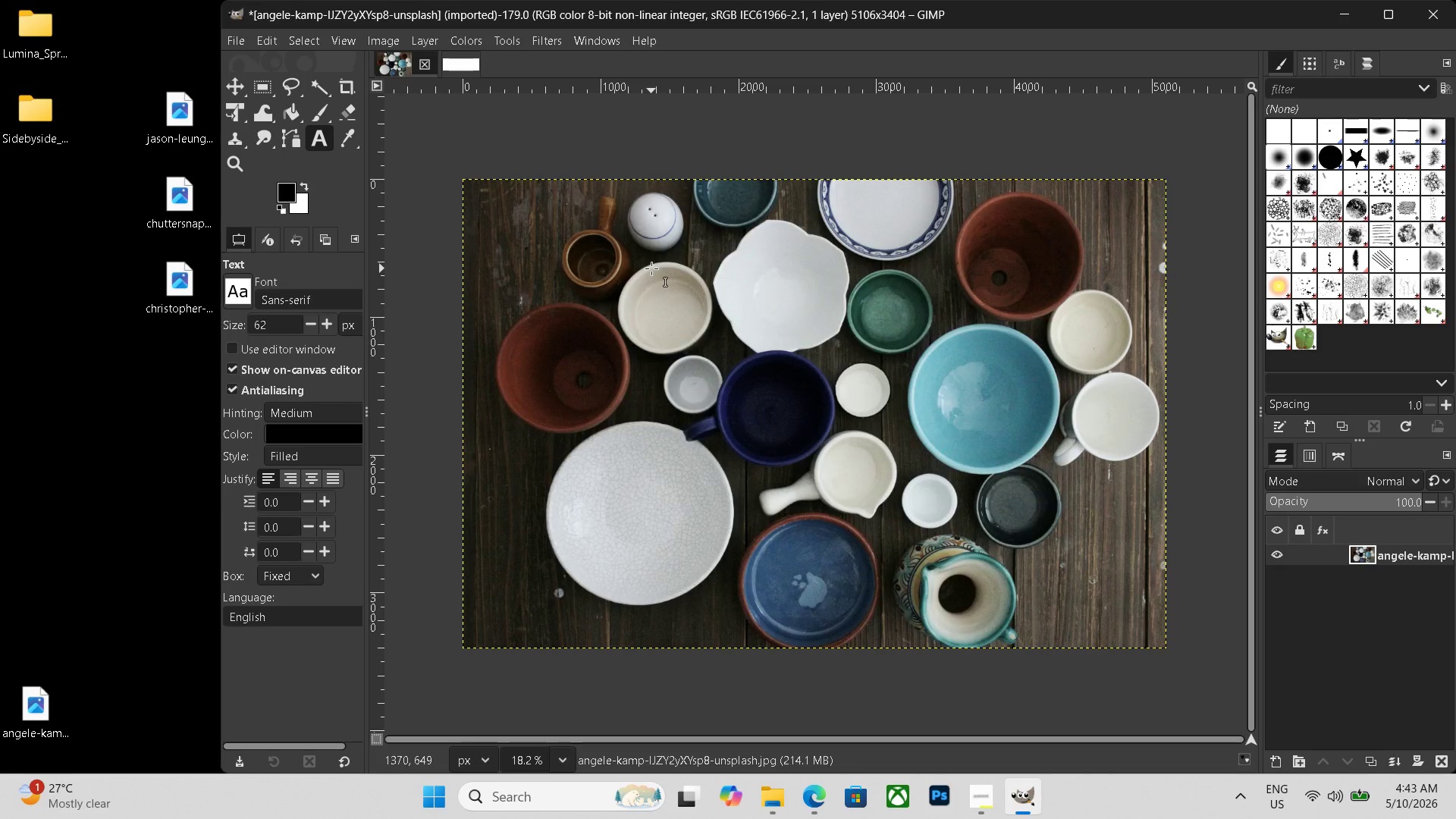 
key(Control+Shift+ShiftLeft)
 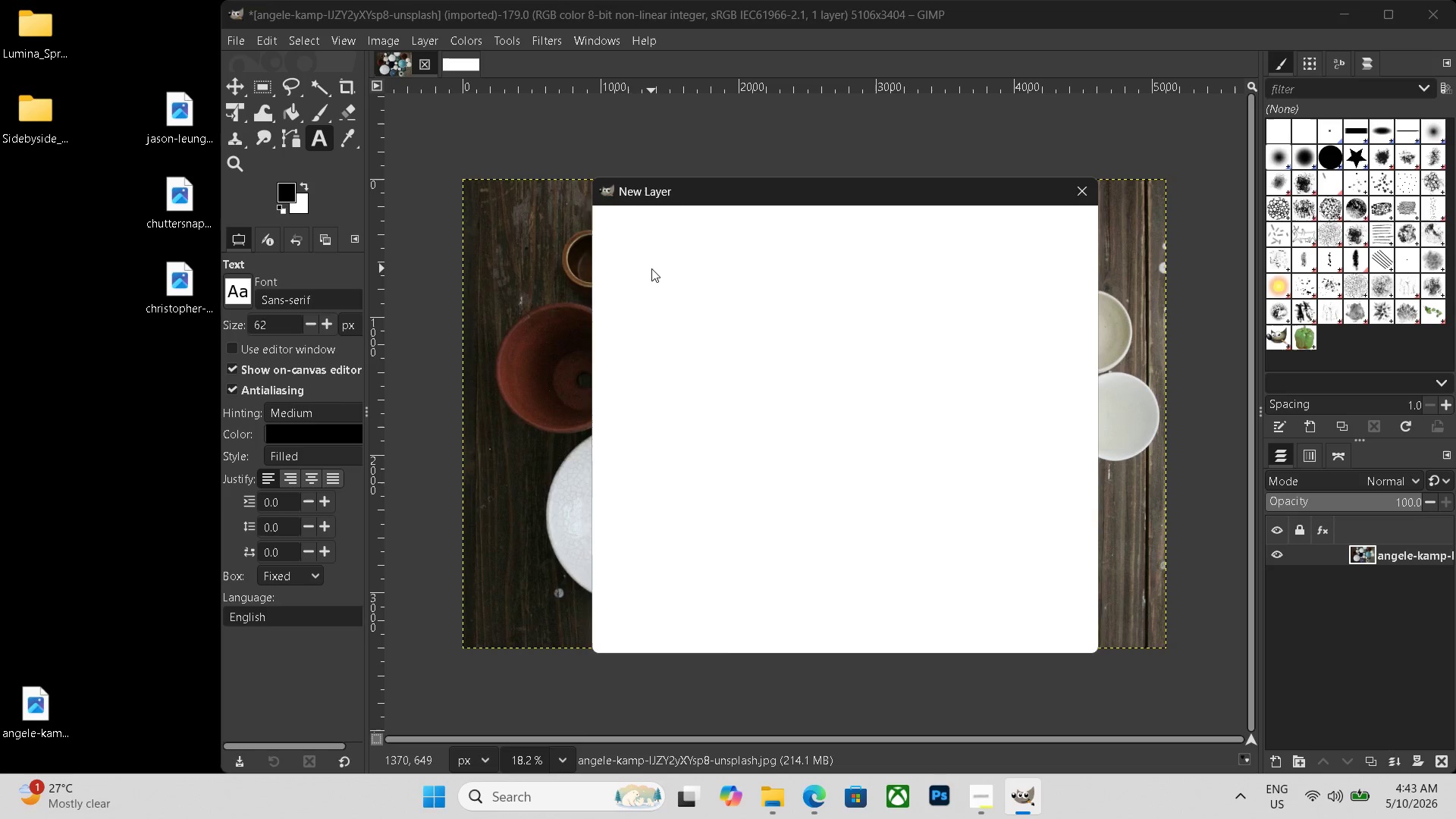 
key(Control+Shift+N)
 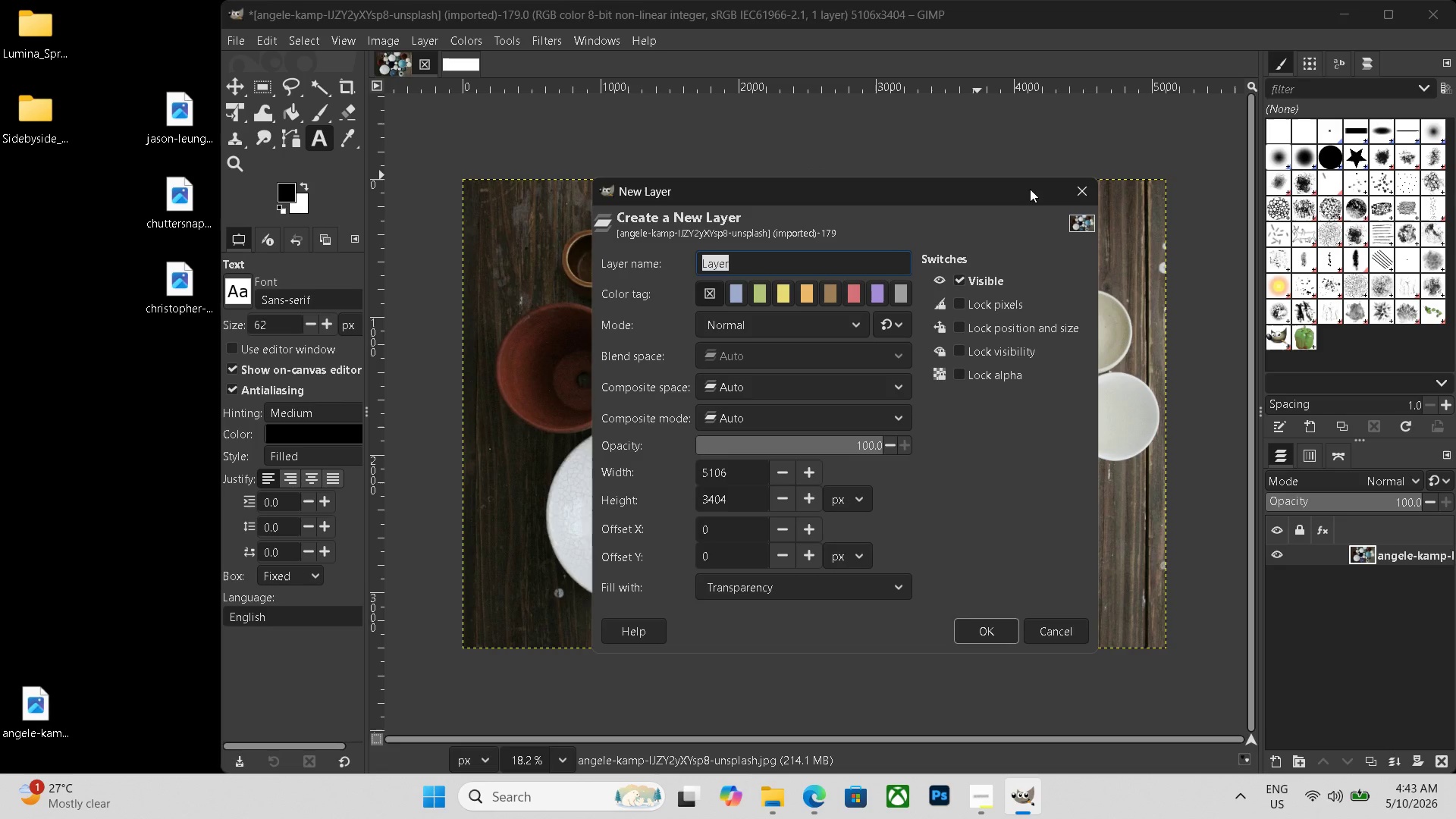 
left_click_drag(start_coordinate=[1062, 187], to_coordinate=[1066, 188])
 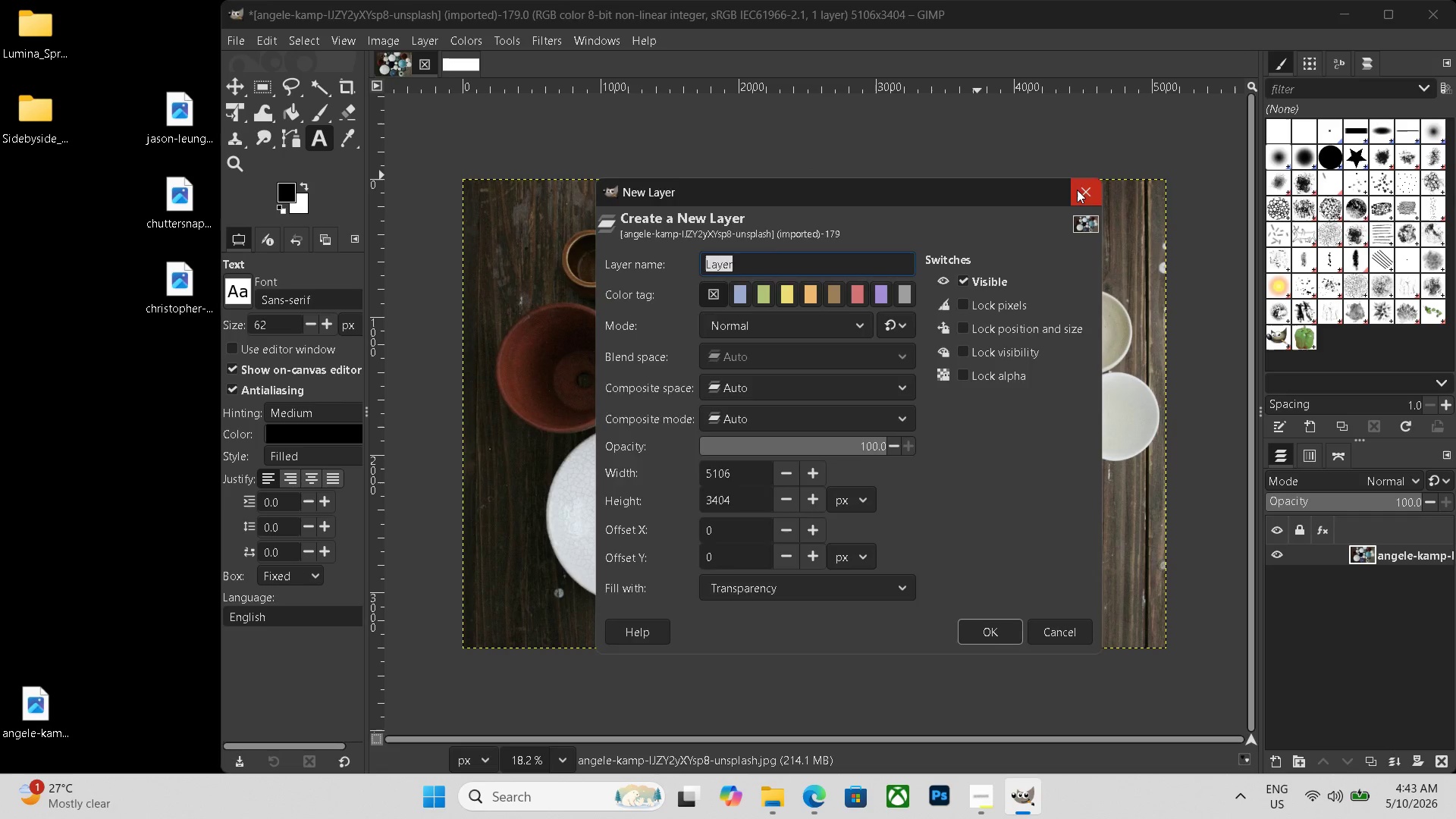 
double_click([1078, 190])
 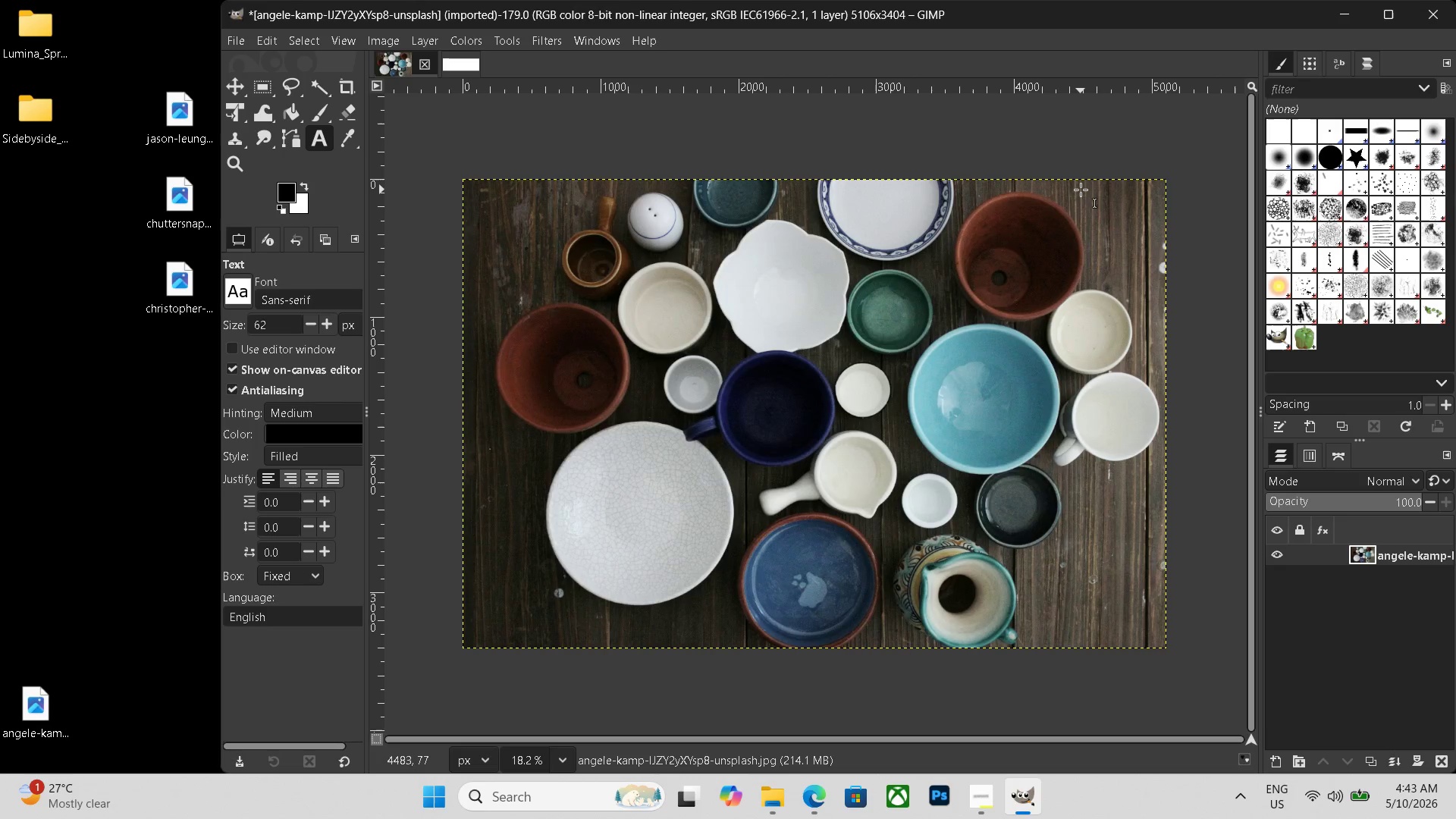 
key(Control+Shift+E)
 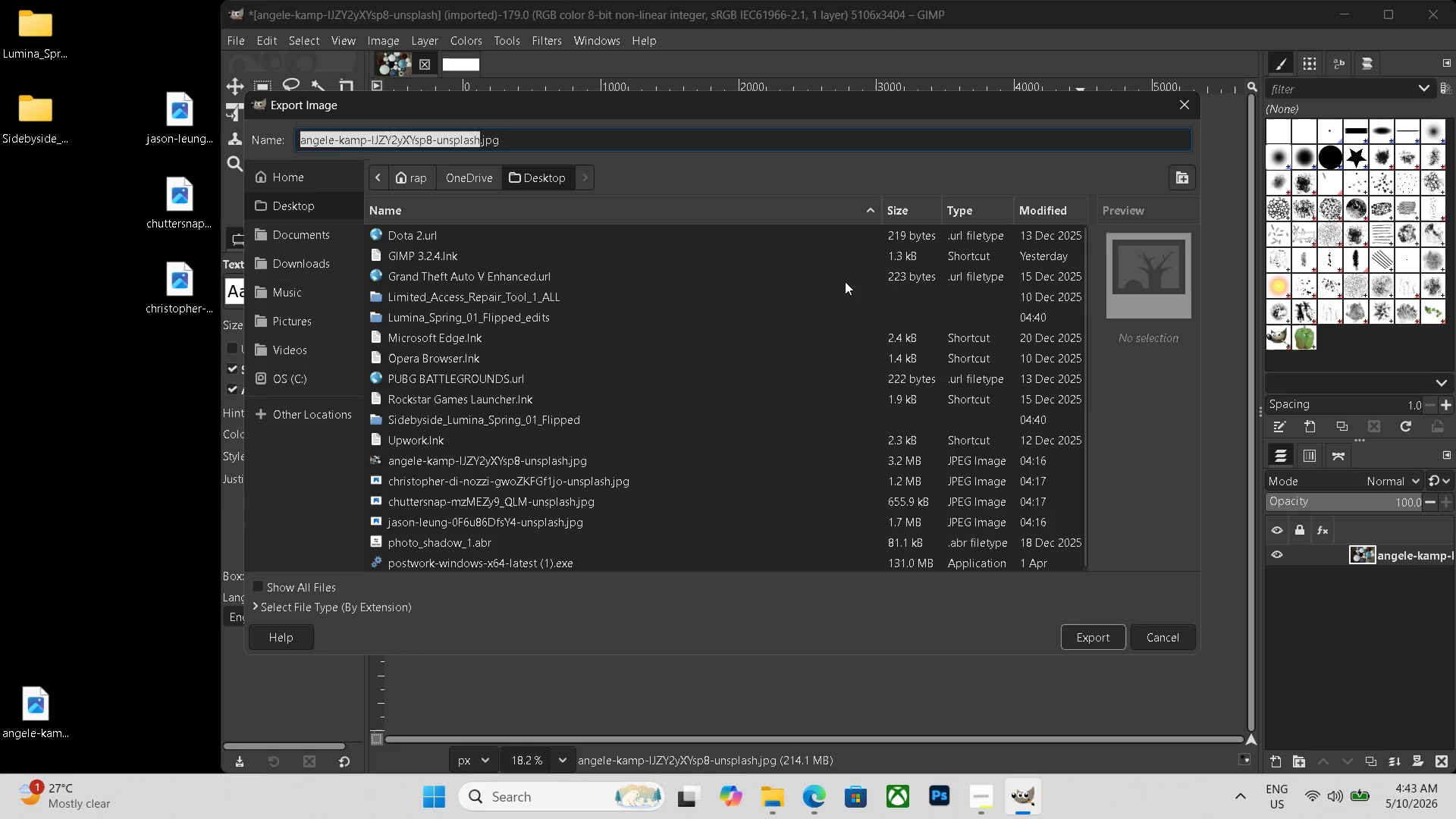 
left_click_drag(start_coordinate=[549, 140], to_coordinate=[152, 142])
 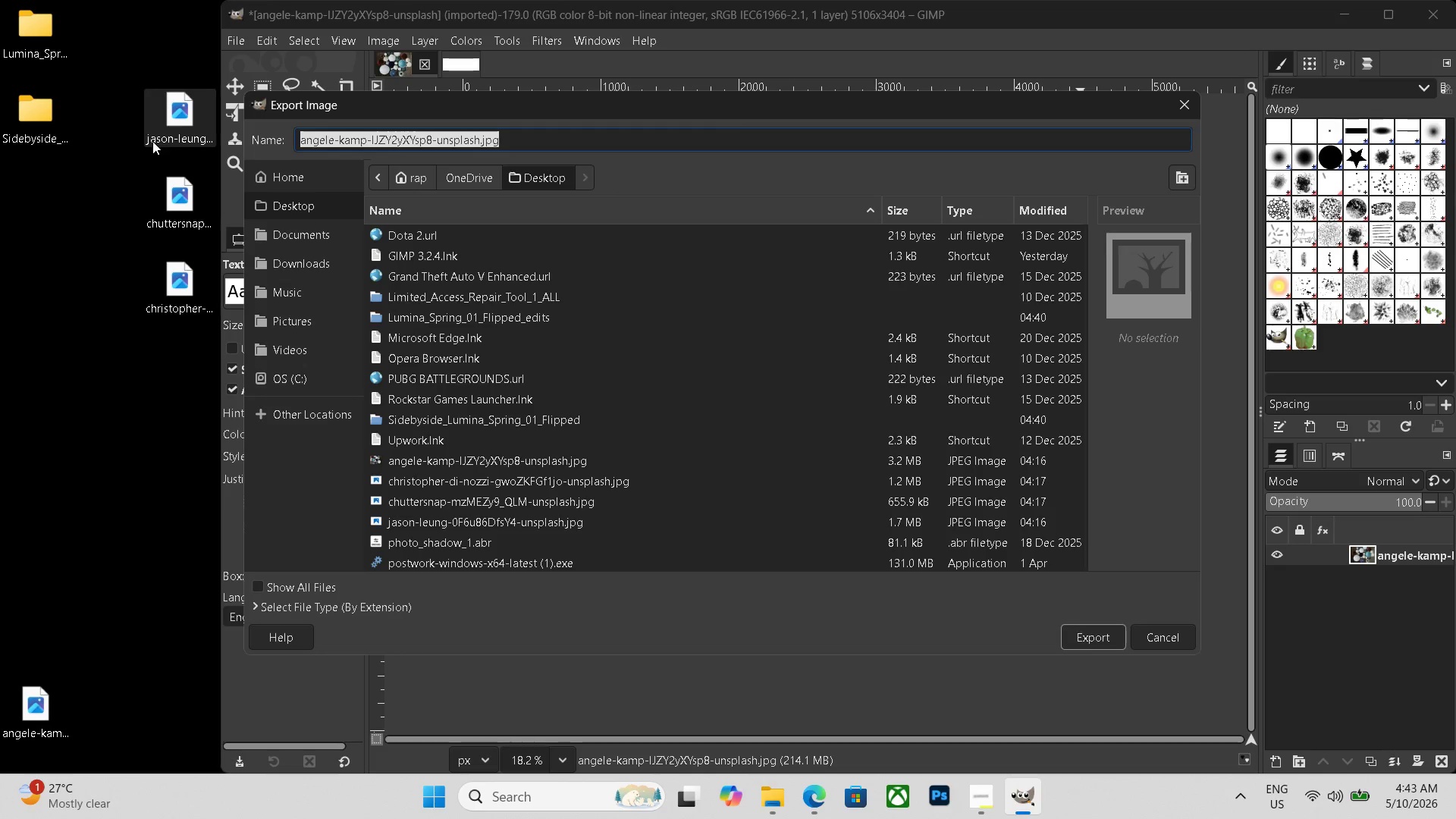 
key(Backspace)
 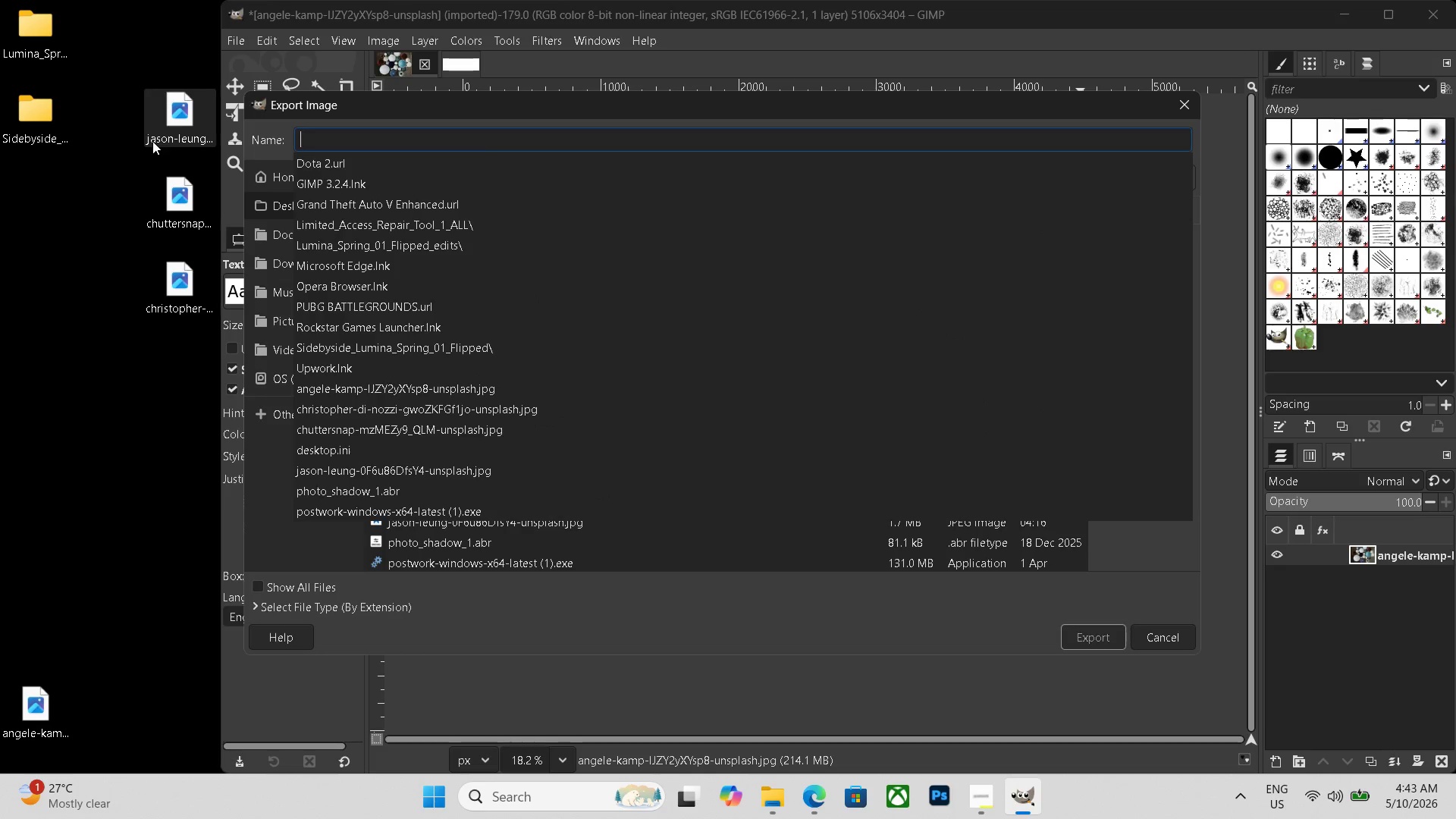 
key(Control+ControlLeft)
 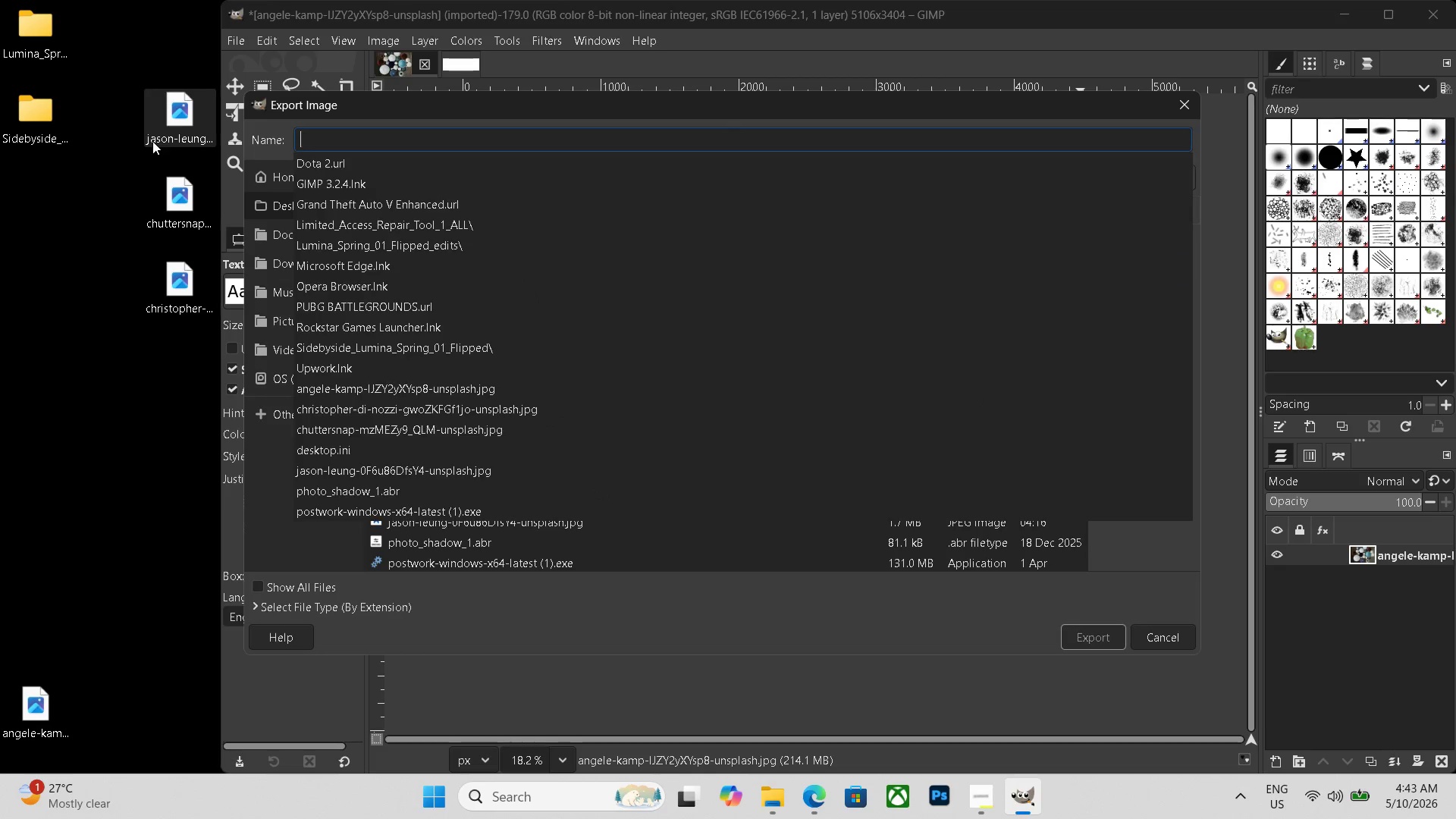 
key(Control+V)
 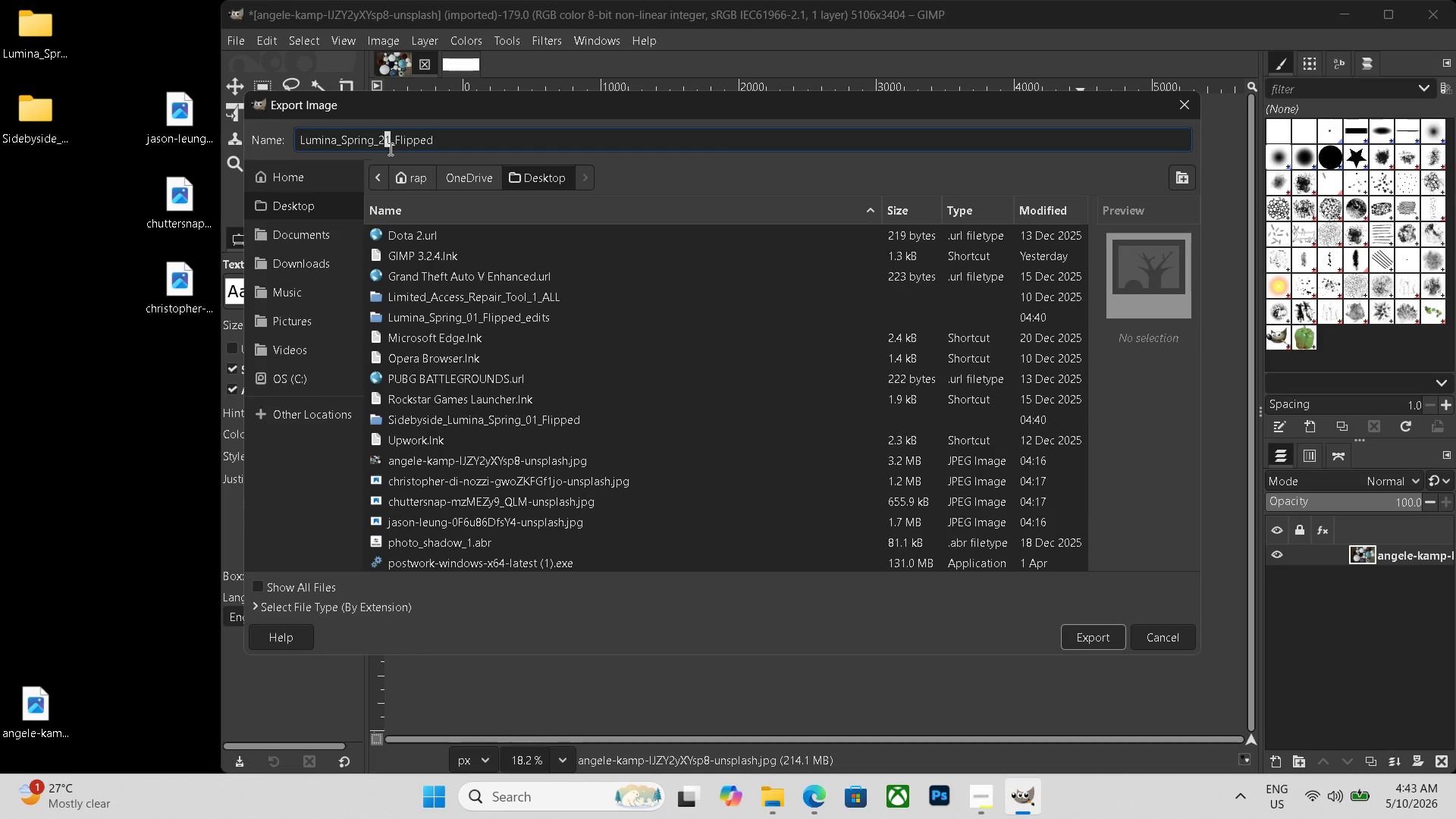 
key(Backspace)
 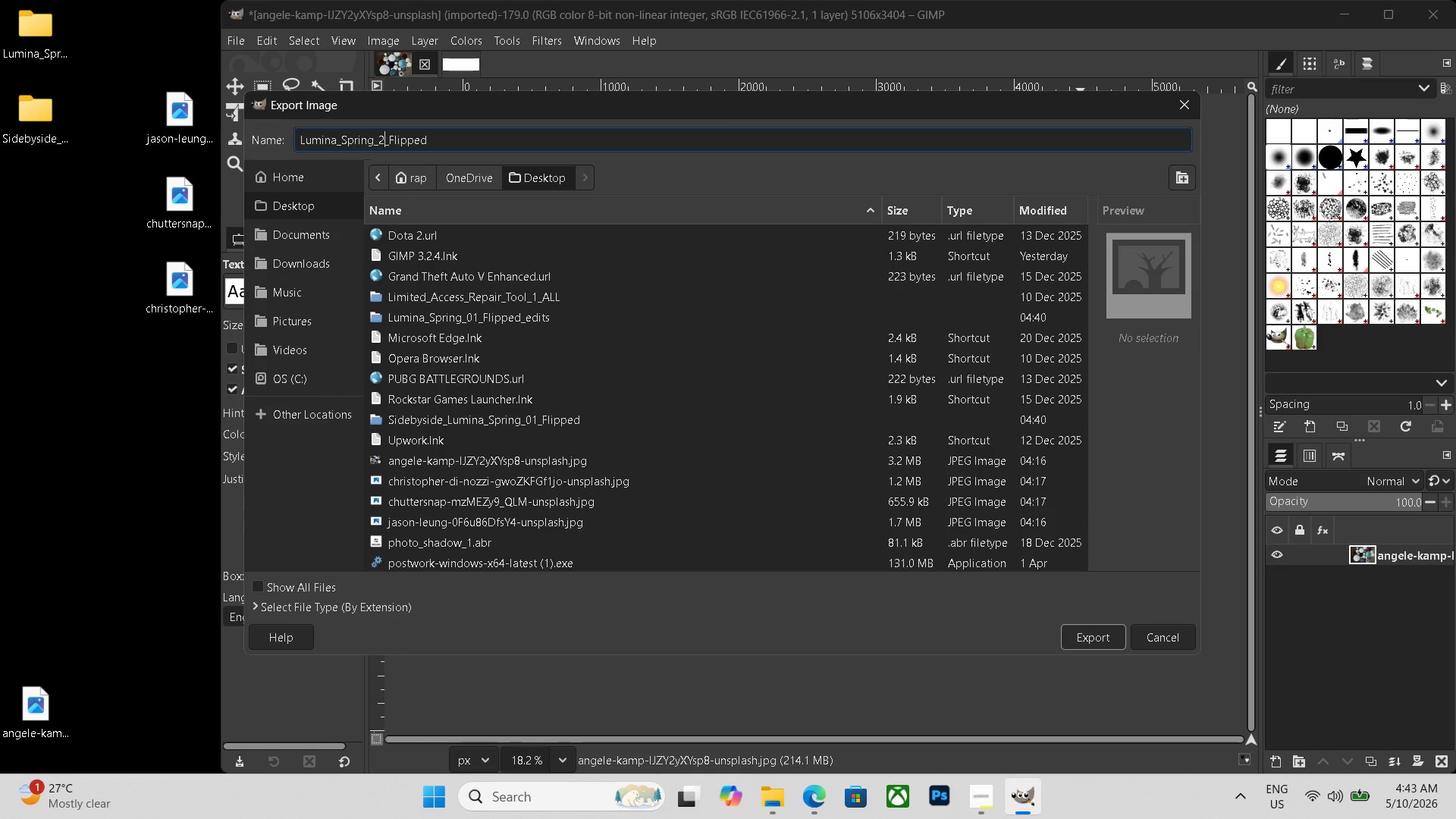 
key(Numpad7)
 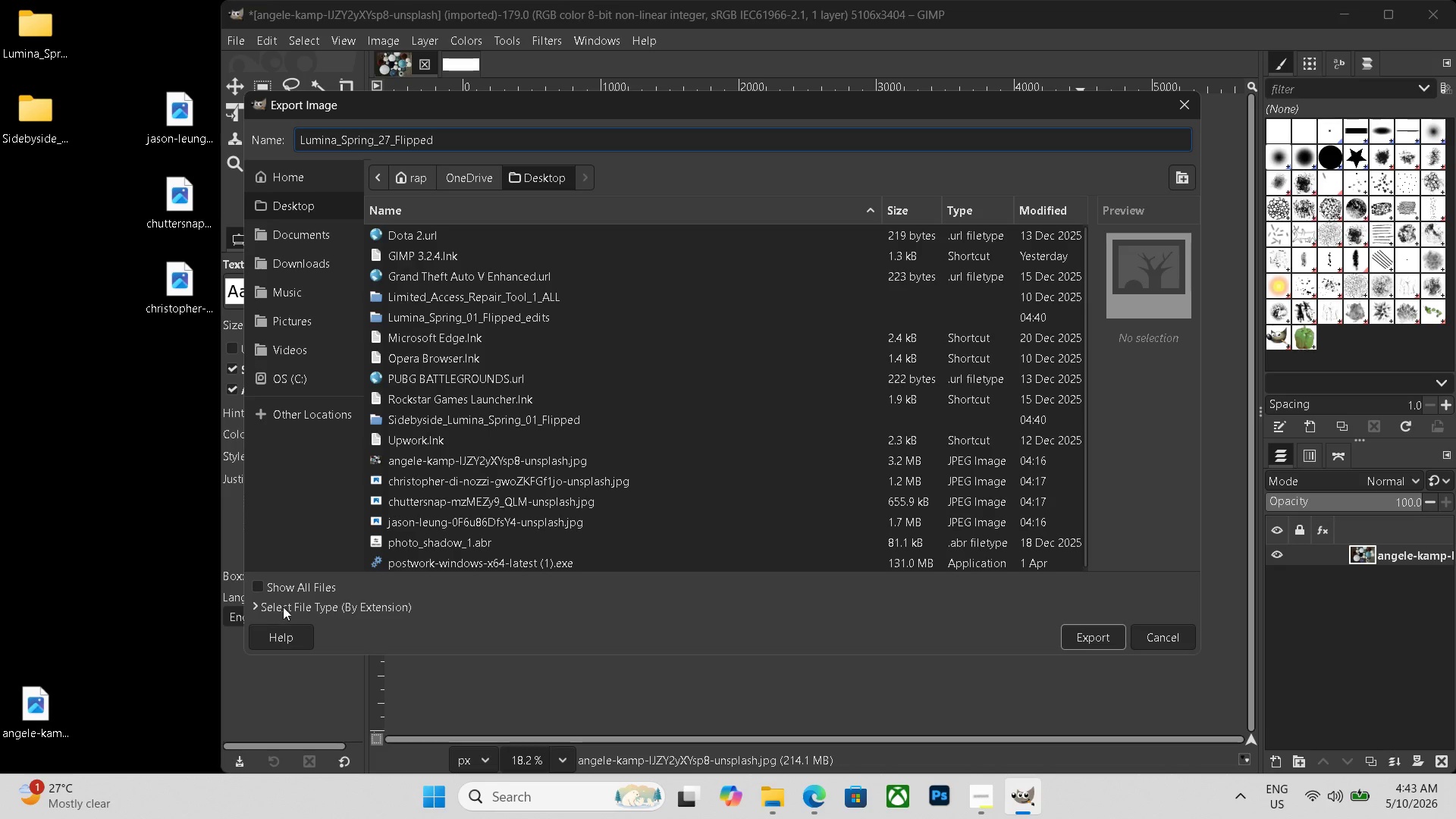 
scroll: coordinate [343, 573], scroll_direction: down, amount: 19.0
 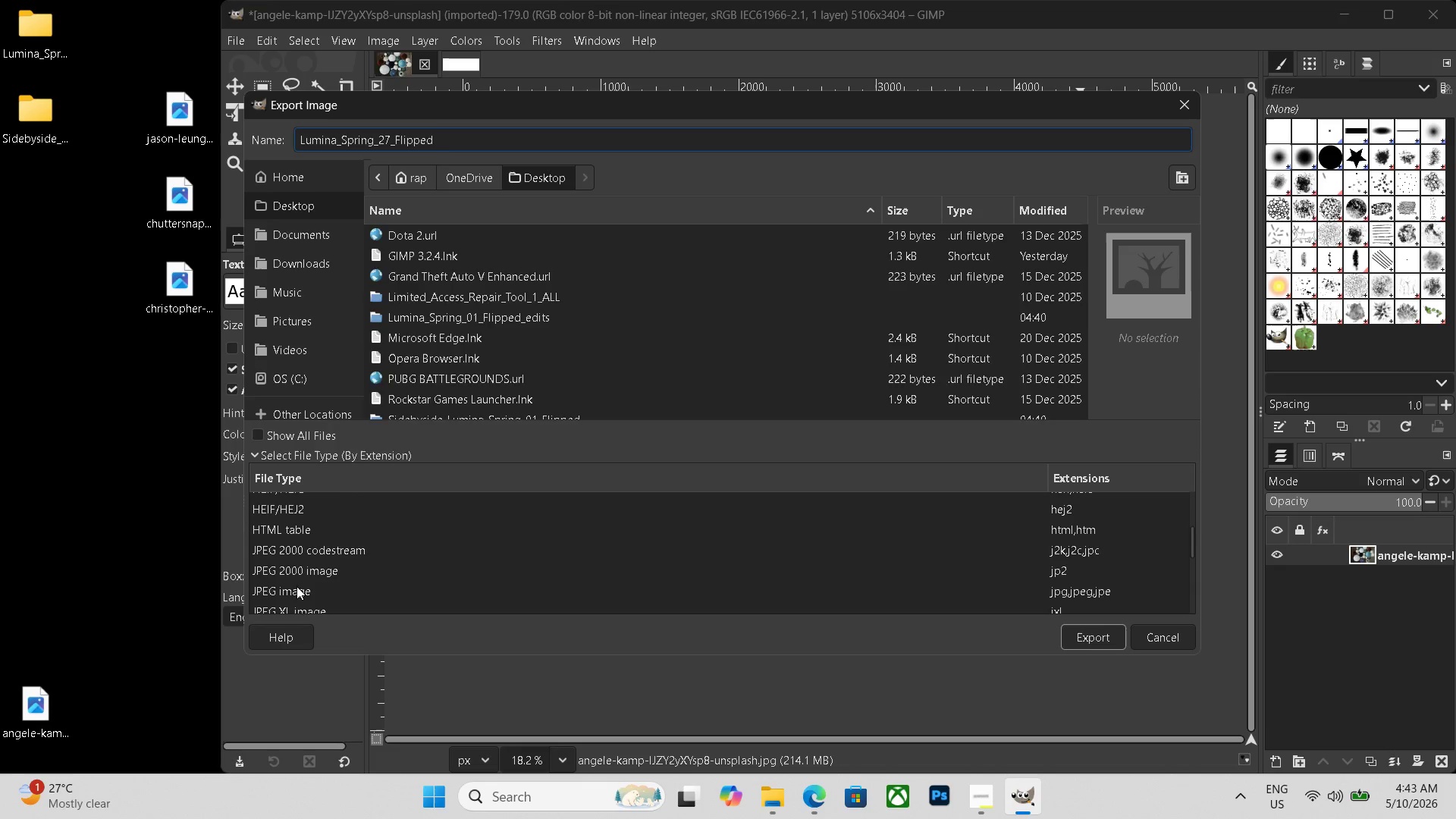 
left_click([294, 588])
 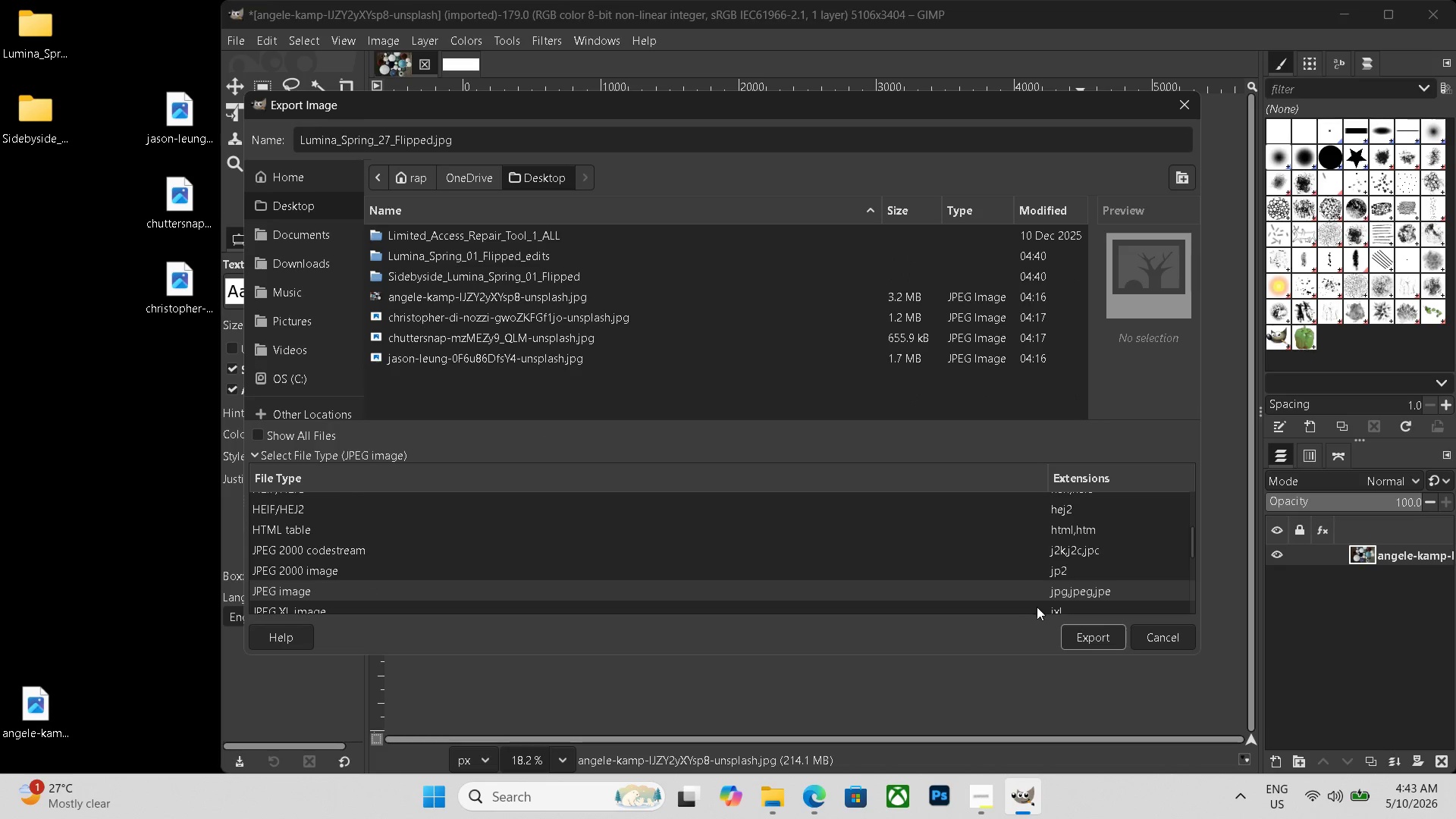 
left_click([1075, 634])
 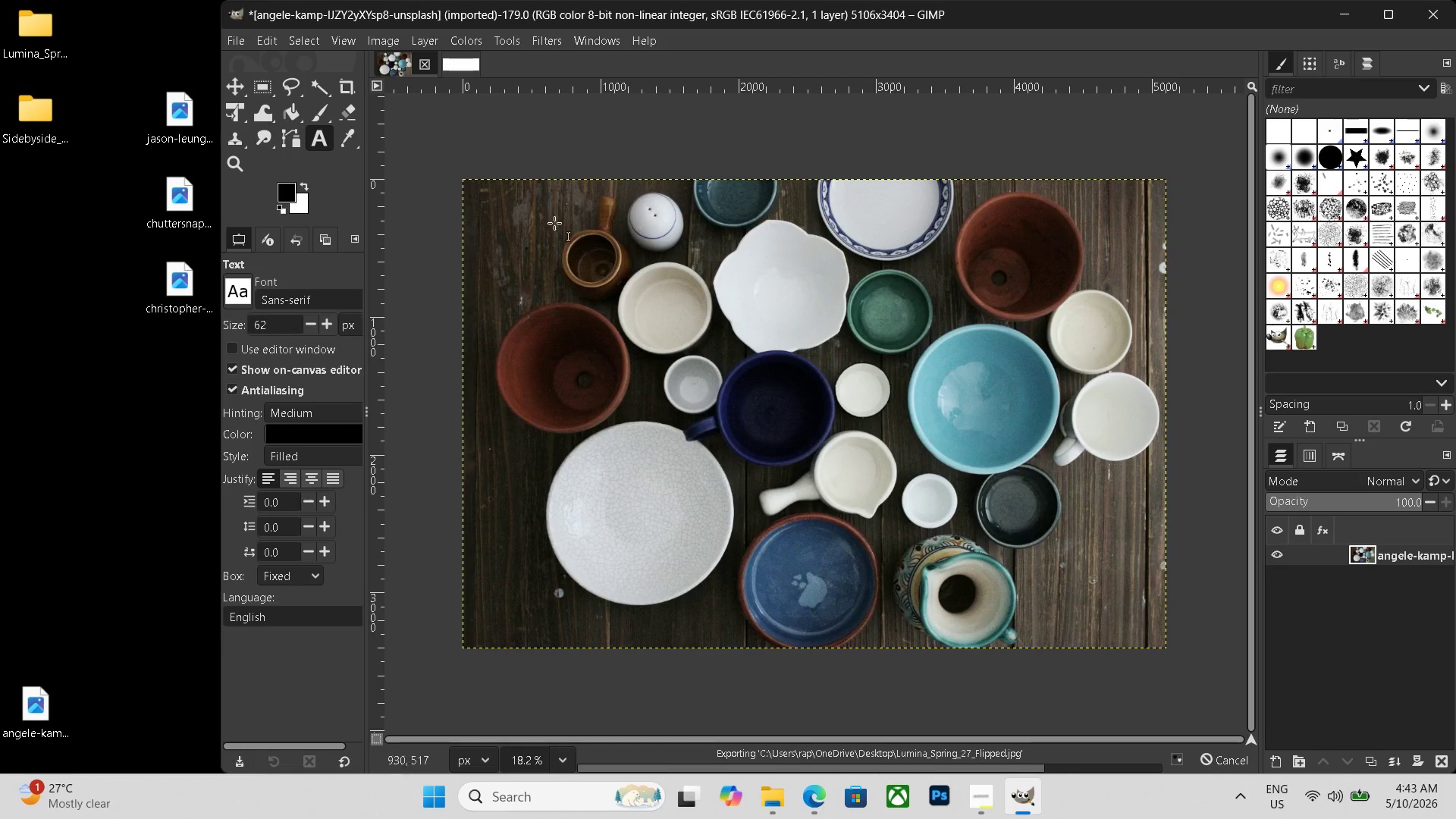 
left_click([454, 61])
 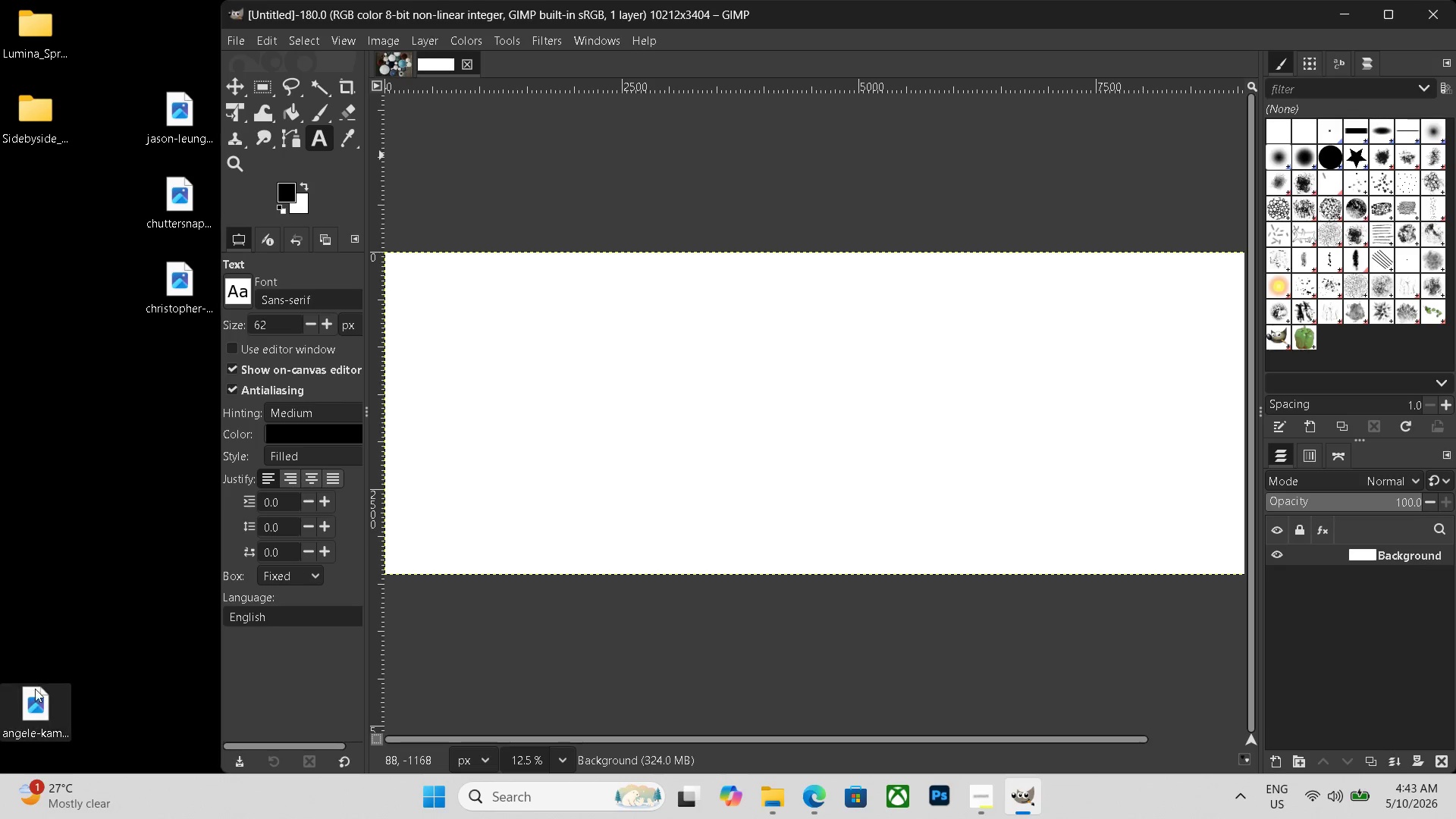 
left_click_drag(start_coordinate=[38, 701], to_coordinate=[542, 447])
 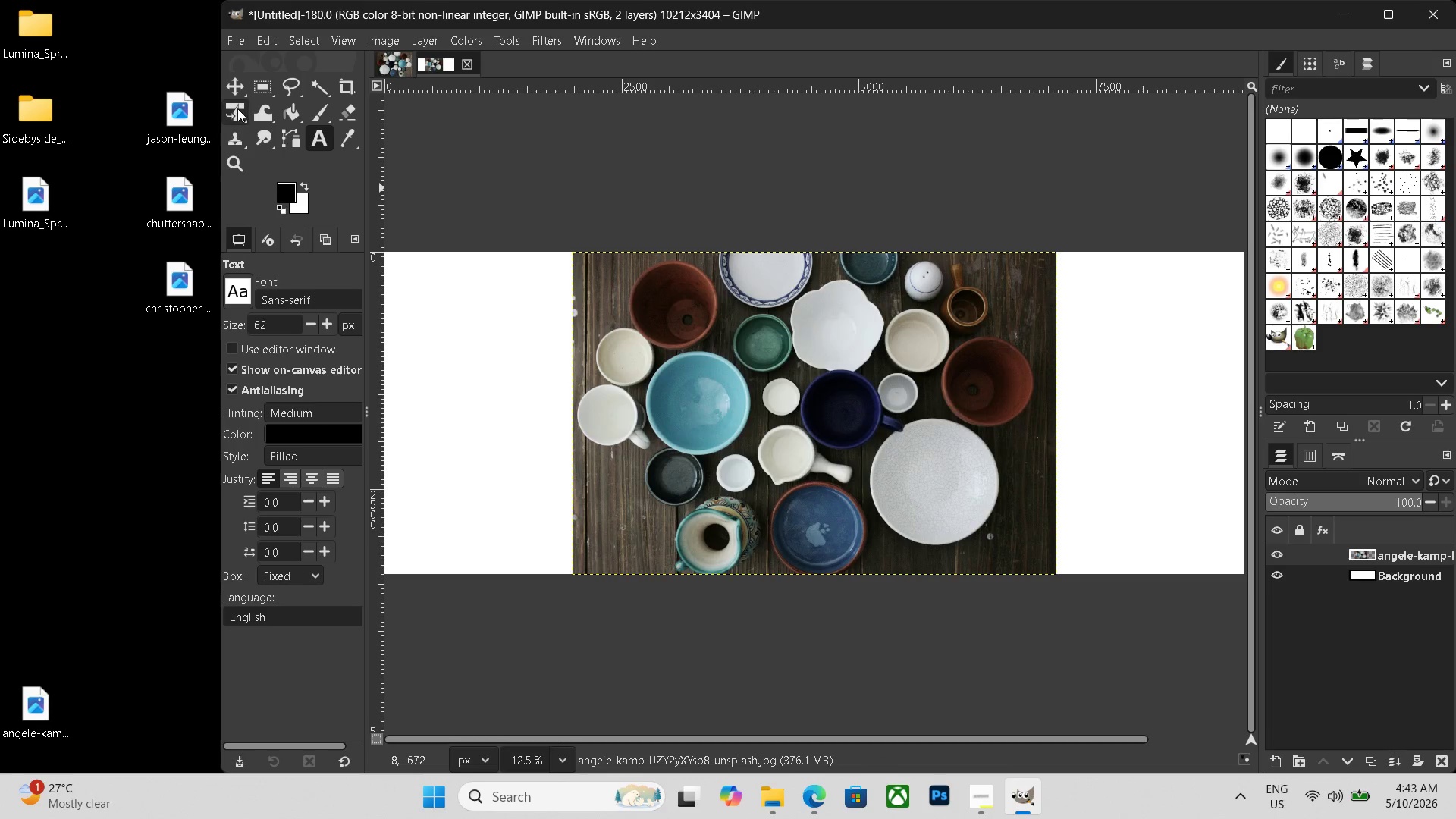 
left_click_drag(start_coordinate=[849, 460], to_coordinate=[657, 460])
 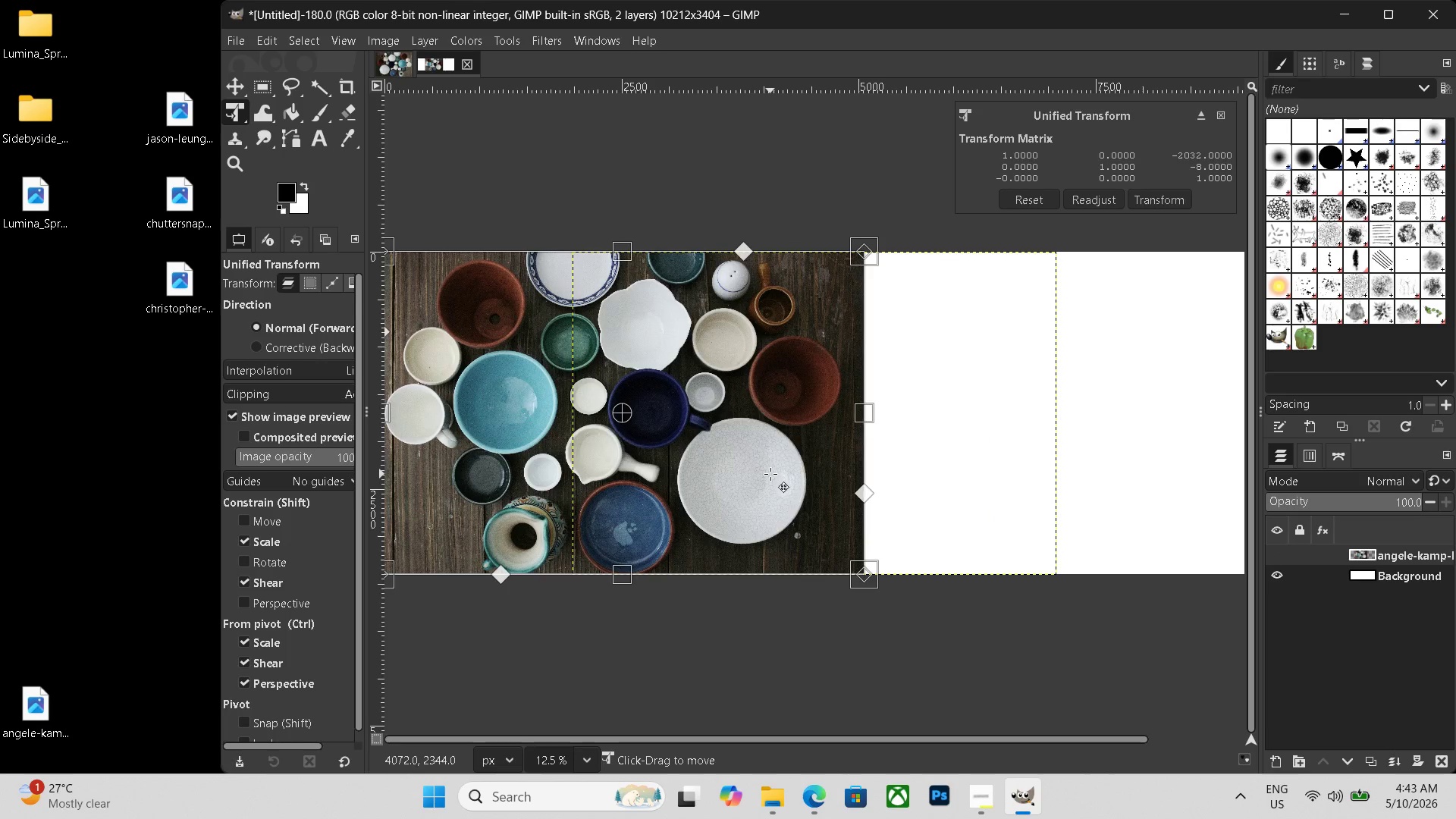 
hold_key(key=ControlLeft, duration=0.47)
scroll: coordinate [770, 469], scroll_direction: down, amount: 1.0
 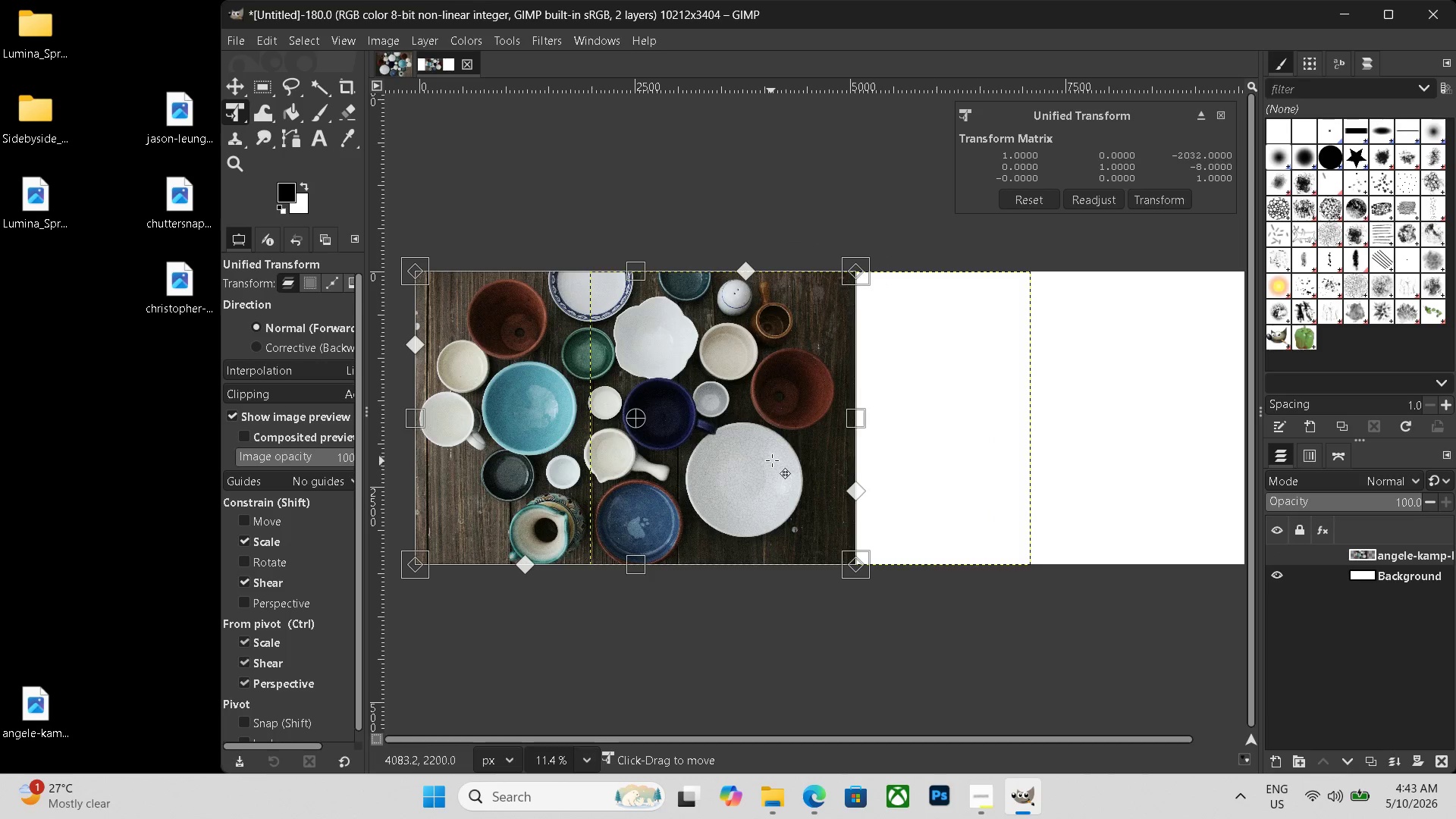 
left_click_drag(start_coordinate=[772, 460], to_coordinate=[782, 463])
 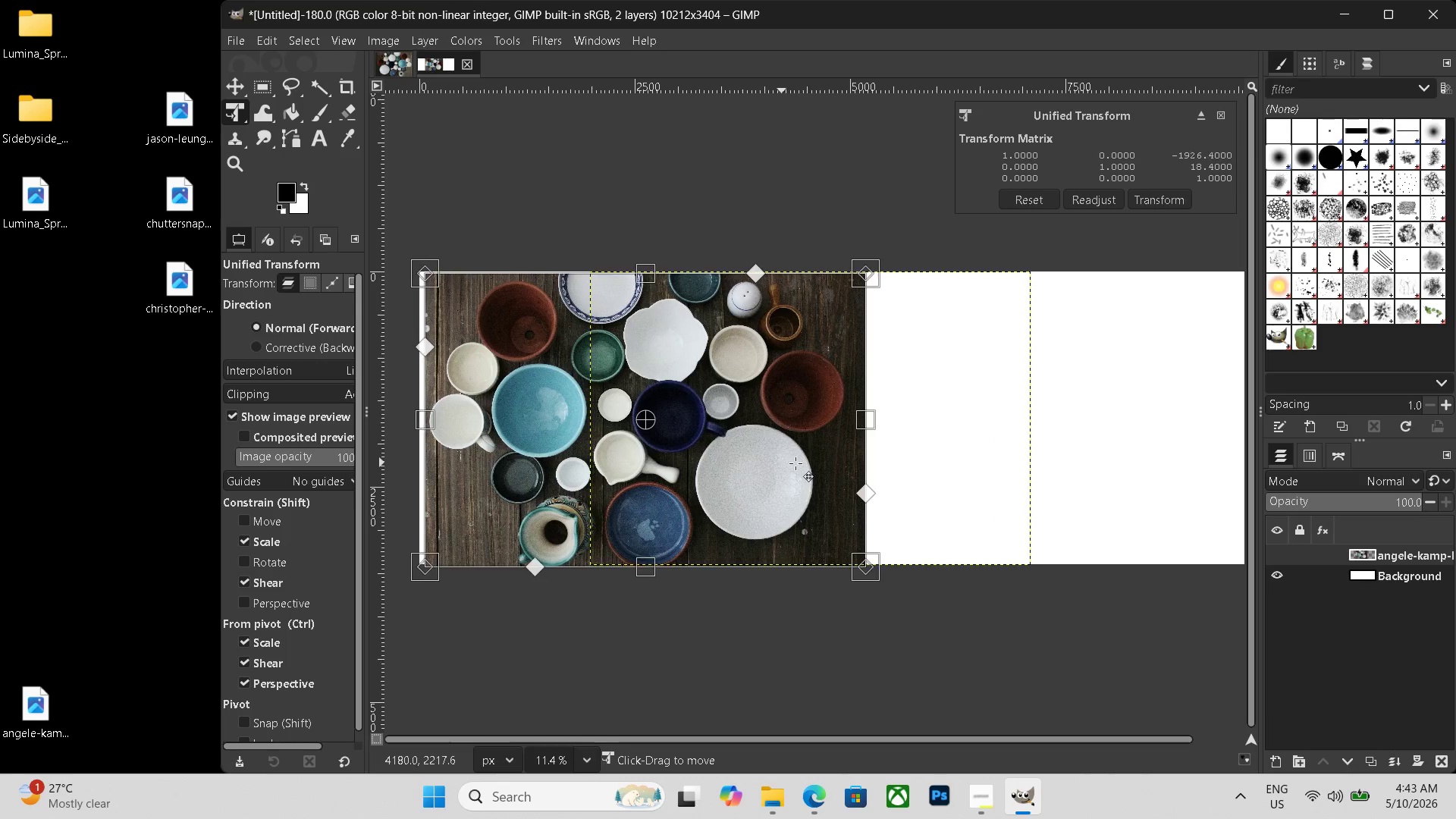 
left_click([795, 463])
 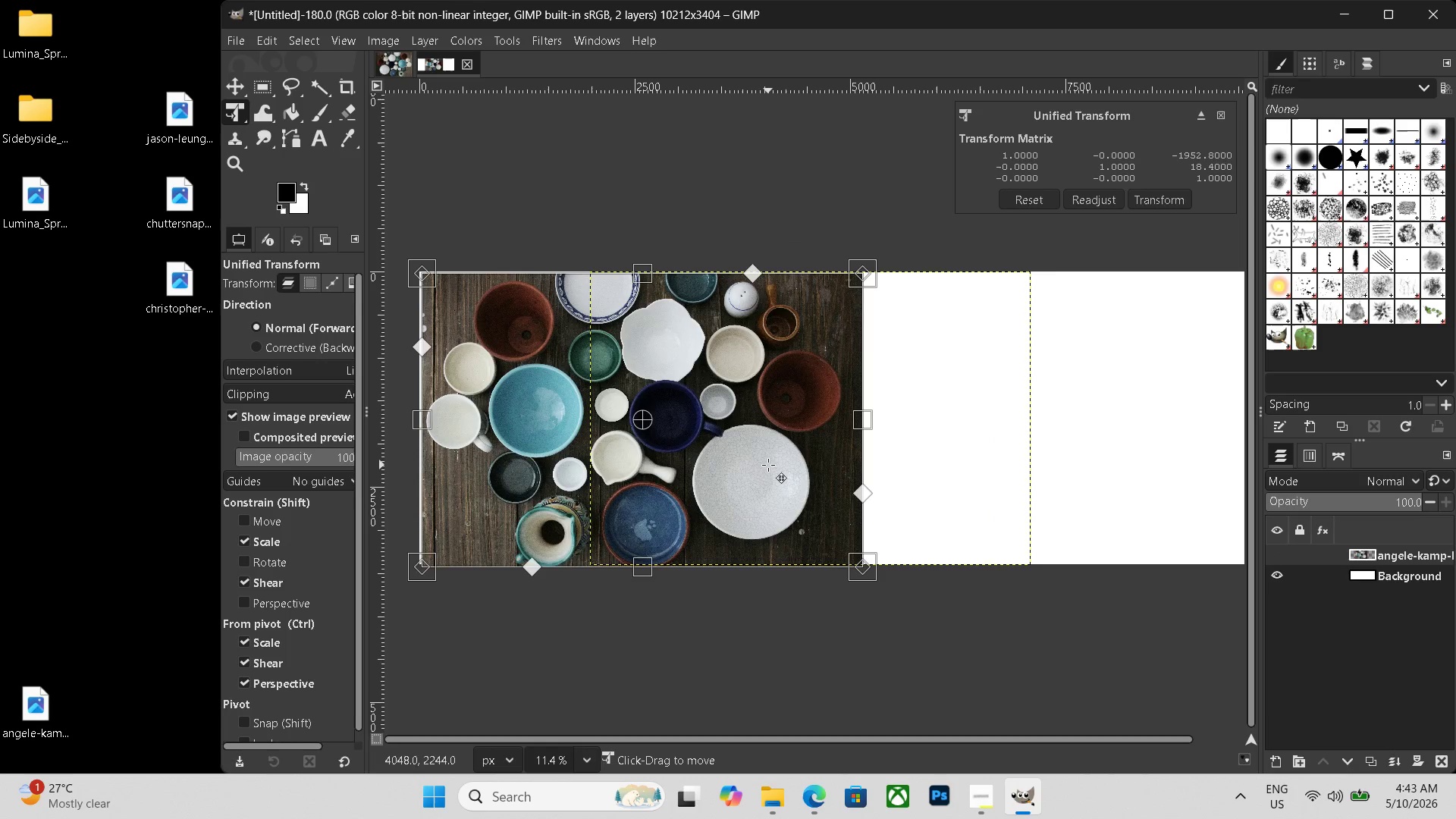 
left_click_drag(start_coordinate=[766, 465], to_coordinate=[758, 465])
 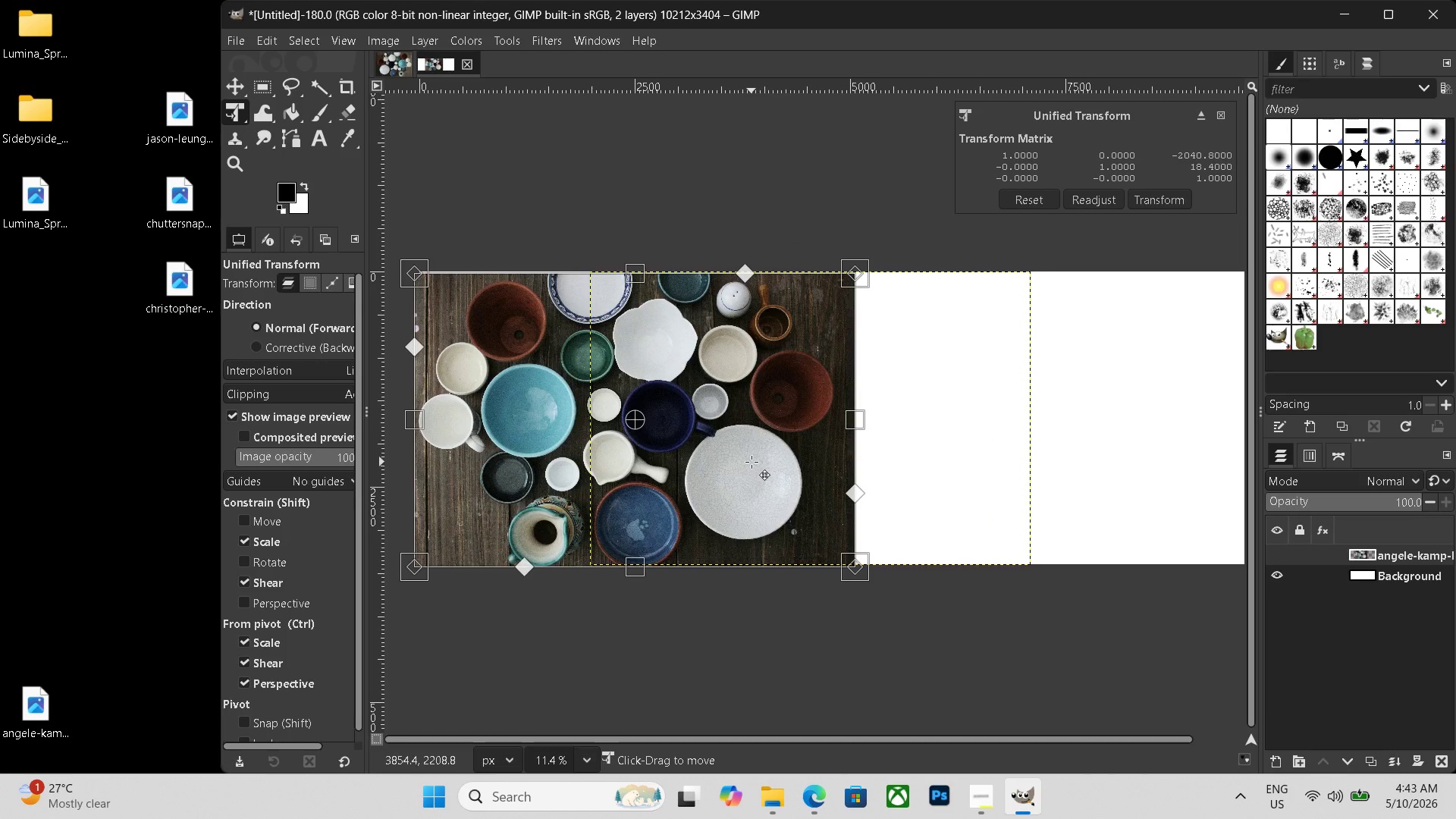 
key(Enter)
 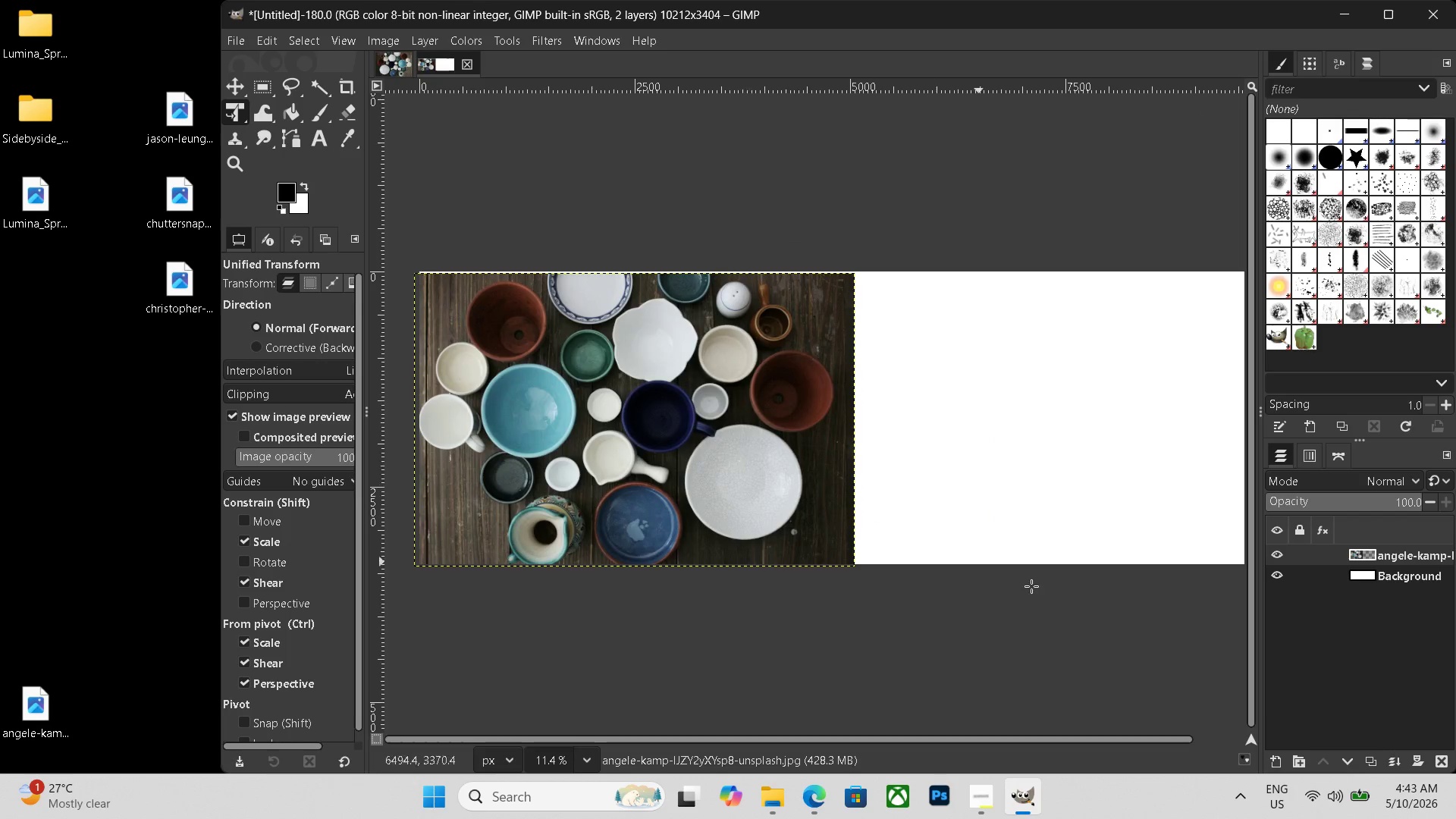 
hold_key(key=Space, duration=0.69)
 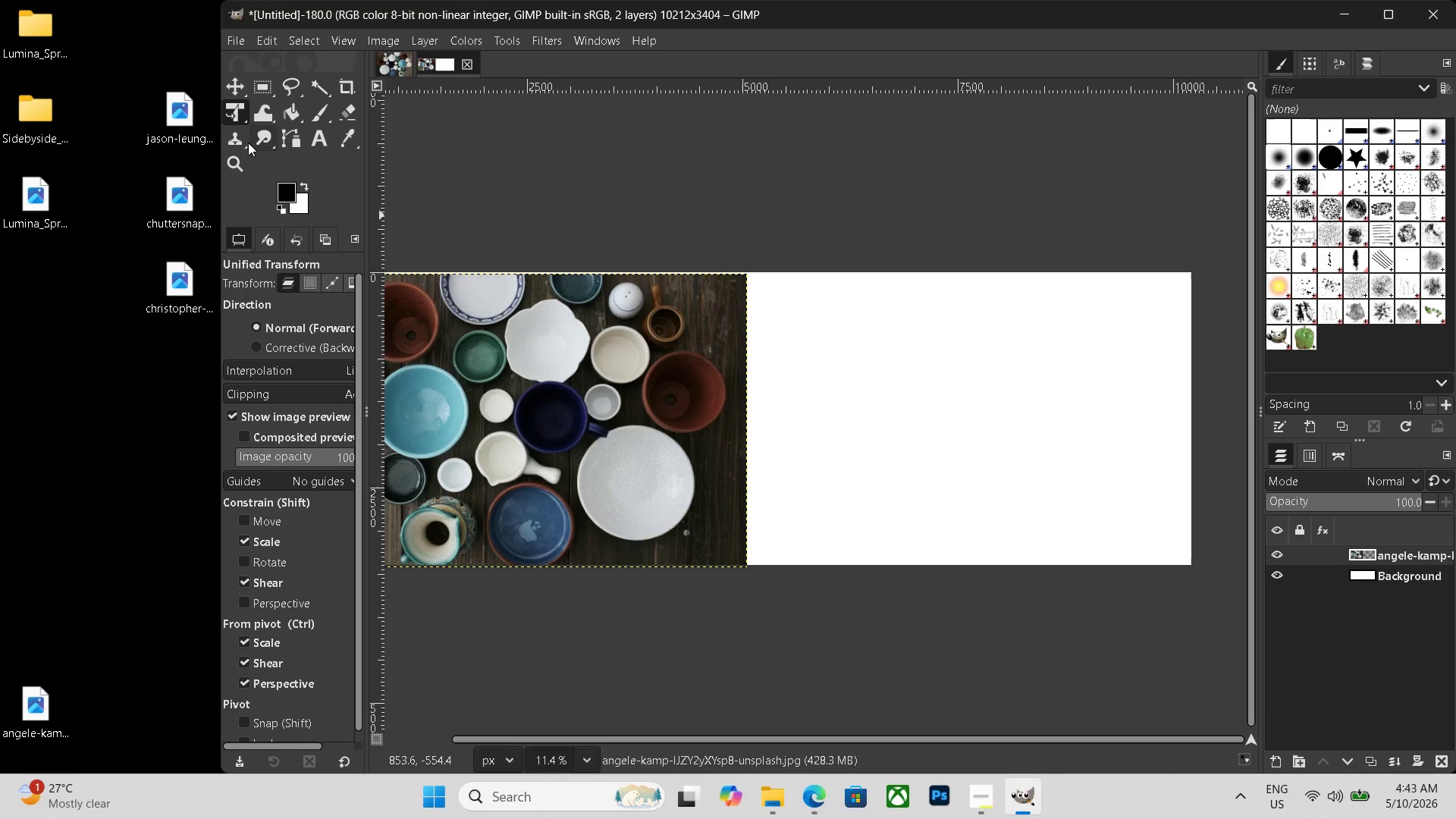 
left_click([231, 115])
 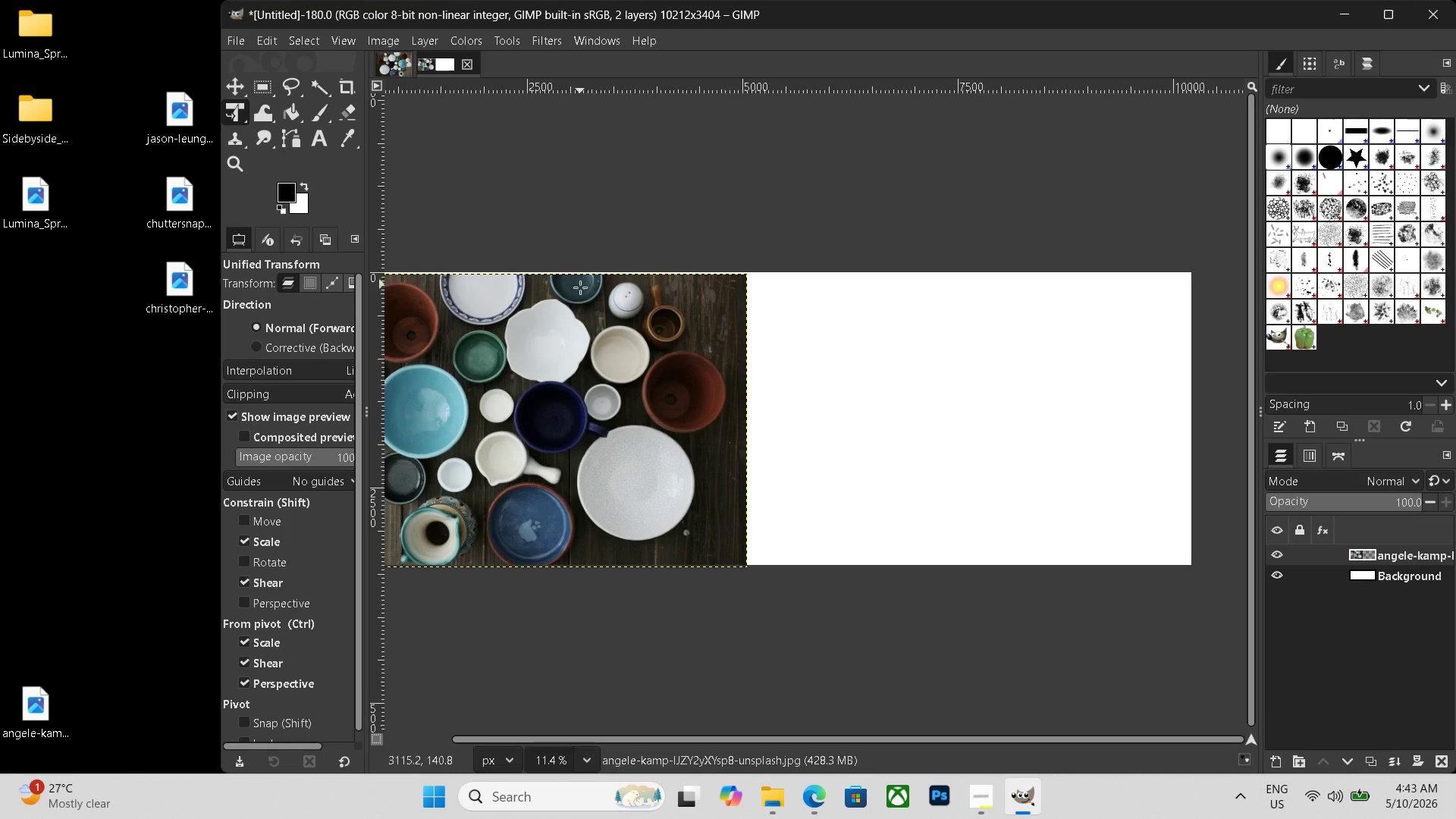 
left_click([576, 296])
 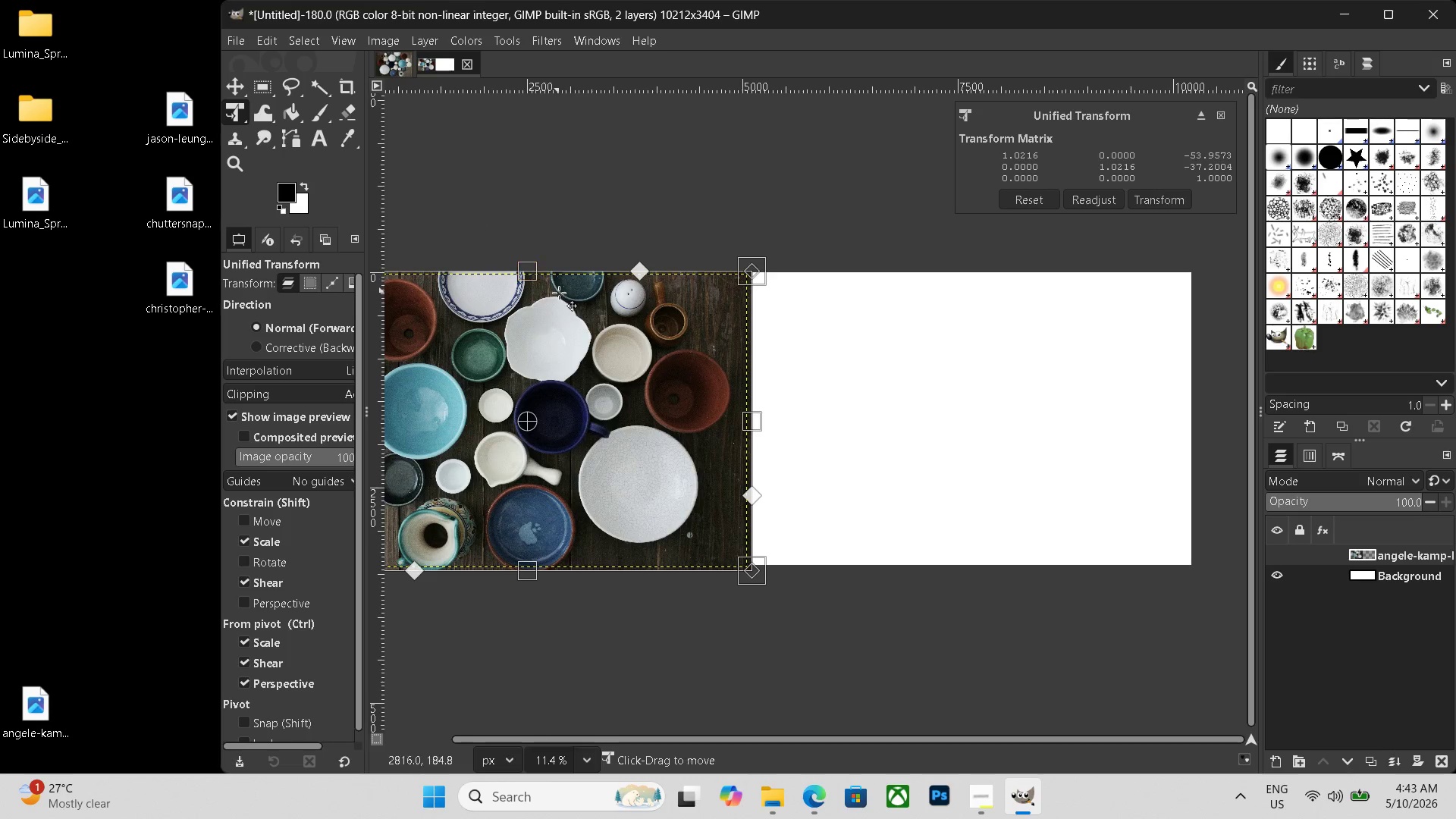 
key(Enter)
 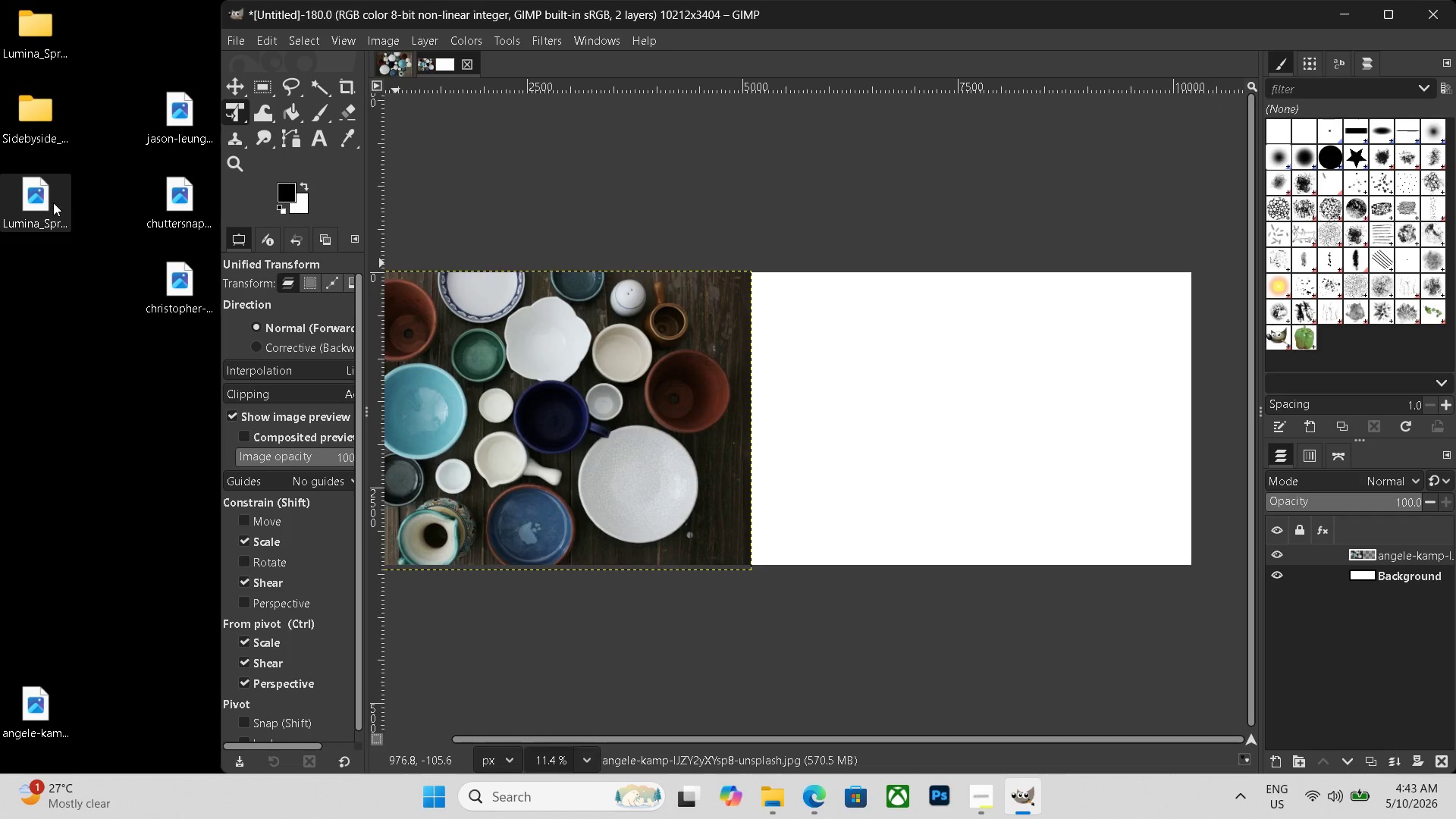 
left_click_drag(start_coordinate=[52, 203], to_coordinate=[925, 449])
 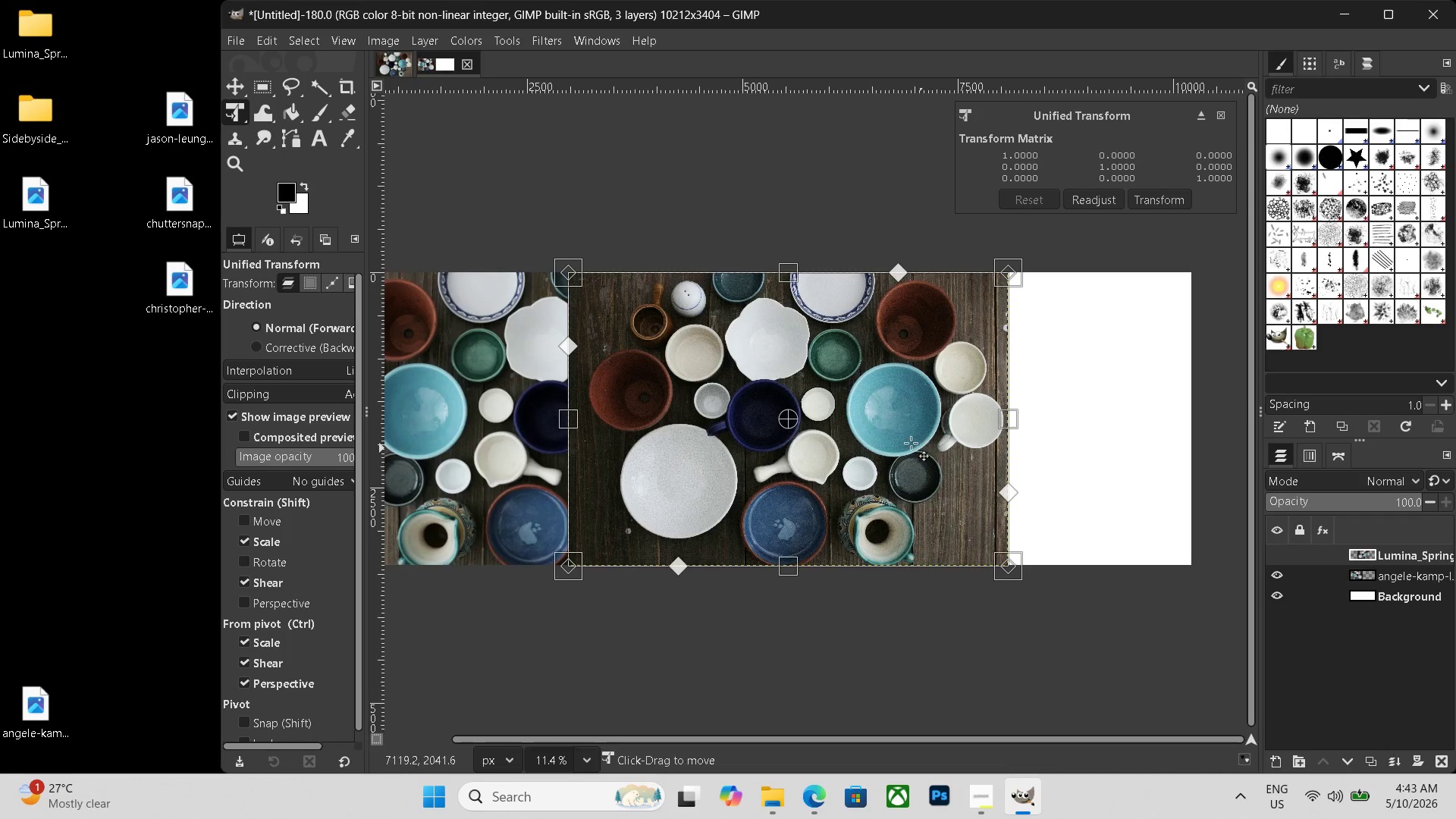 
left_click_drag(start_coordinate=[873, 446], to_coordinate=[1053, 450])
 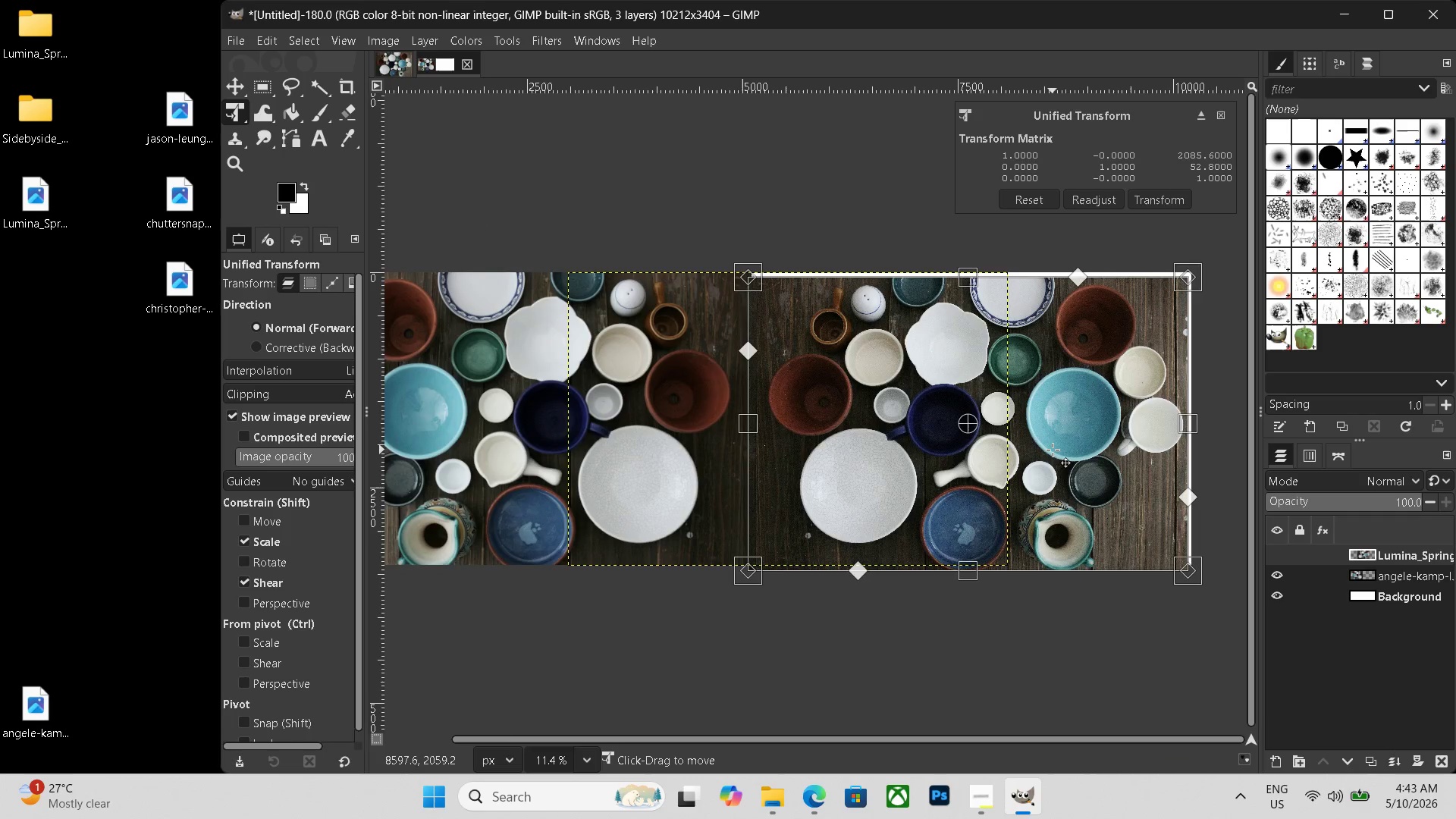 
hold_key(key=ControlLeft, duration=1.17)
scroll: coordinate [1052, 450], scroll_direction: down, amount: 4.0
 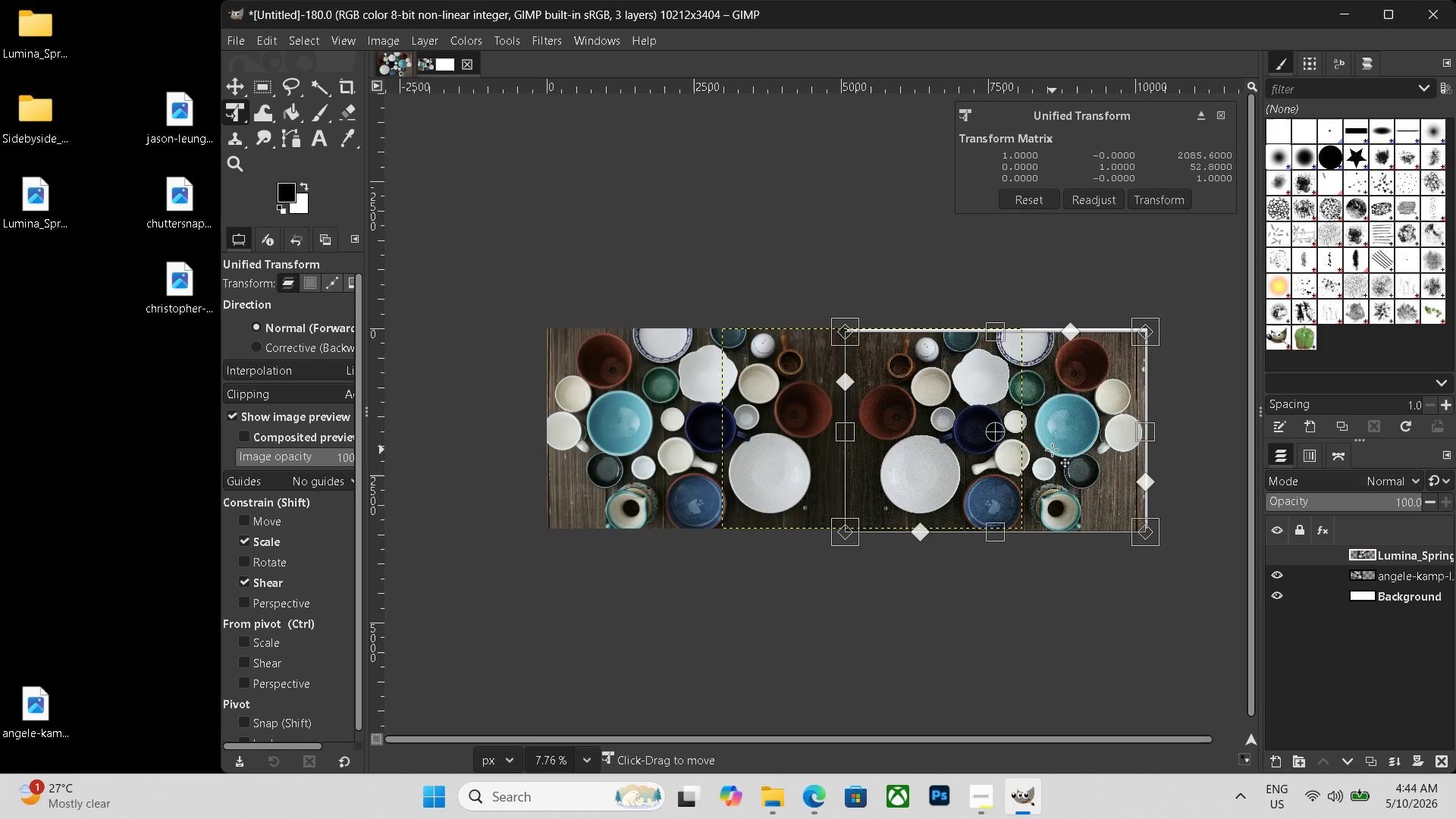 
scroll: coordinate [1052, 450], scroll_direction: up, amount: 1.0
 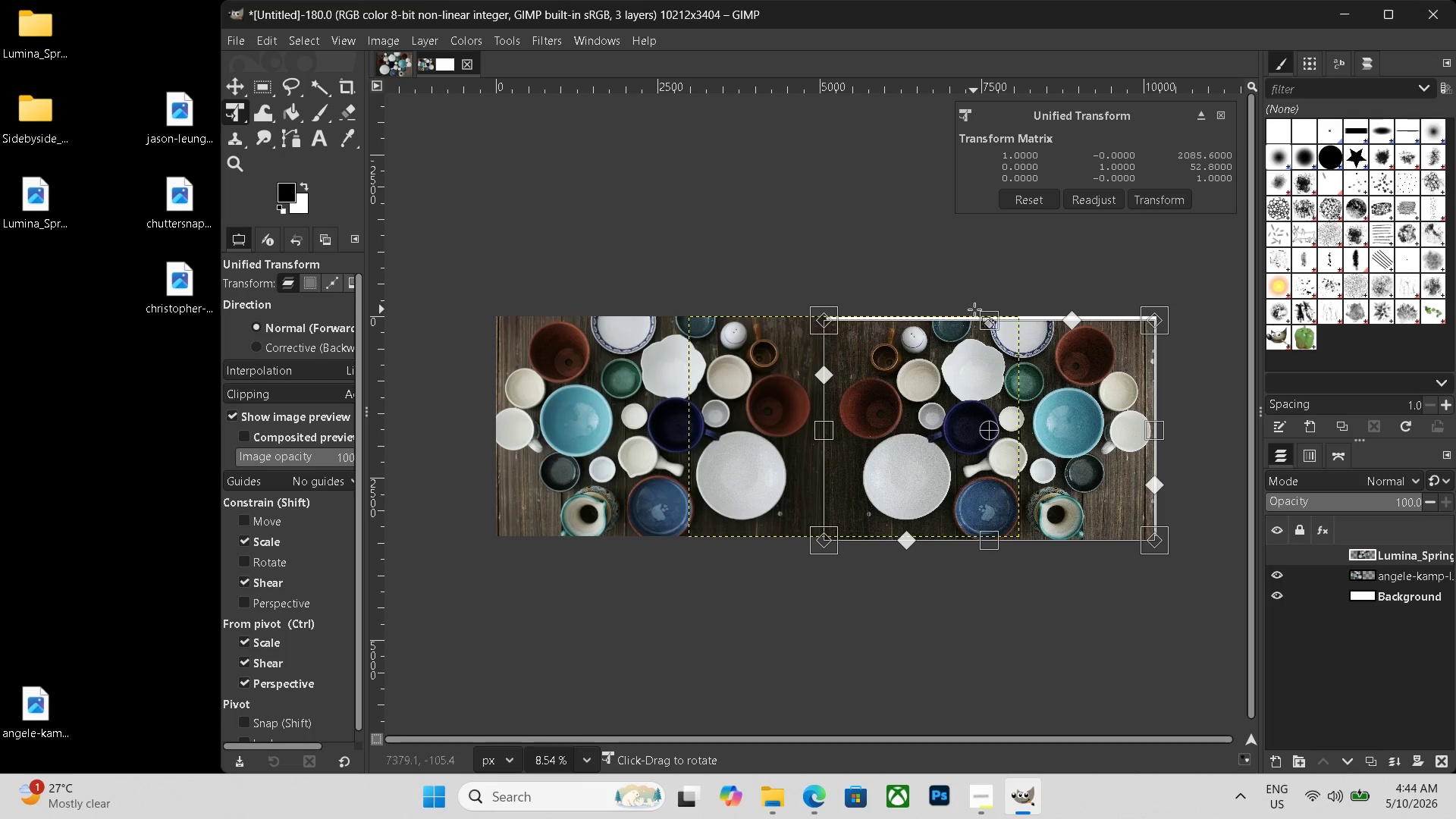 
left_click_drag(start_coordinate=[988, 320], to_coordinate=[990, 315])
 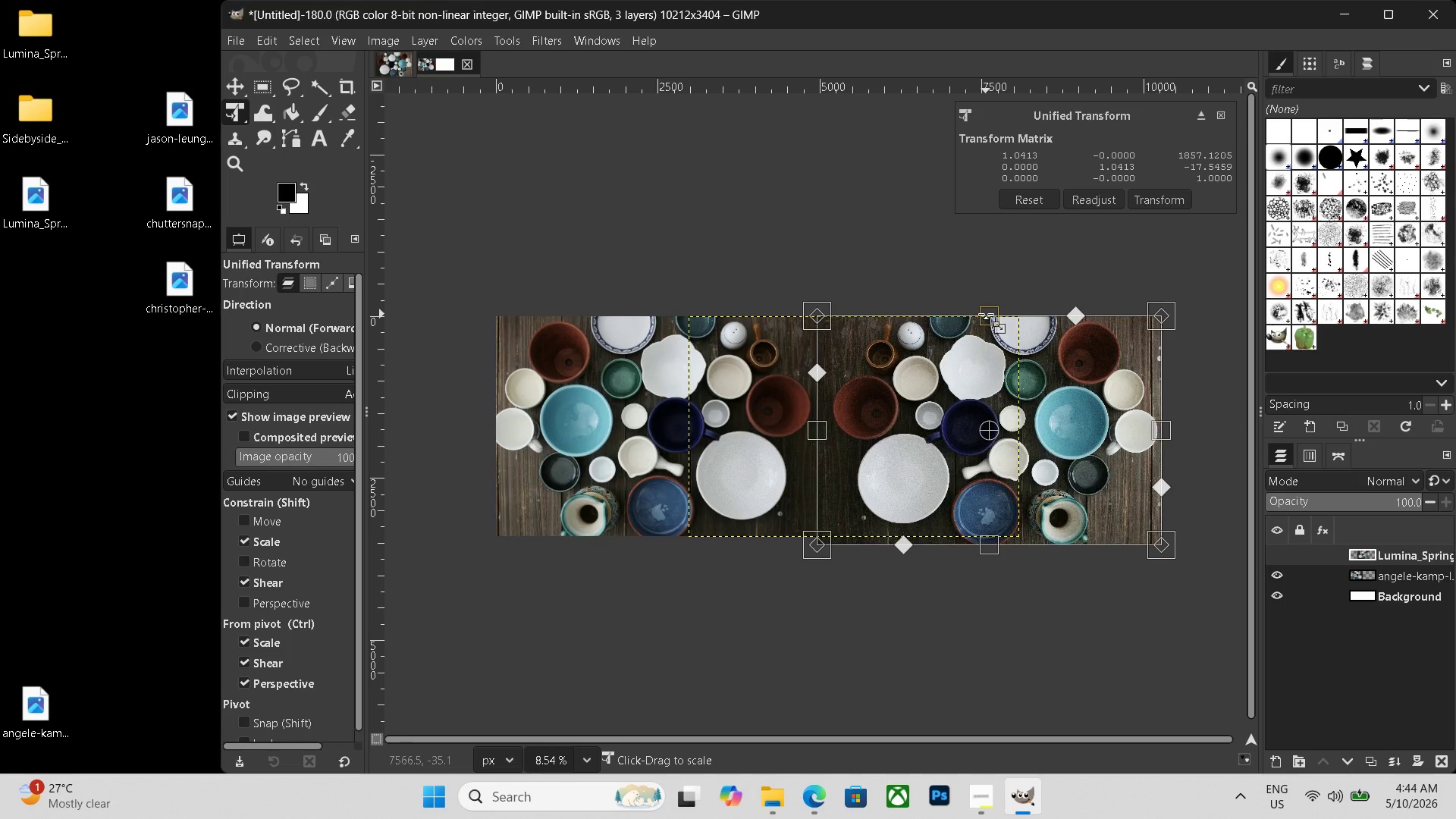 
key(Enter)
 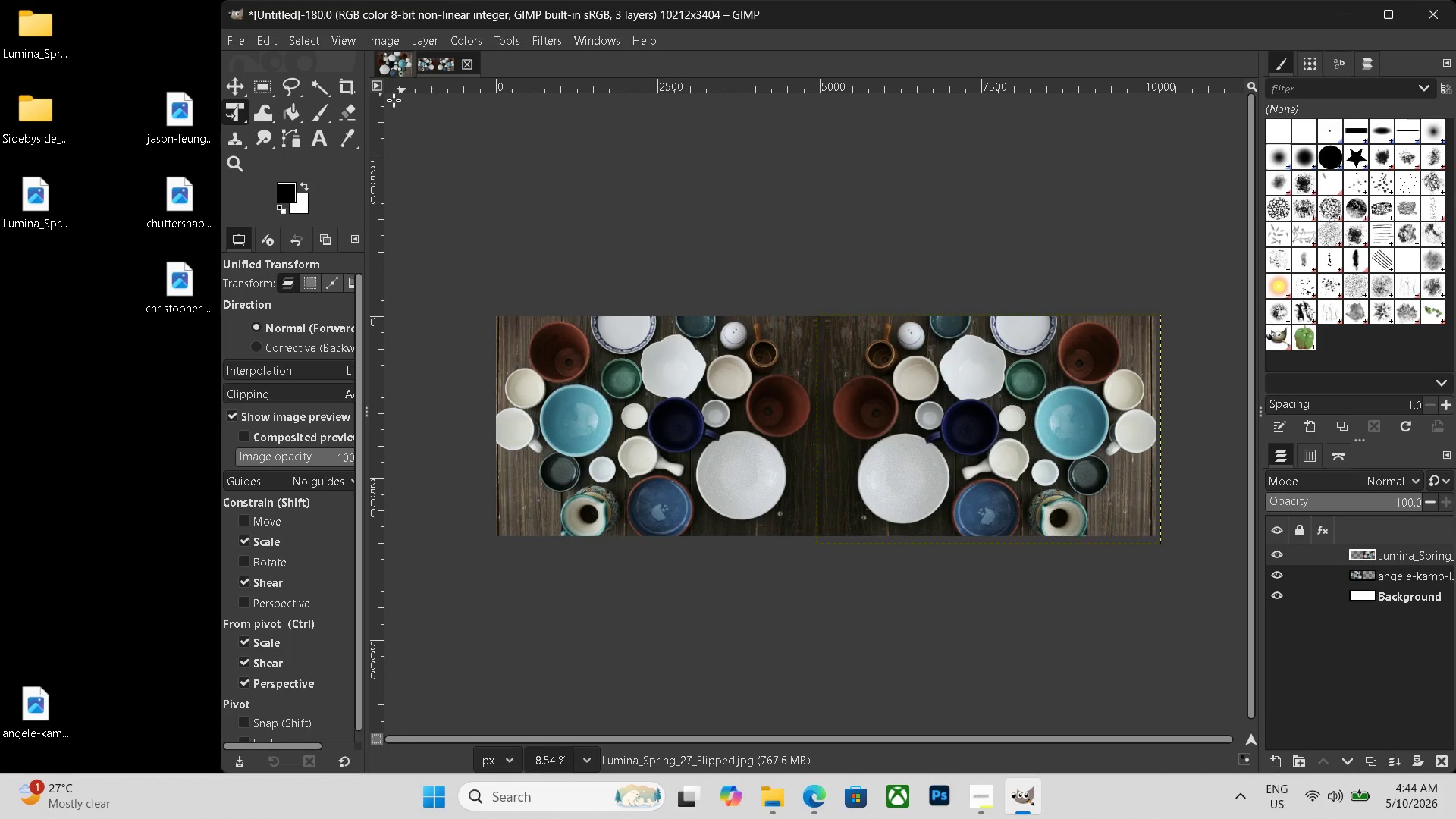 
left_click([319, 137])
 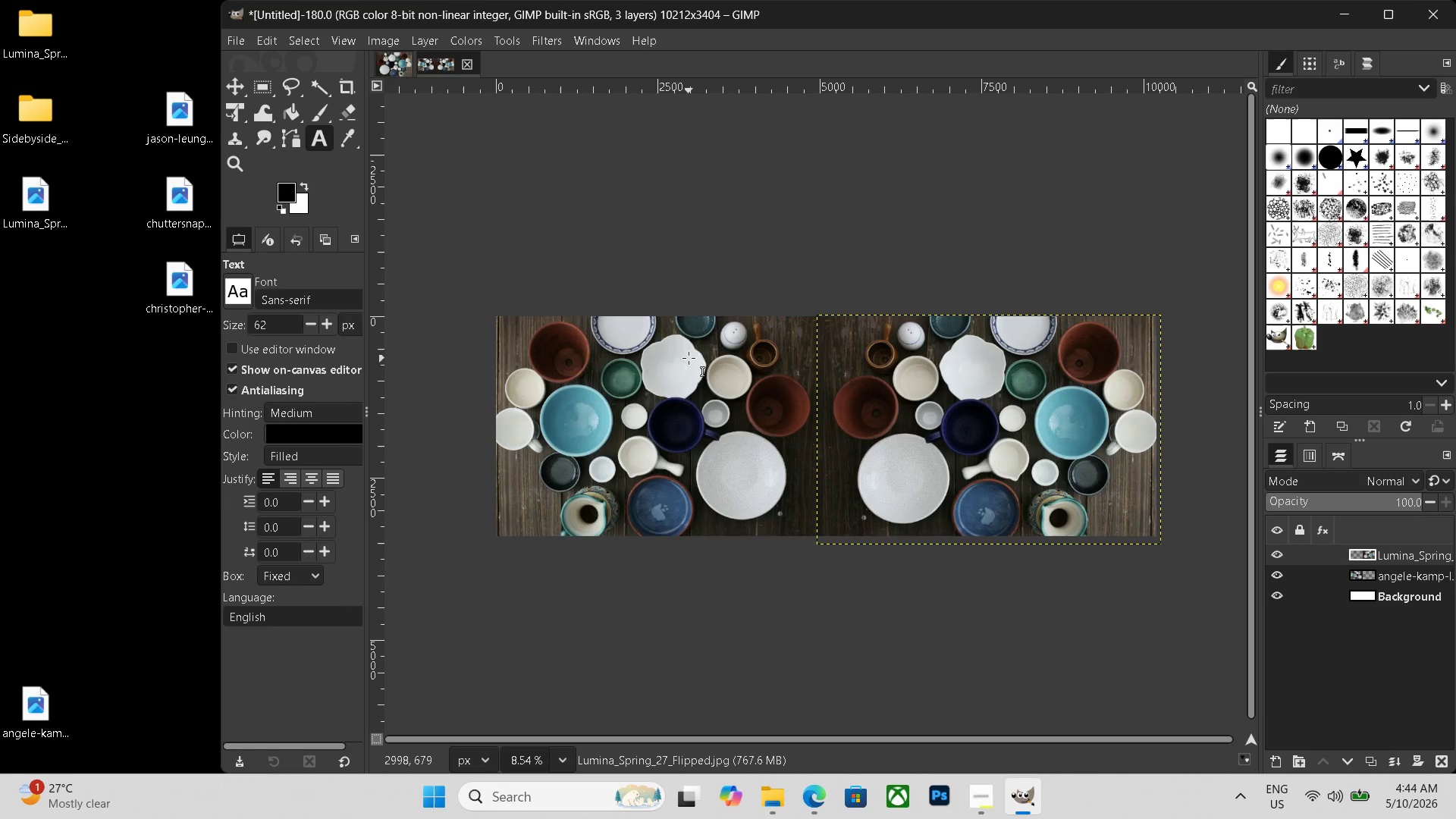 
left_click_drag(start_coordinate=[651, 315], to_coordinate=[1099, 358])
 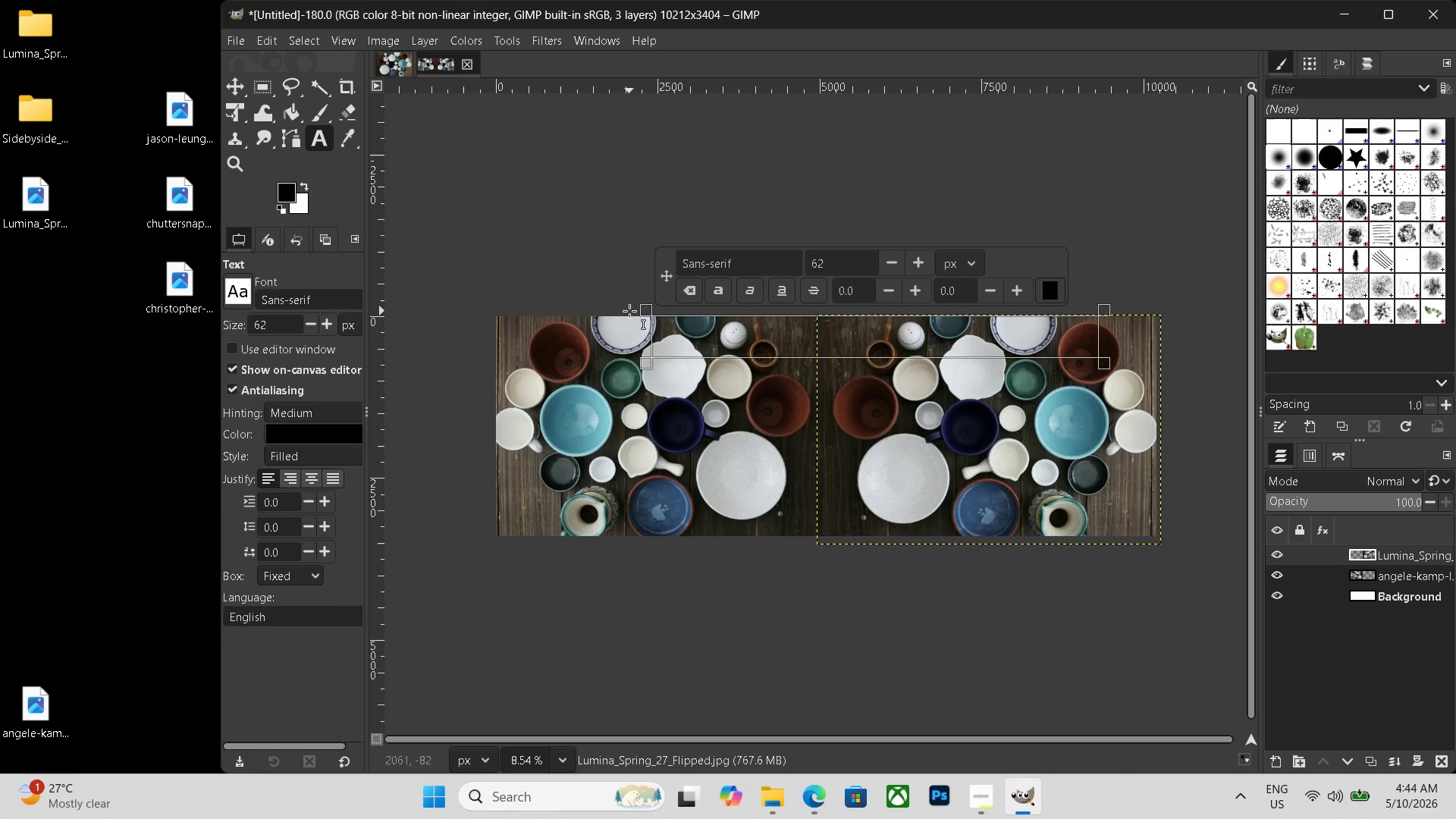 
left_click_drag(start_coordinate=[645, 311], to_coordinate=[586, 306])
 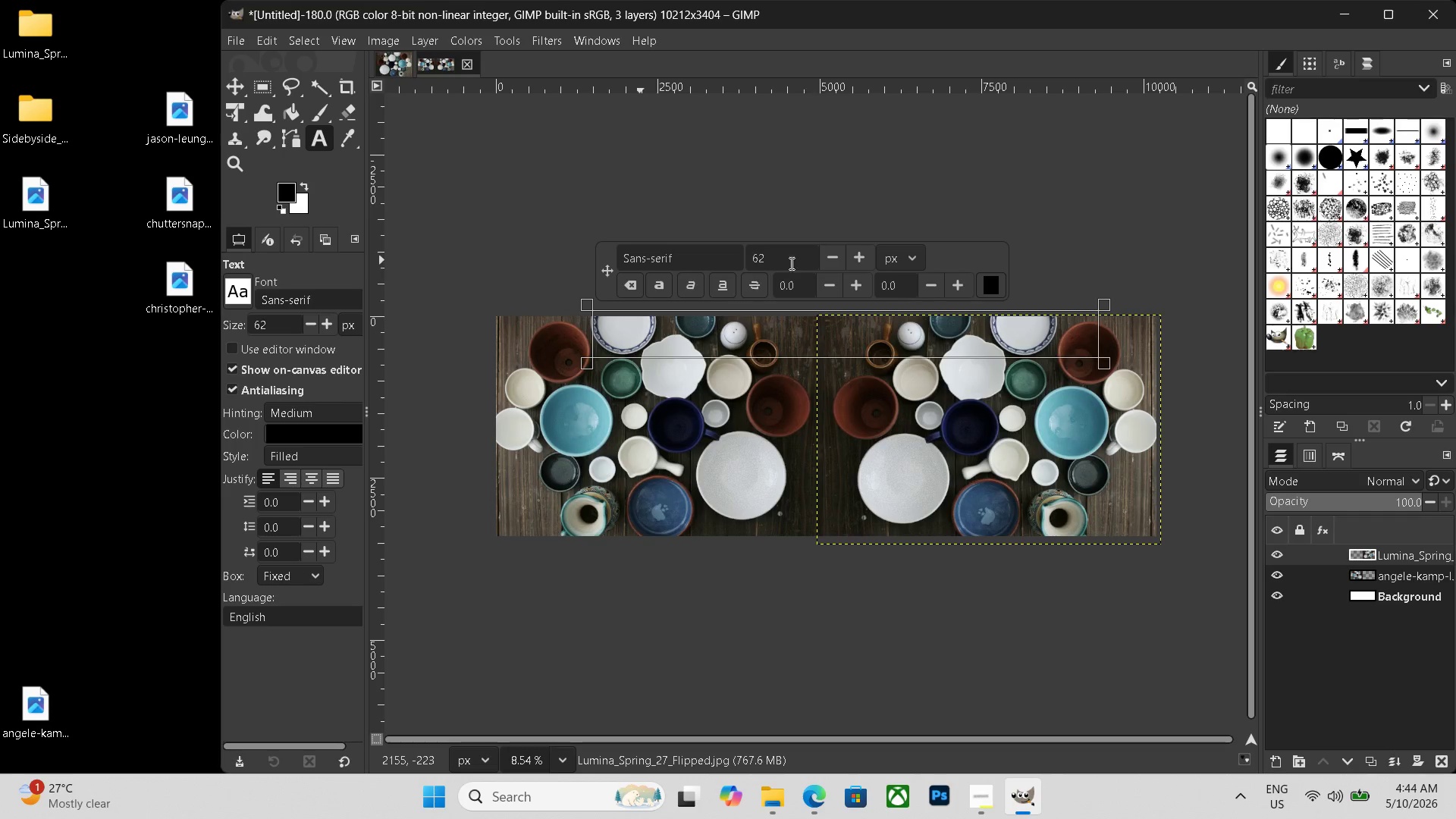 
left_click_drag(start_coordinate=[791, 259], to_coordinate=[699, 252])
 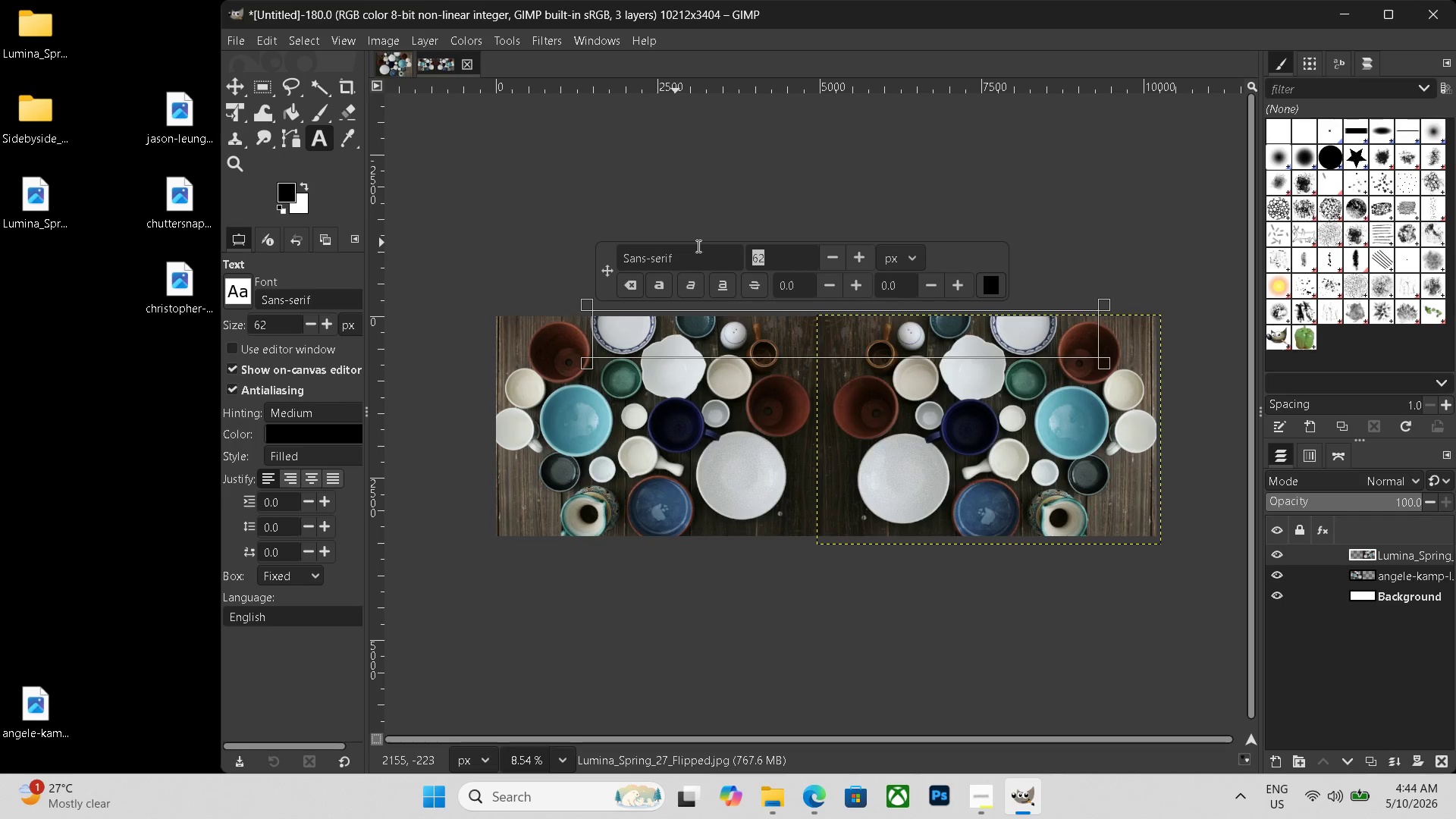 
key(Numpad3)
 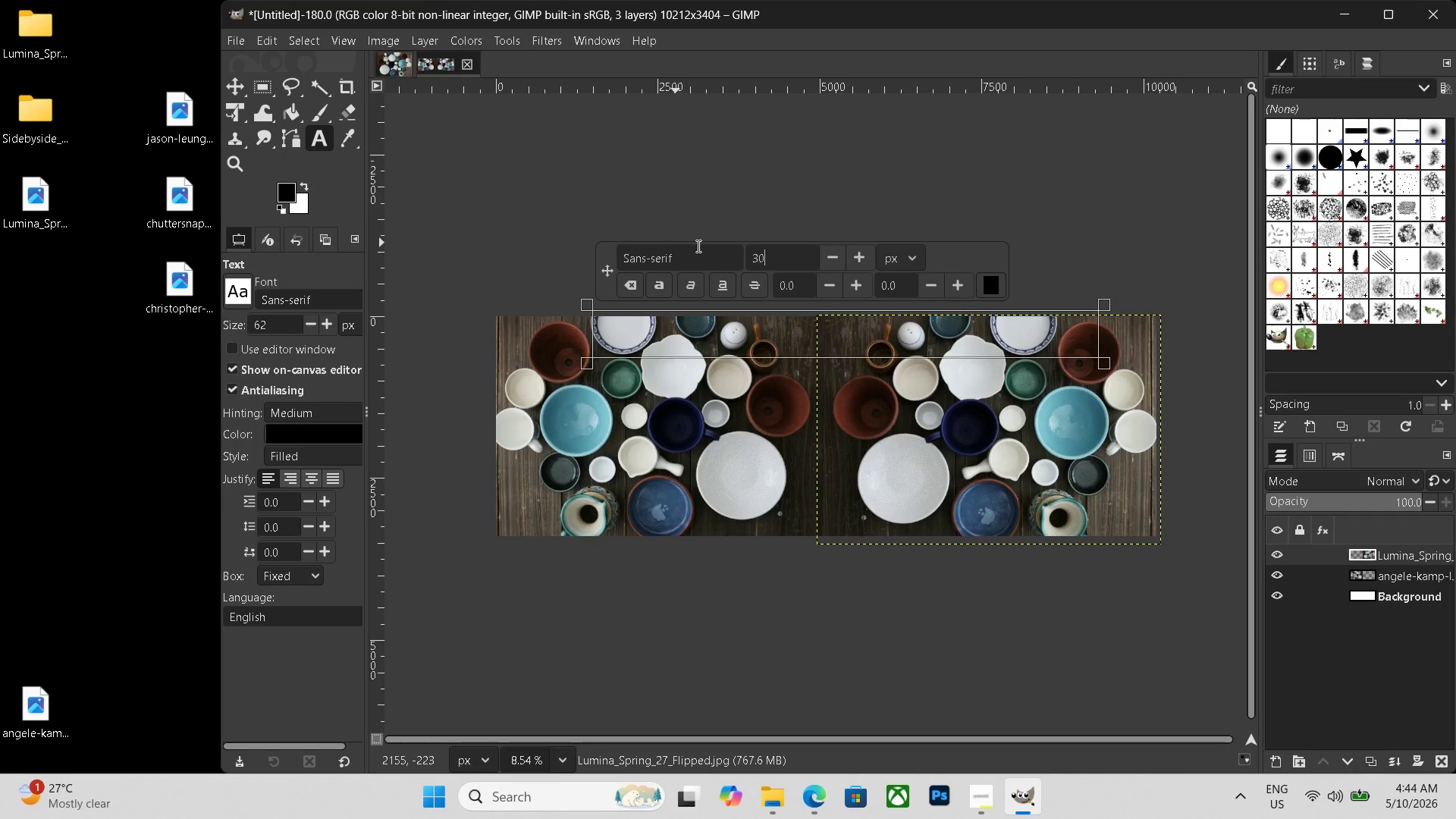 
key(Numpad0)
 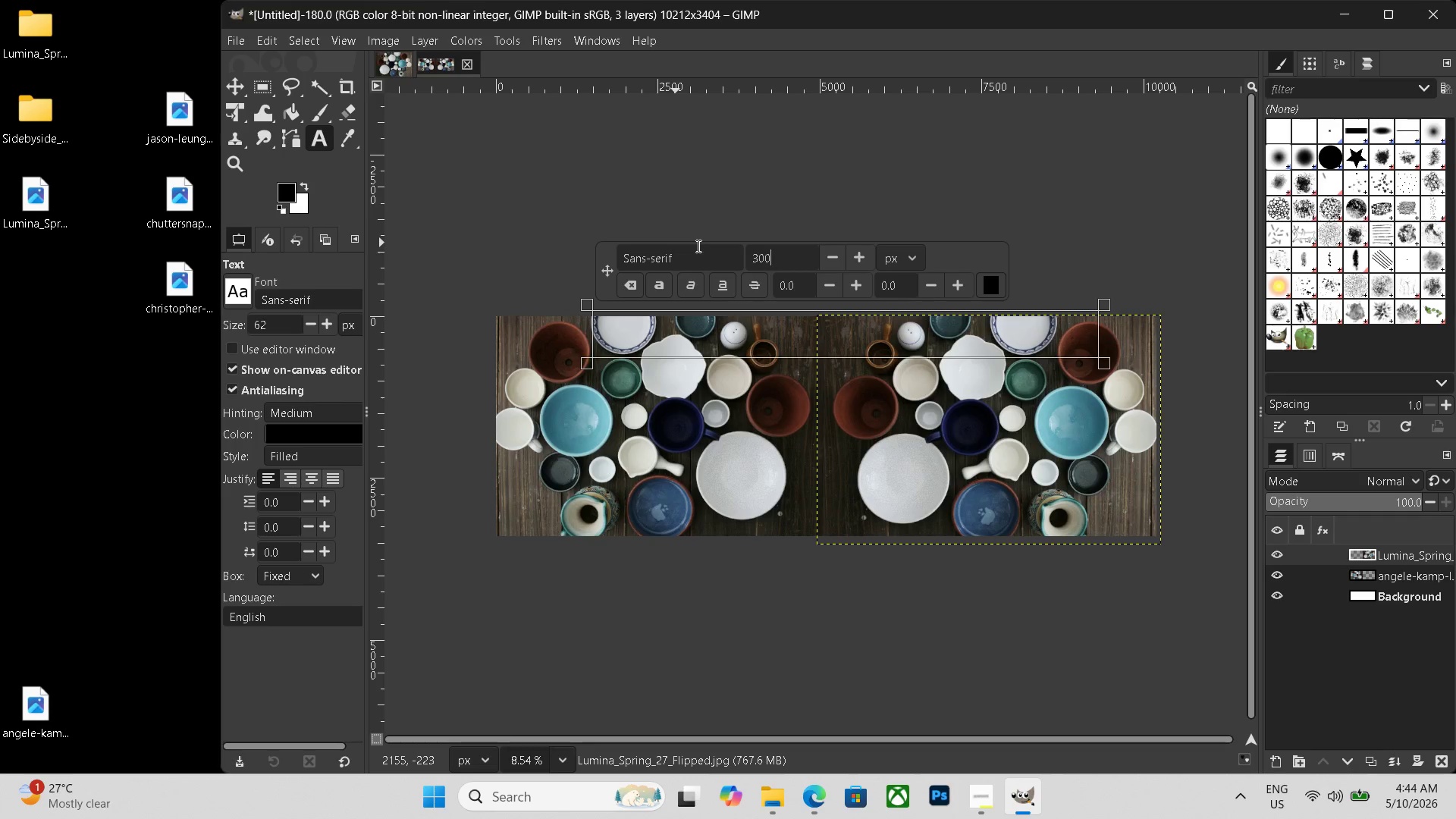 
key(Numpad0)
 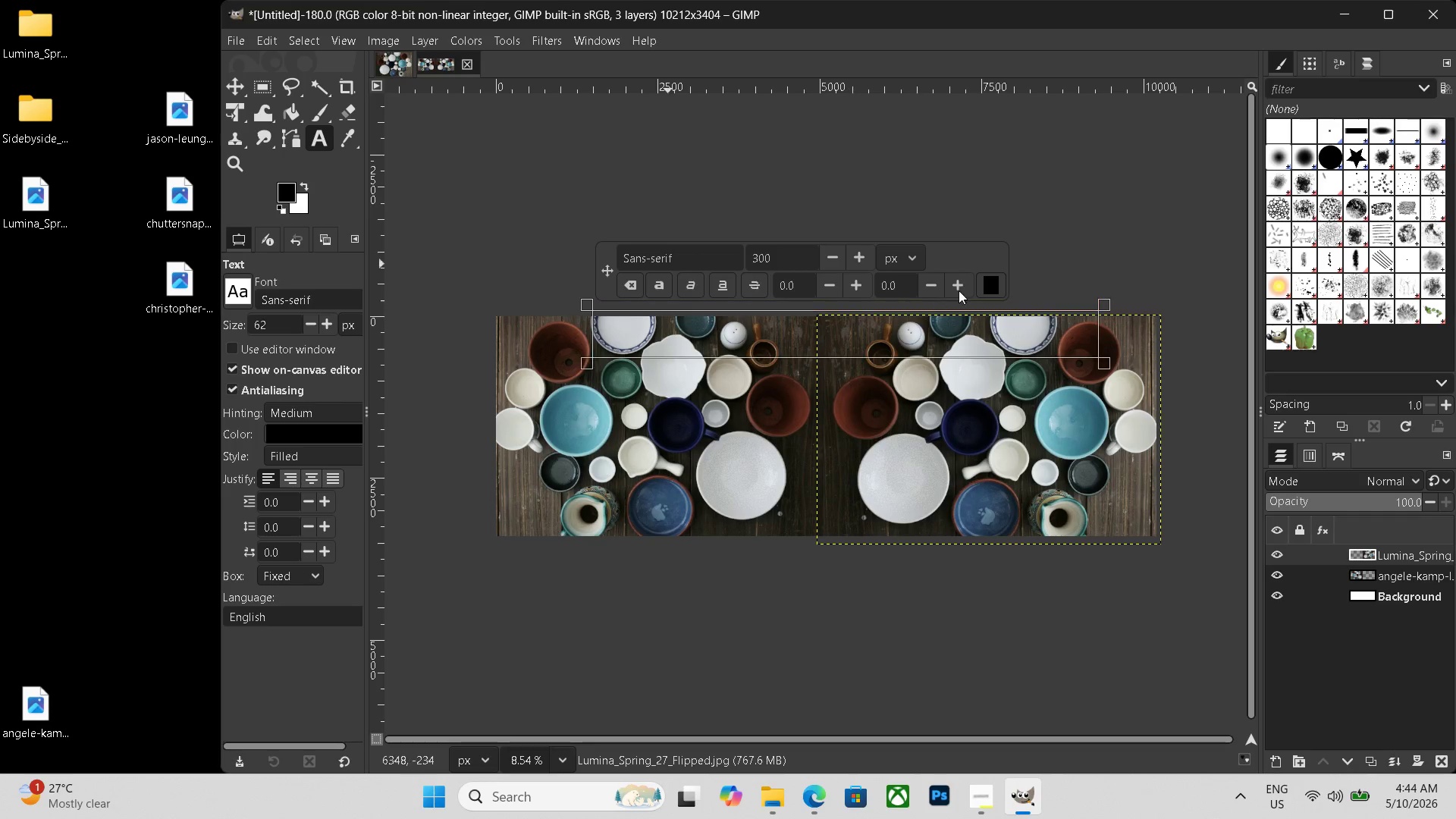 
left_click([990, 283])
 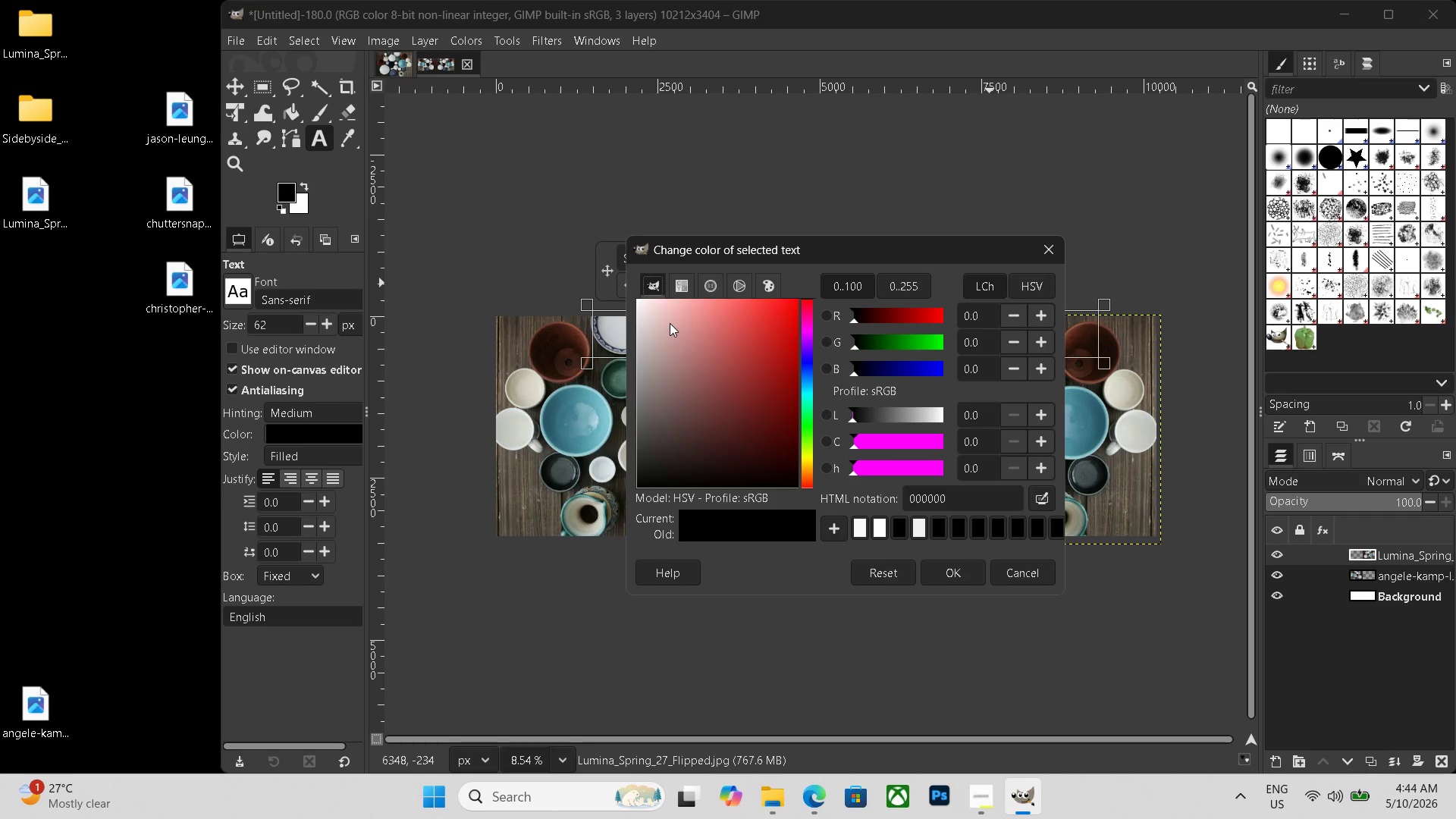 
left_click_drag(start_coordinate=[660, 314], to_coordinate=[501, 259])
 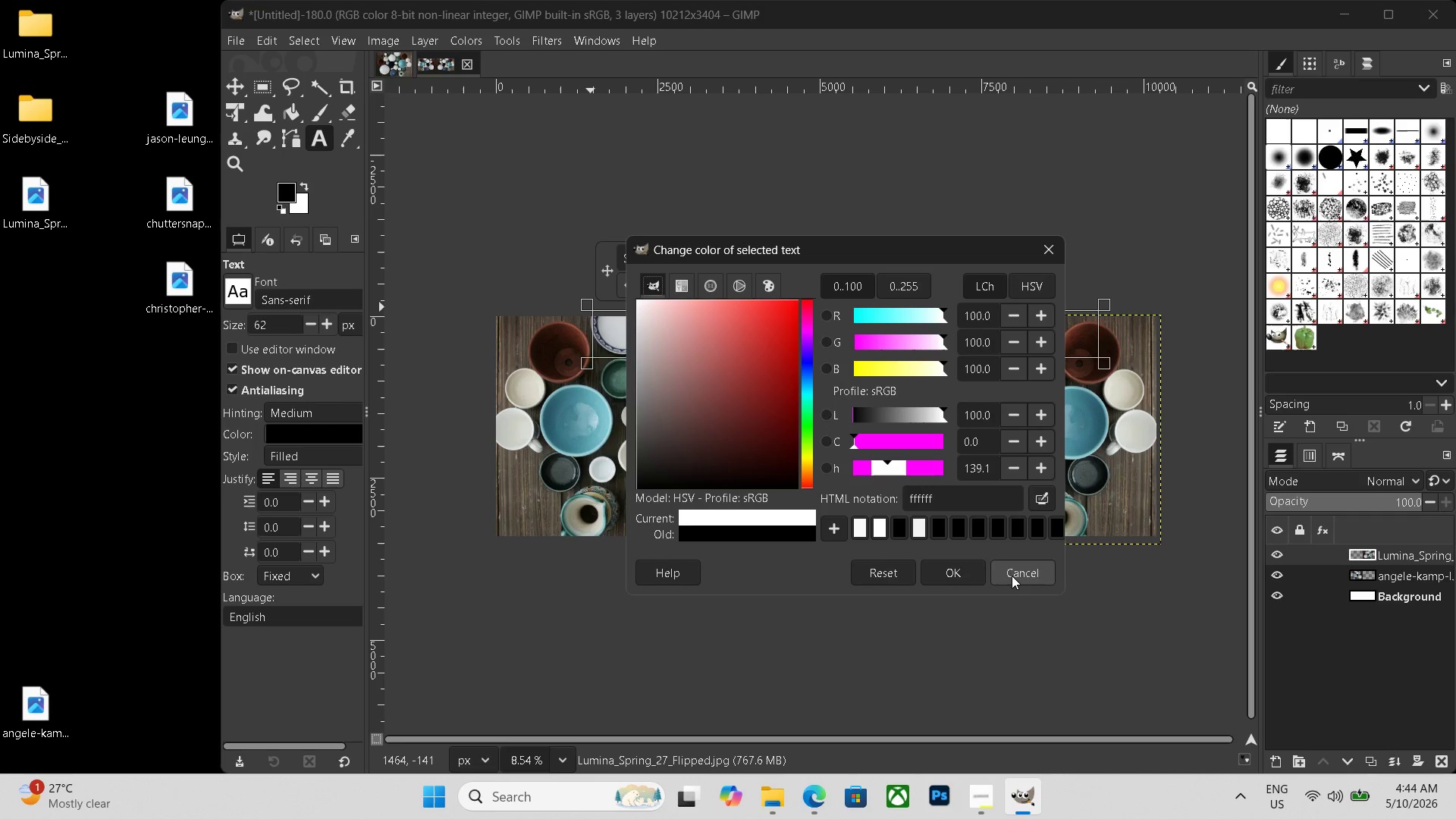 
left_click([974, 576])
 